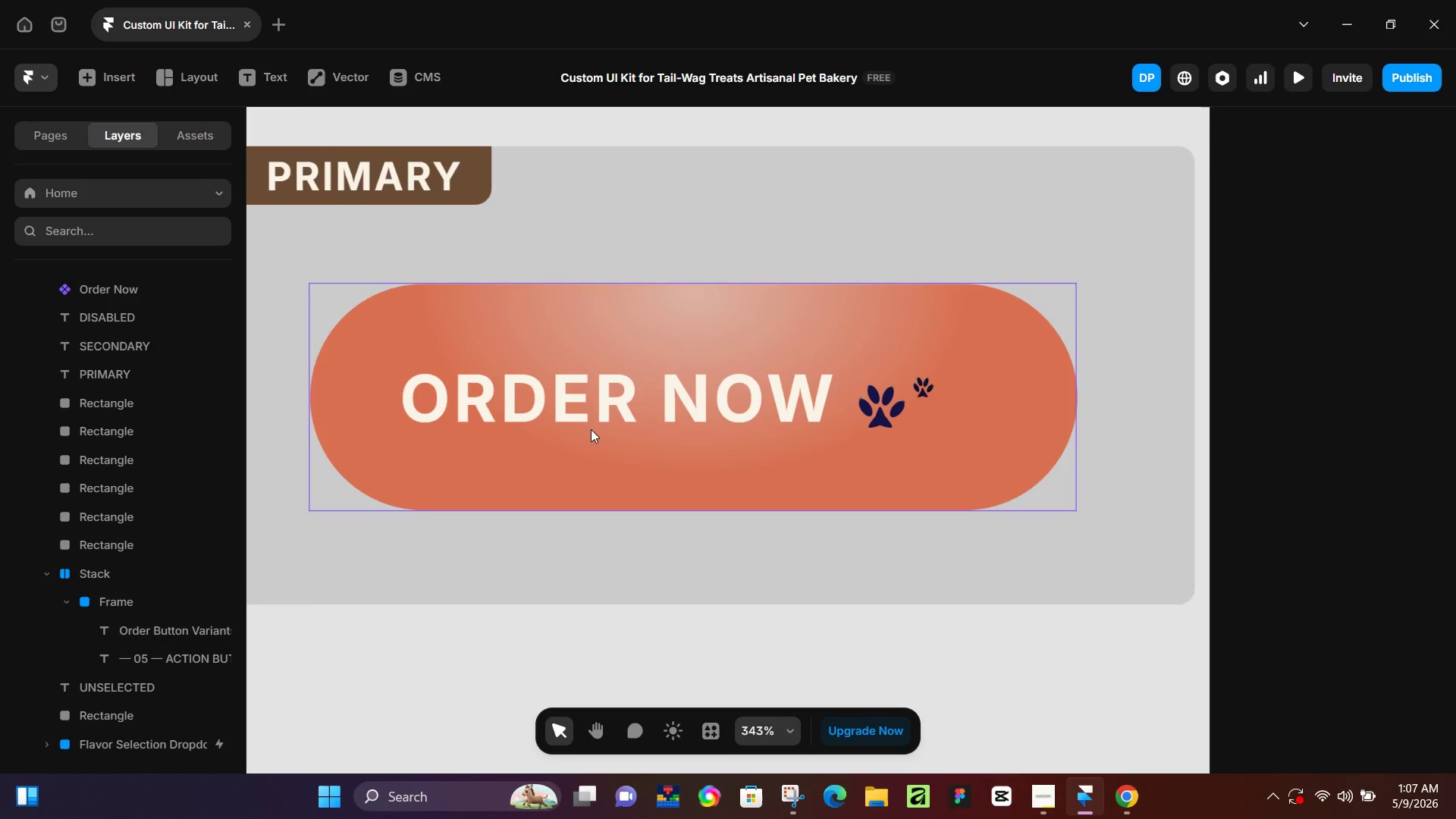 
hold_key(key=ControlLeft, duration=0.8)
 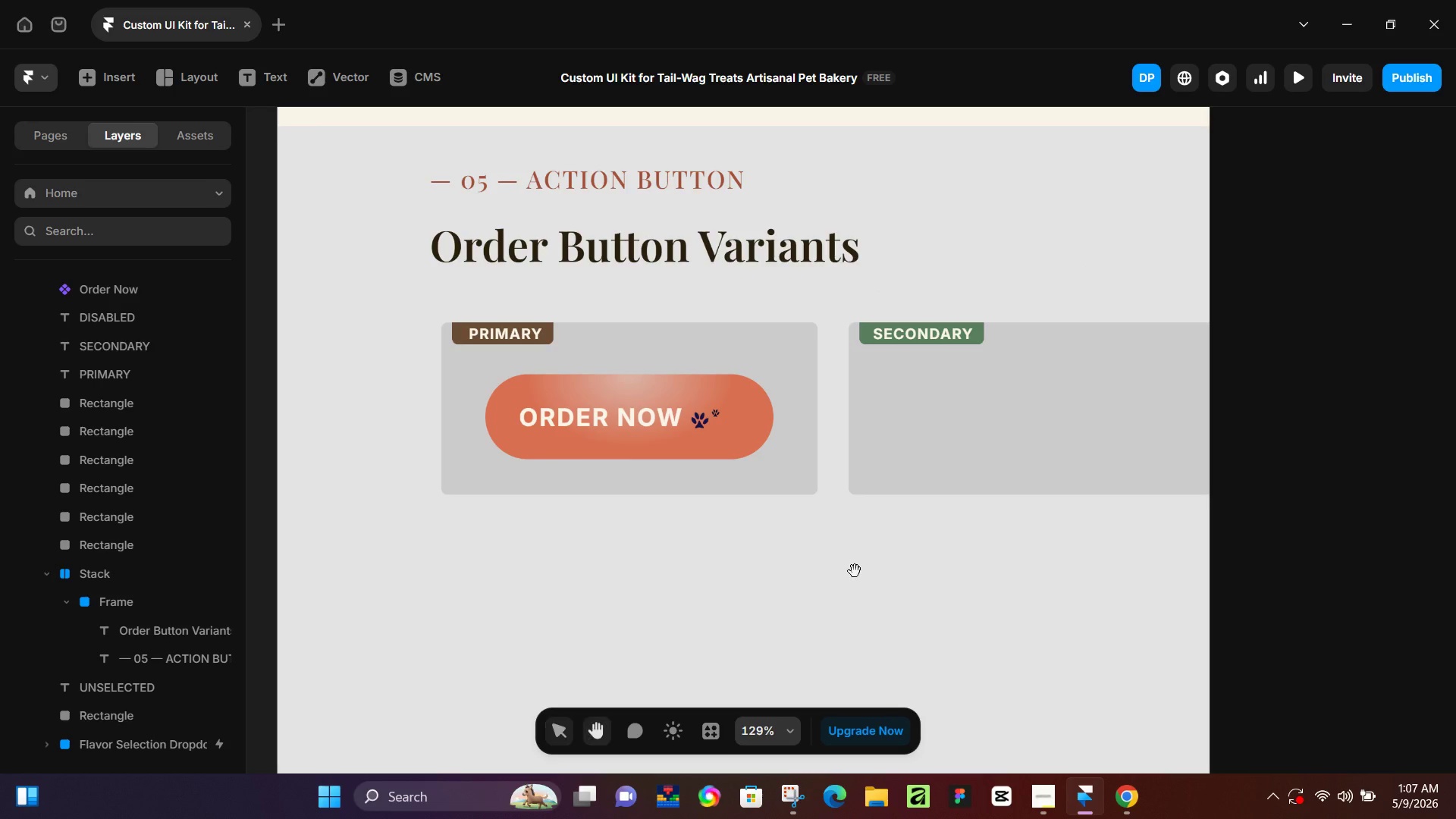 
hold_key(key=ControlLeft, duration=1.69)
 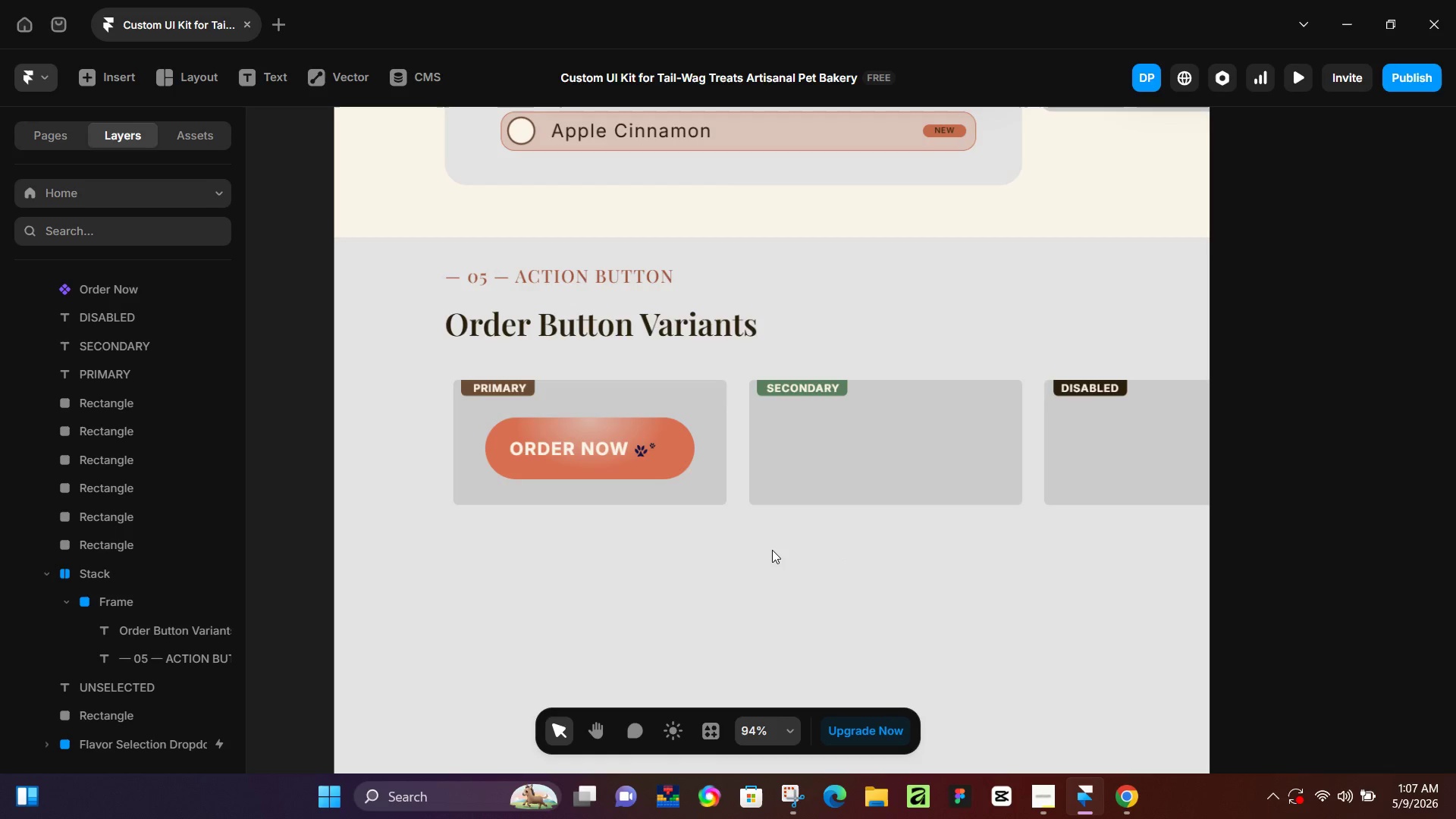 
scroll: coordinate [591, 429], scroll_direction: down, amount: 9.0
 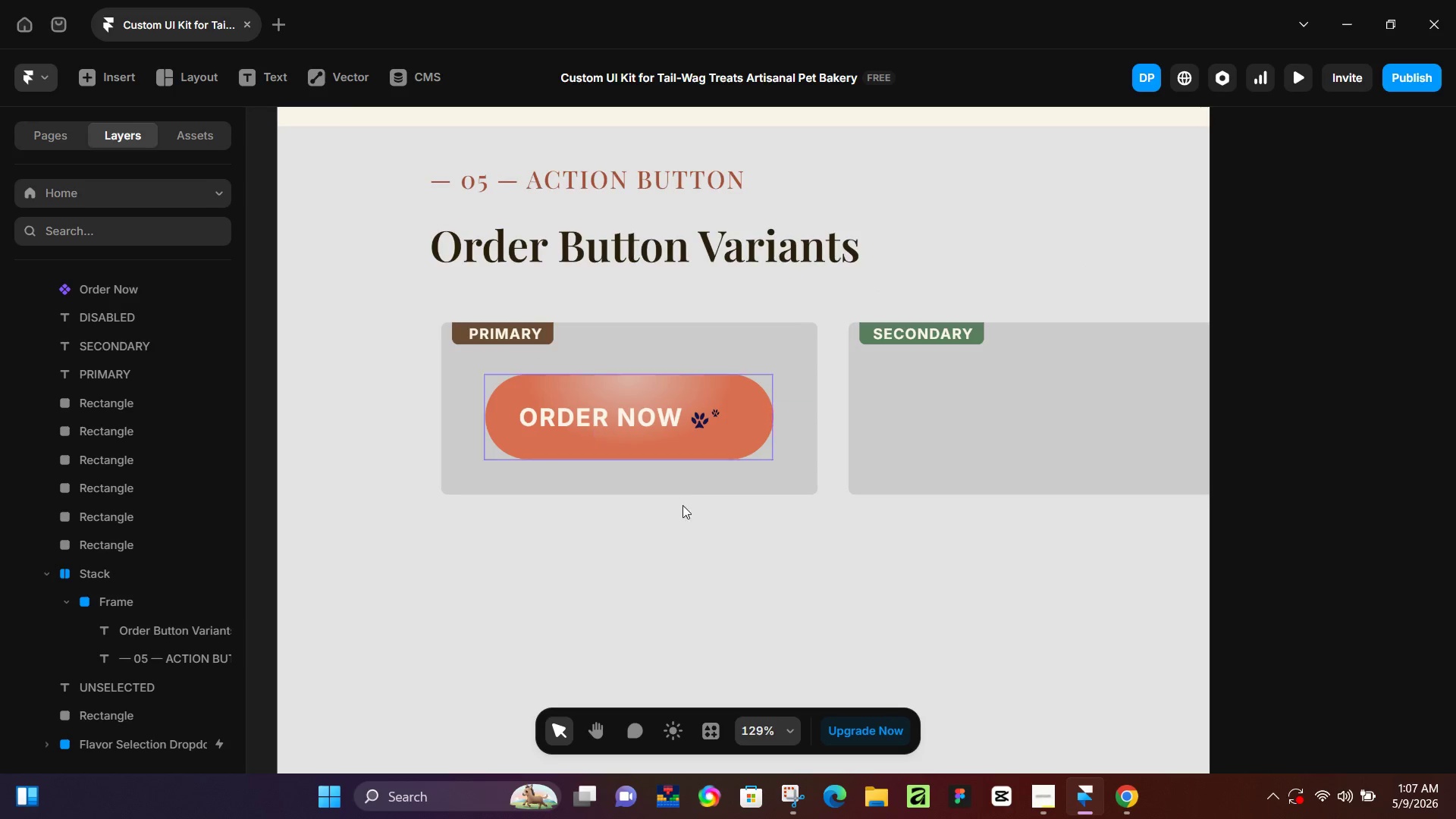 
hold_key(key=Space, duration=0.58)
 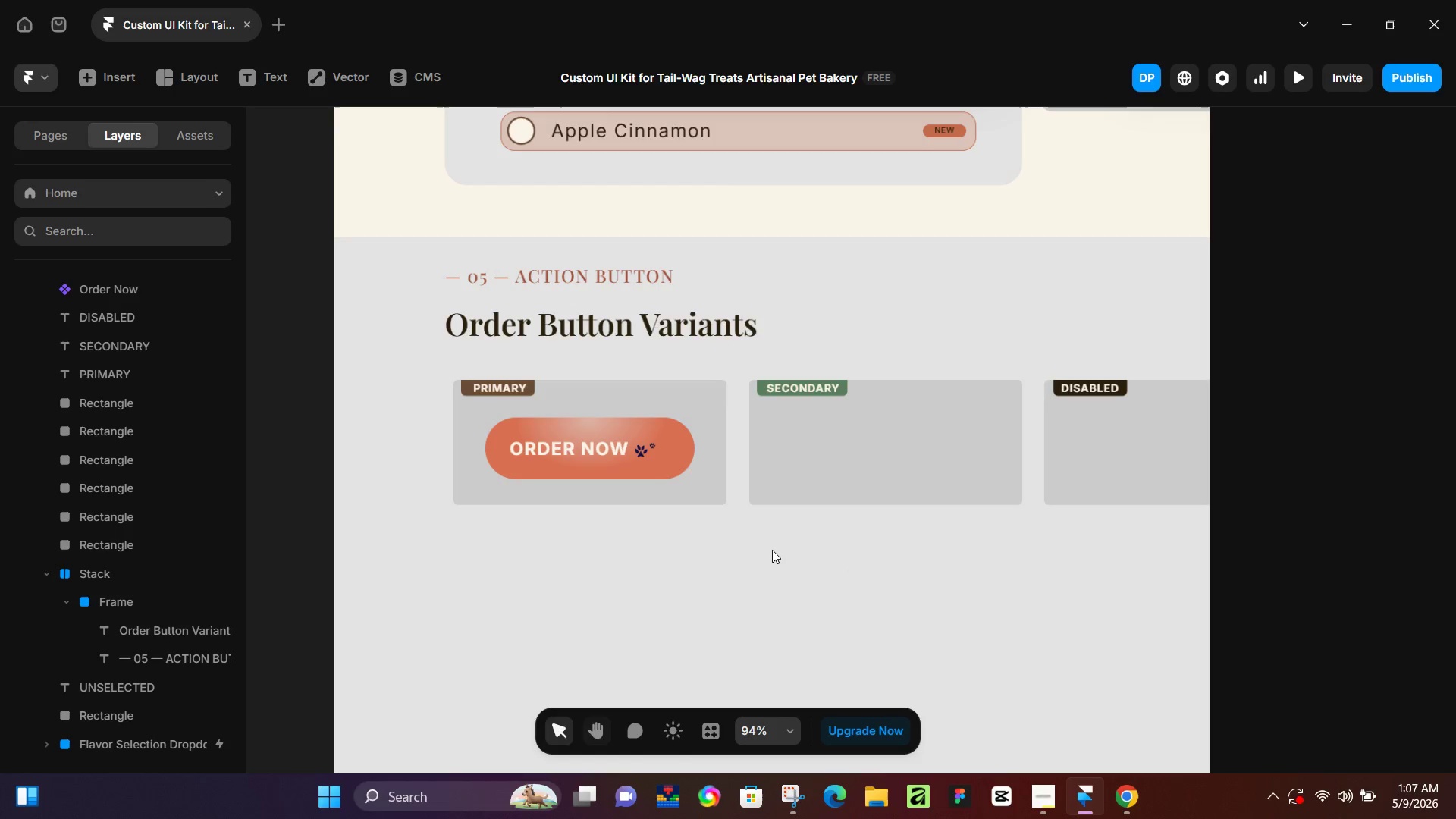 
left_click_drag(start_coordinate=[880, 557], to_coordinate=[772, 551])
 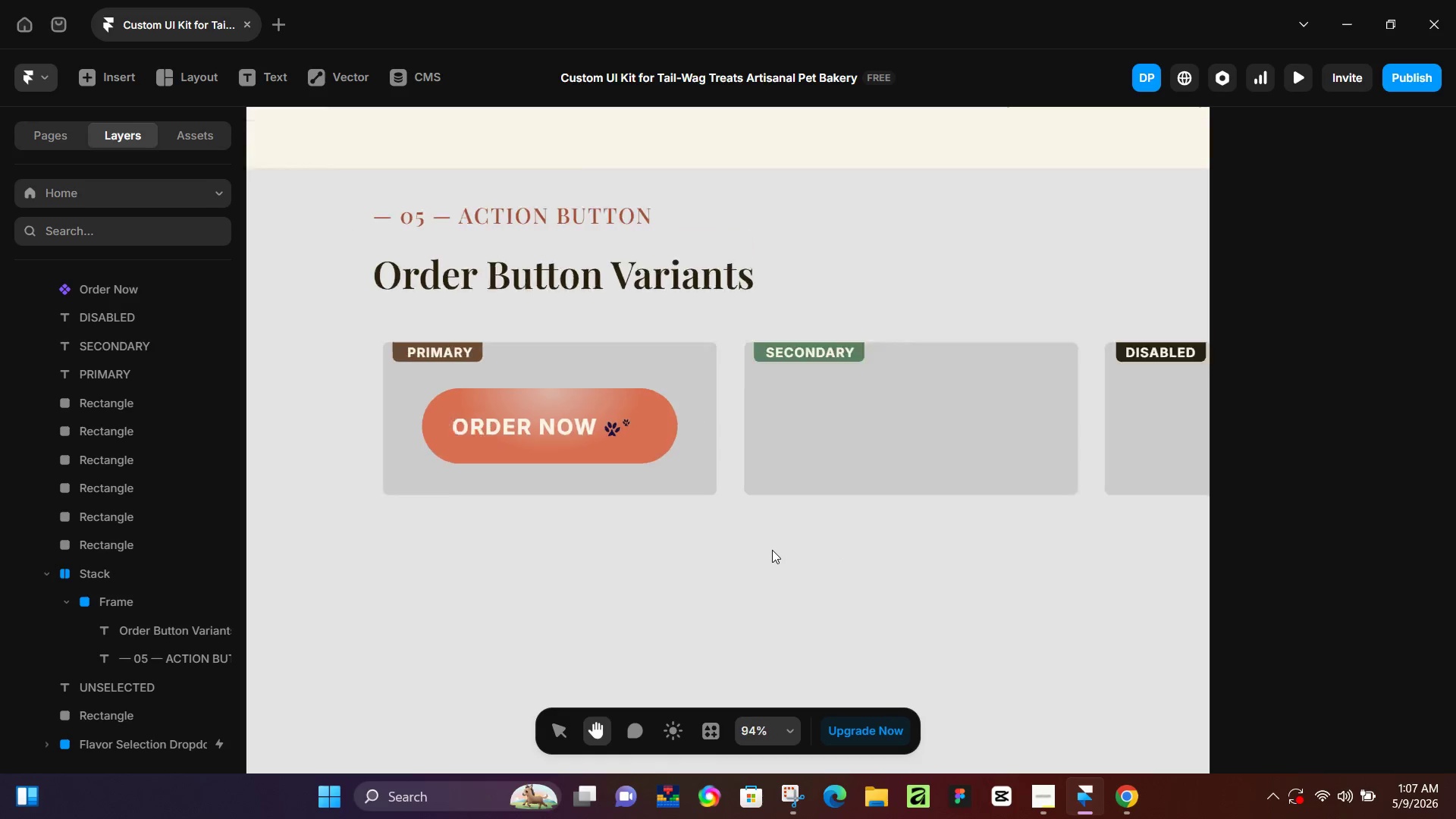 
scroll: coordinate [772, 550], scroll_direction: down, amount: 3.0
 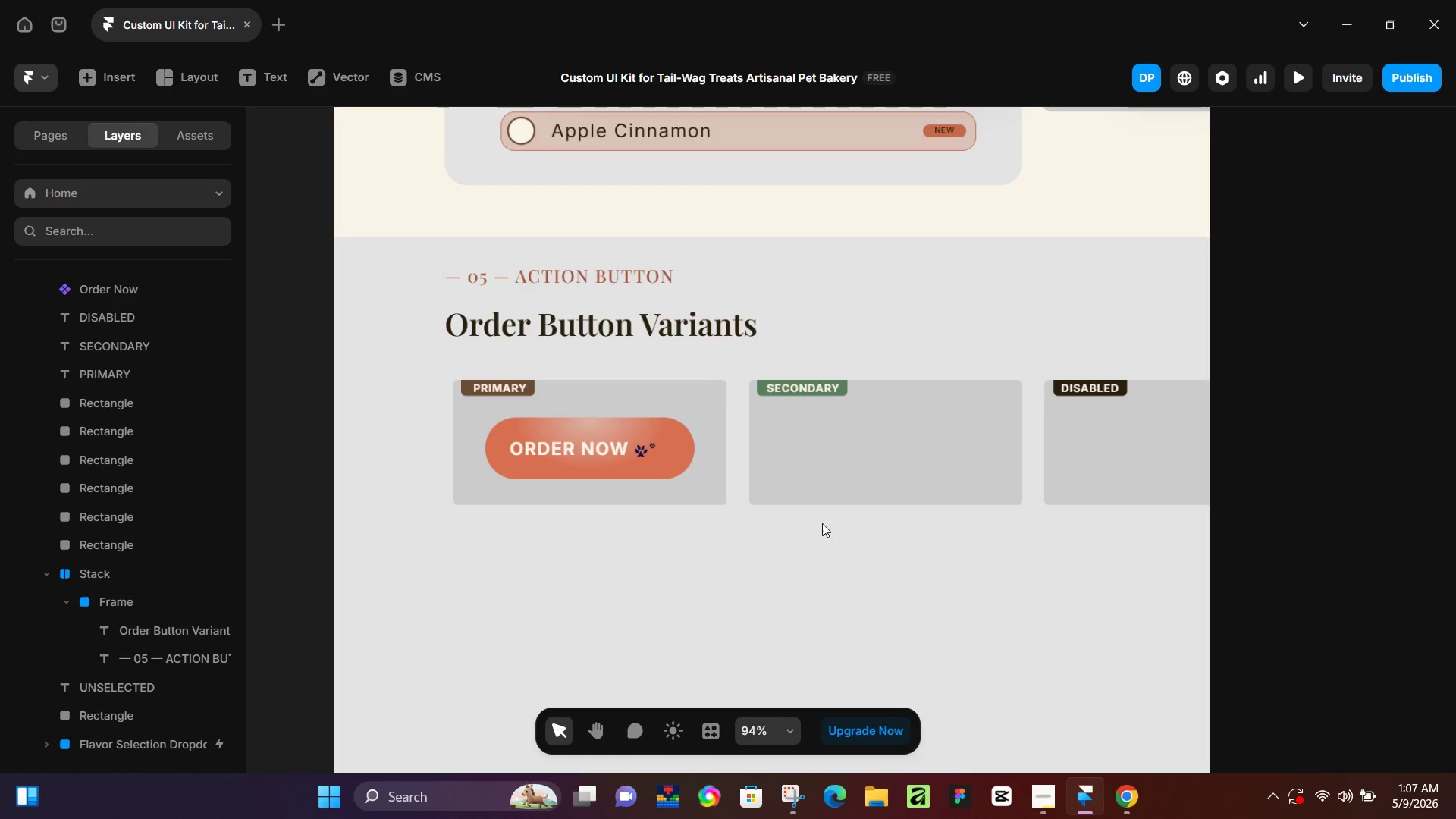 
hold_key(key=Space, duration=0.44)
 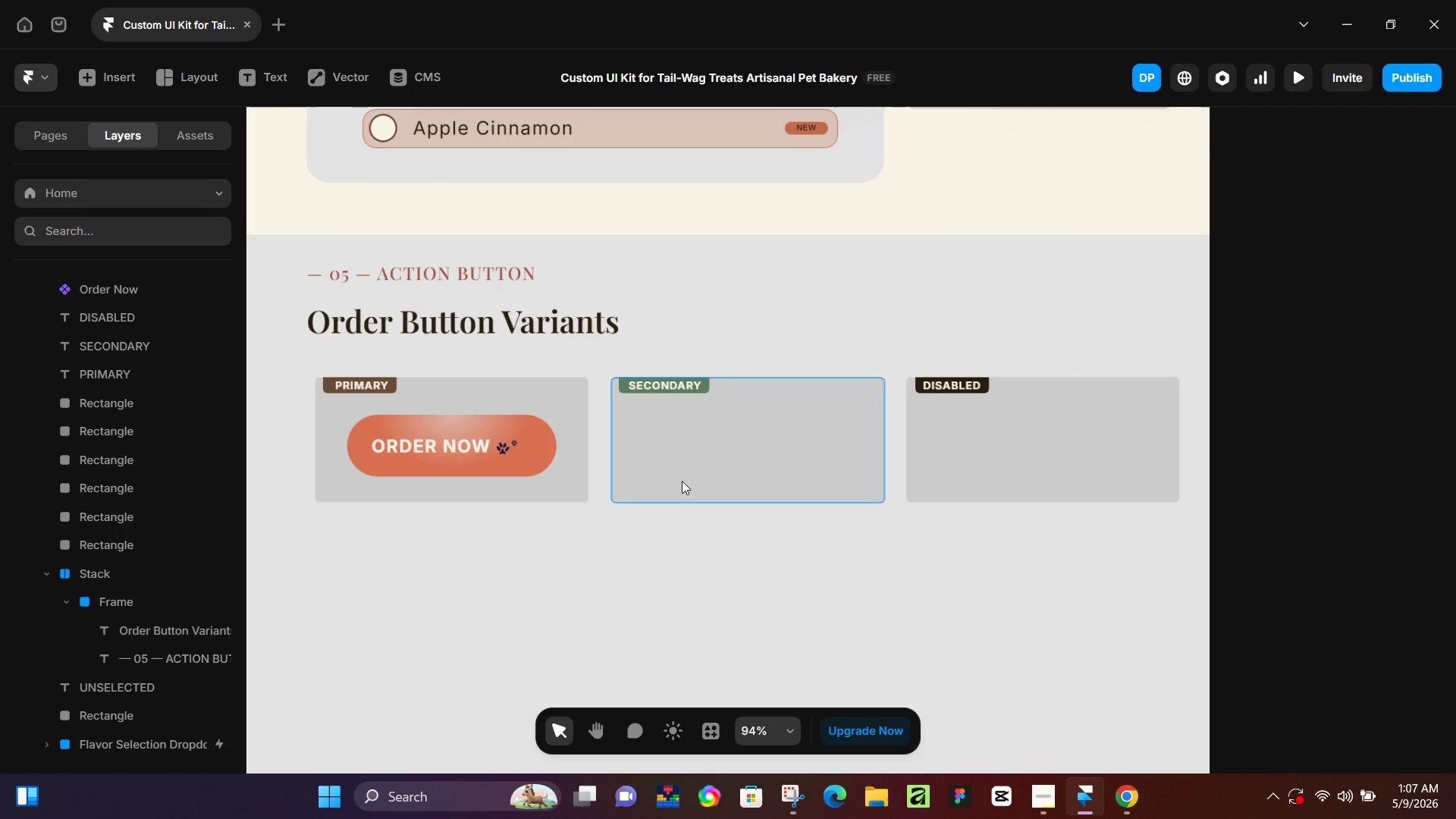 
left_click_drag(start_coordinate=[845, 533], to_coordinate=[708, 532])
 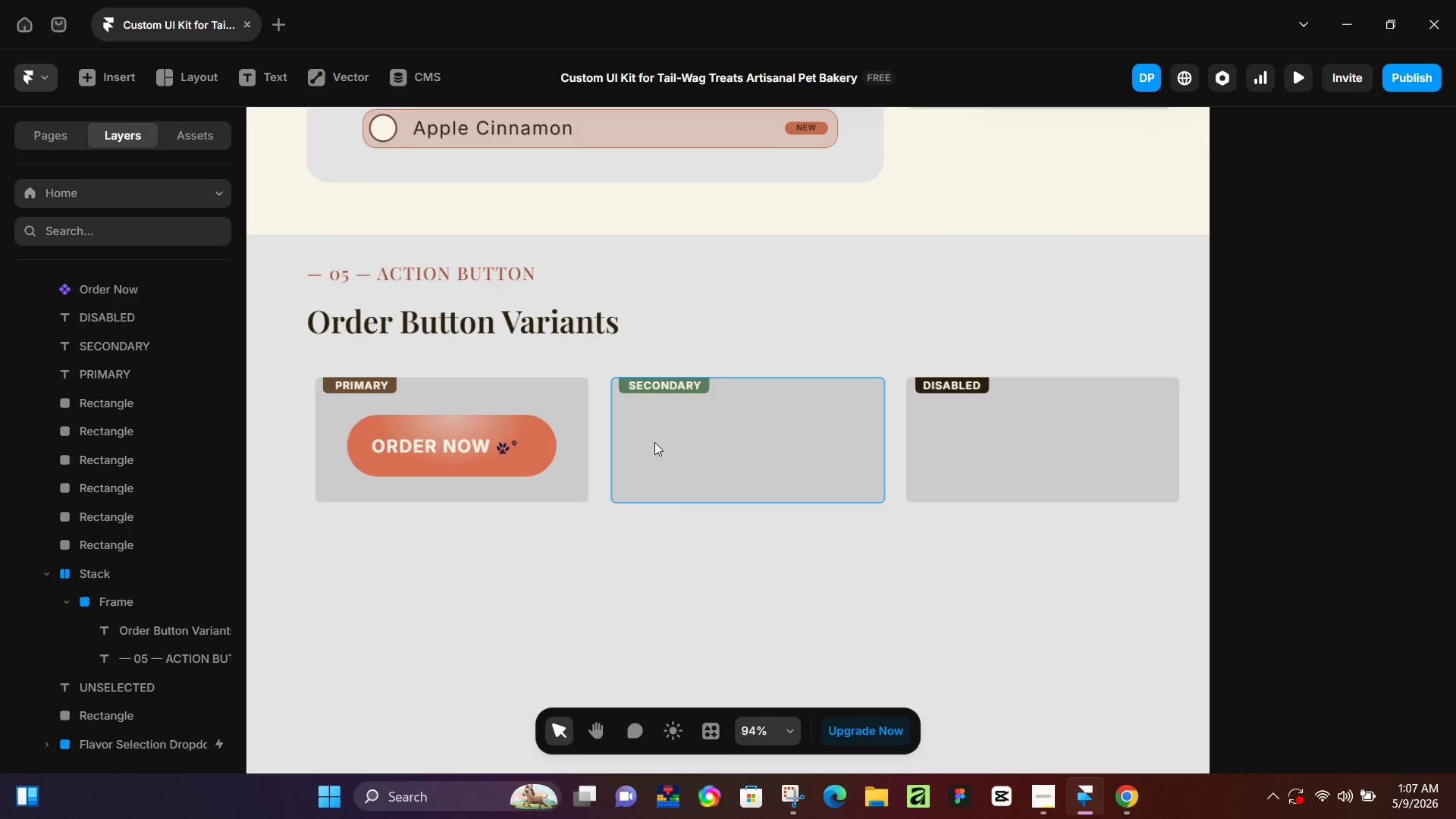 
key(T)
 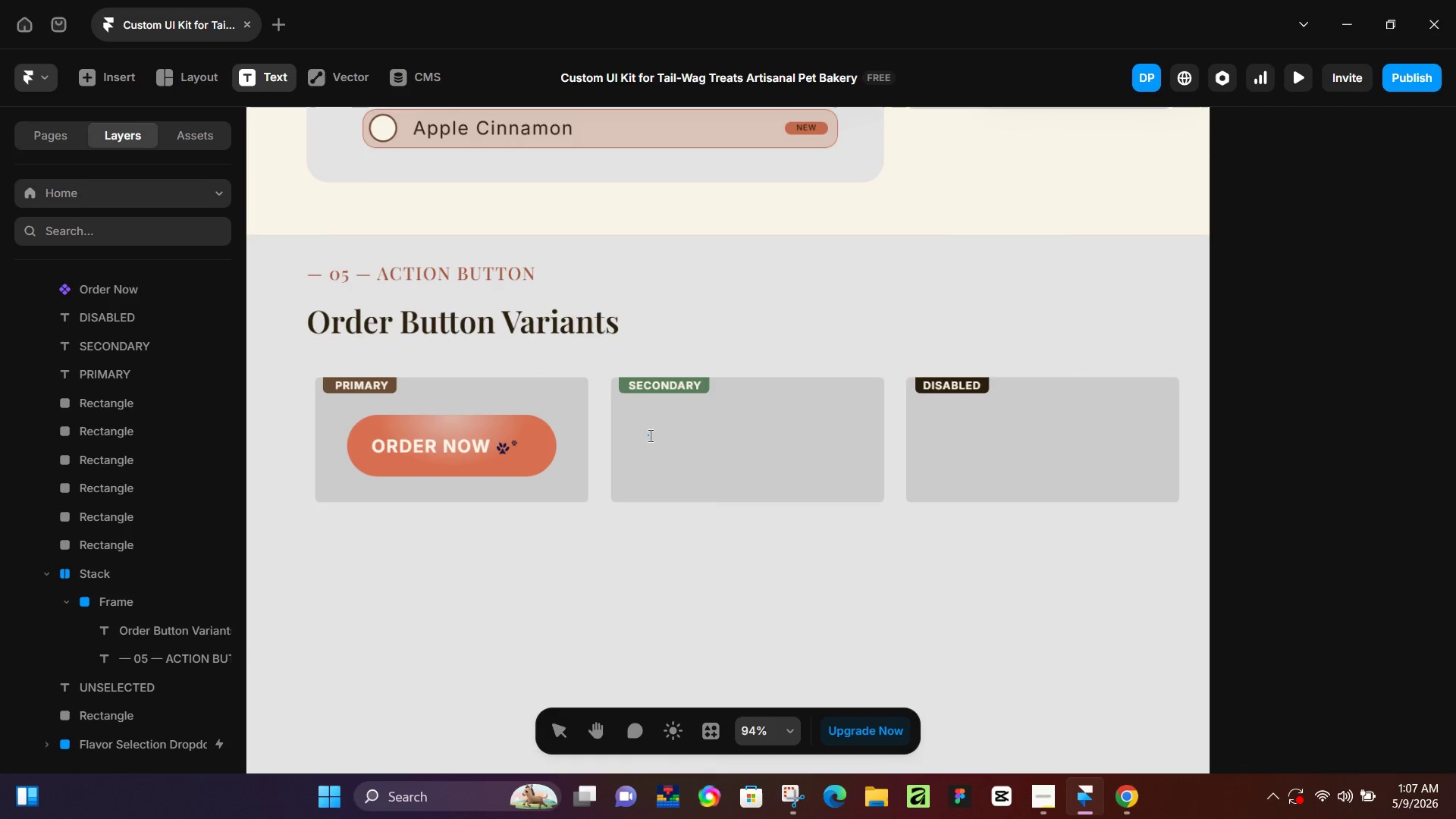 
left_click([649, 435])
 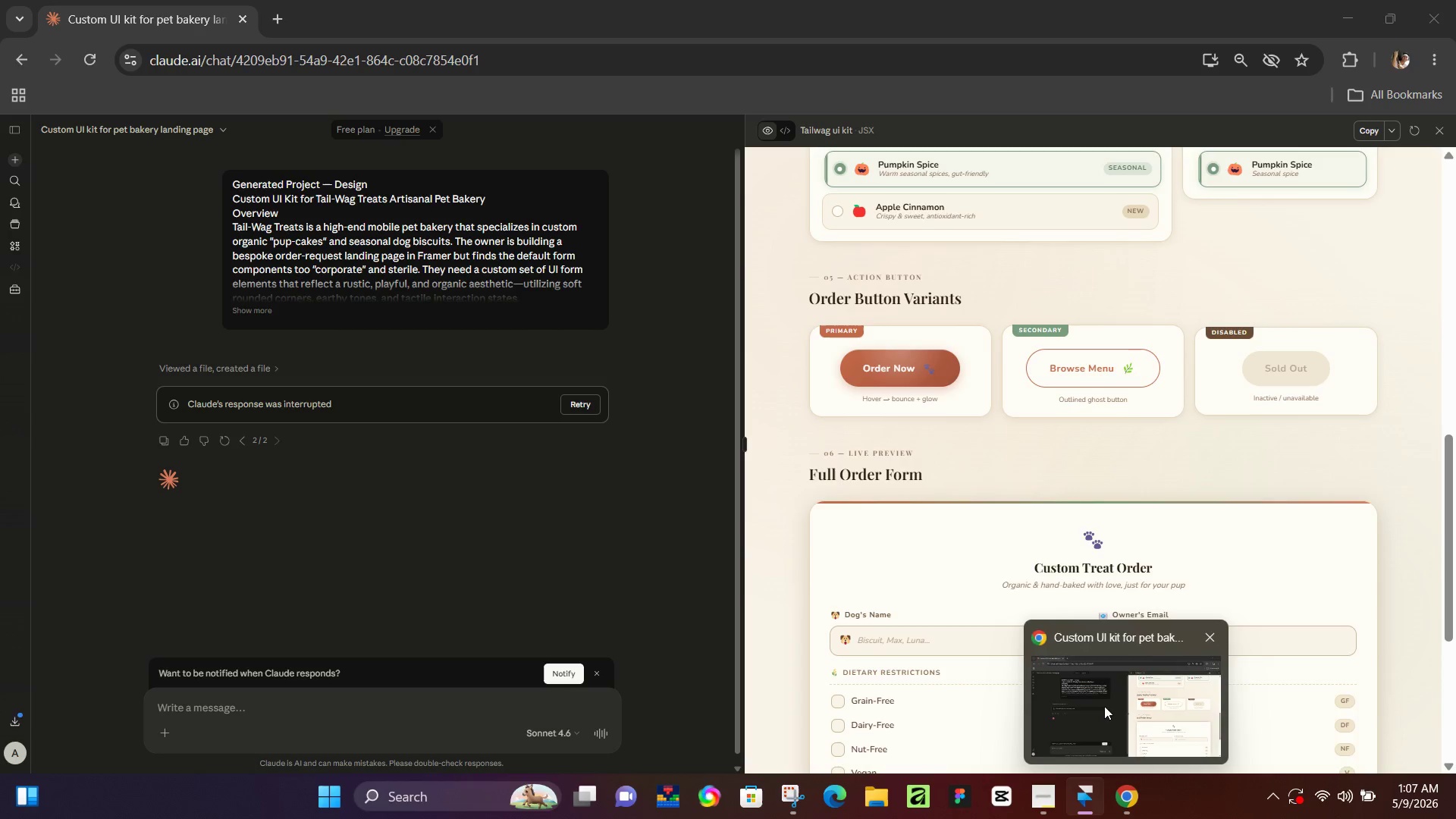 
wait(5.09)
 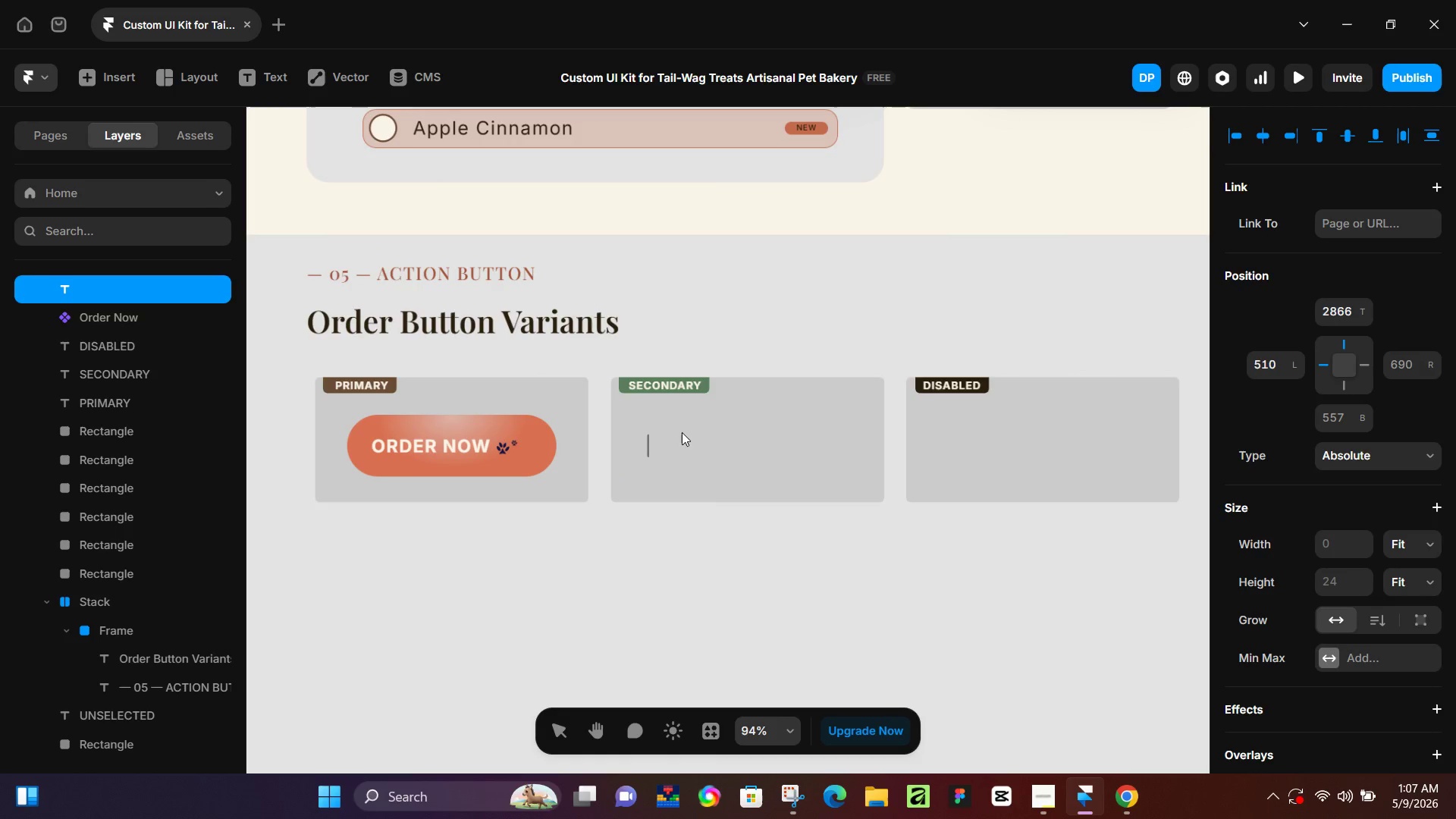 
type(BRWOWSE MENU)
 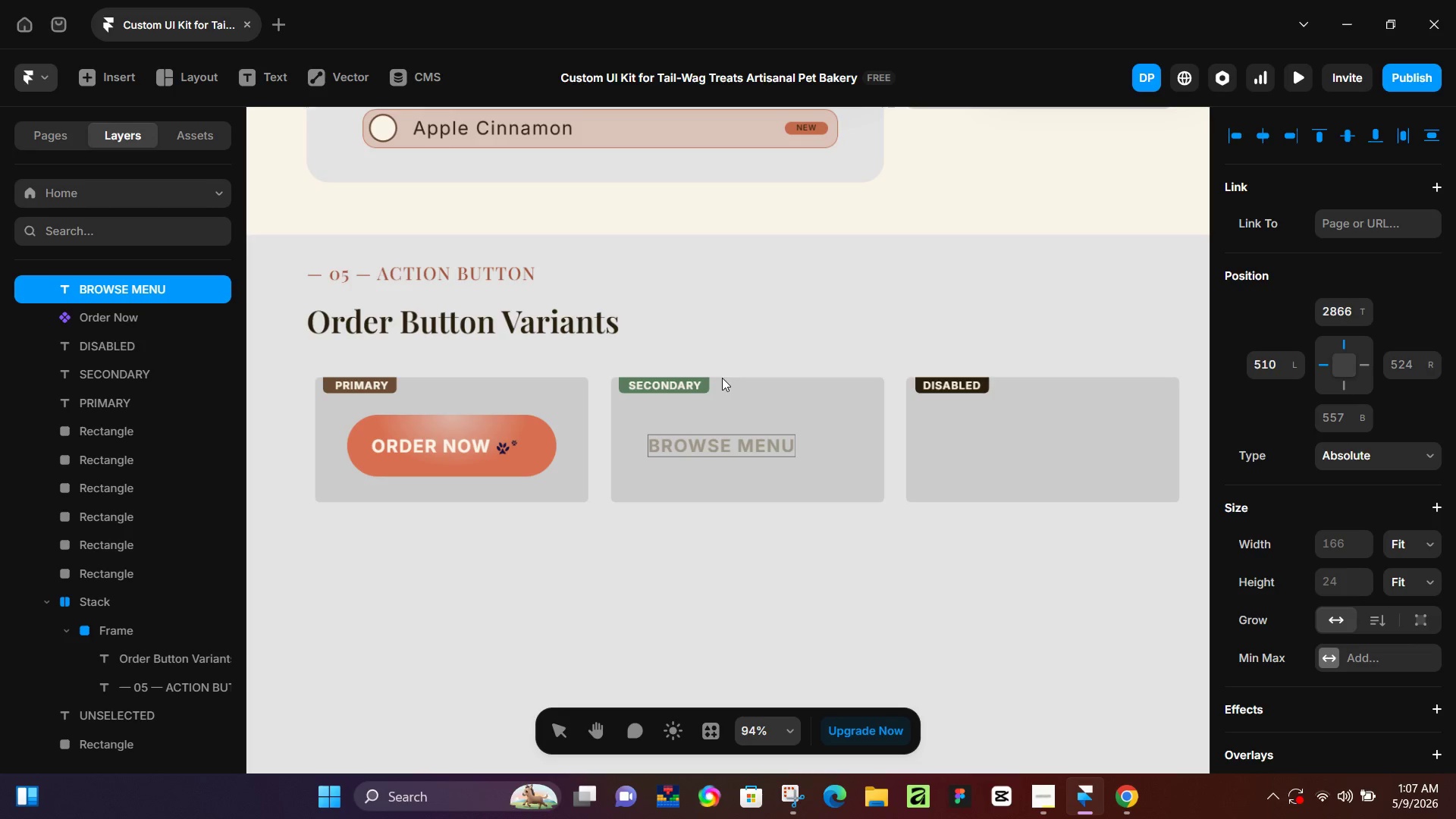 
 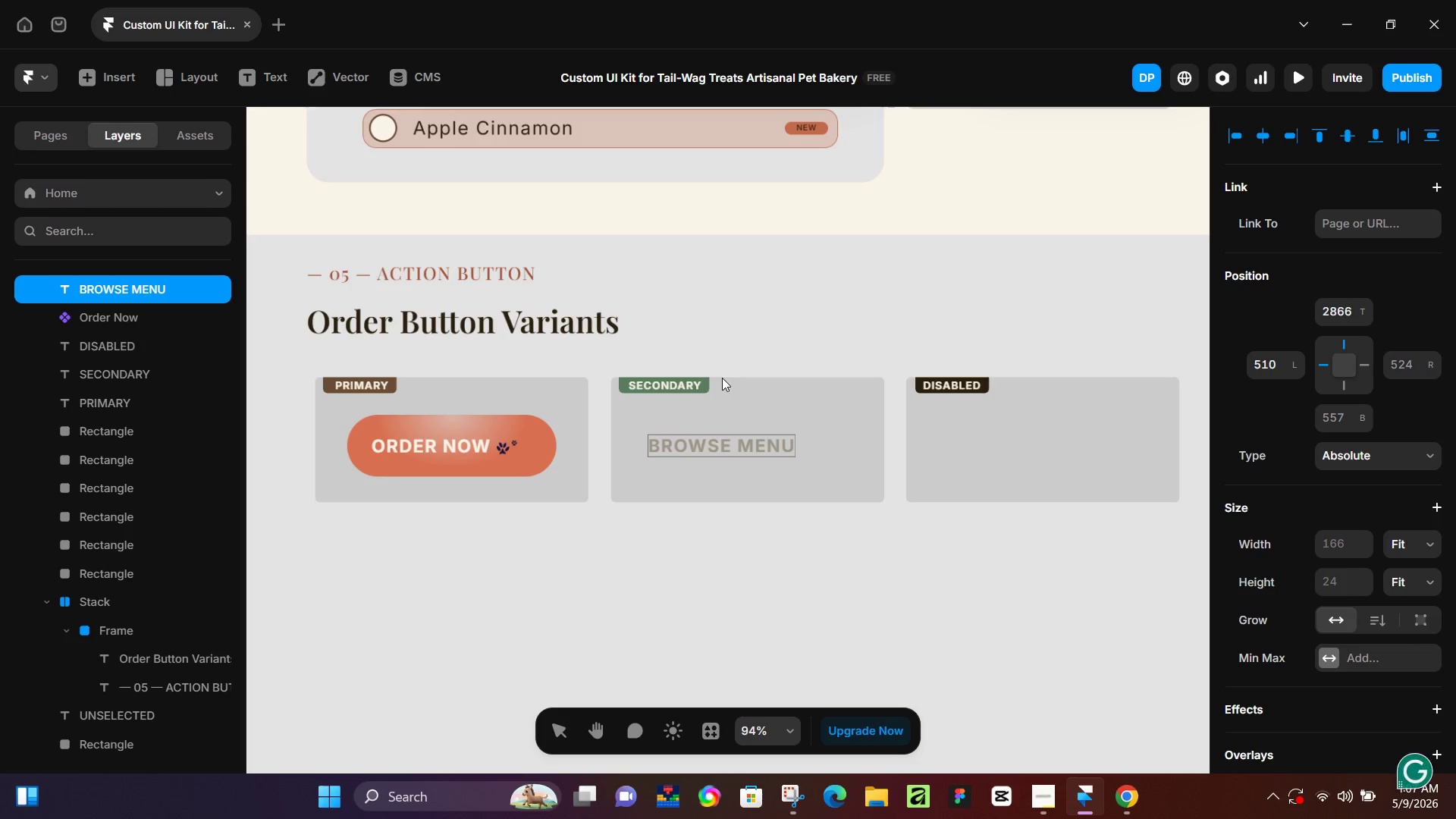 
hold_key(key=ControlLeft, duration=0.33)
 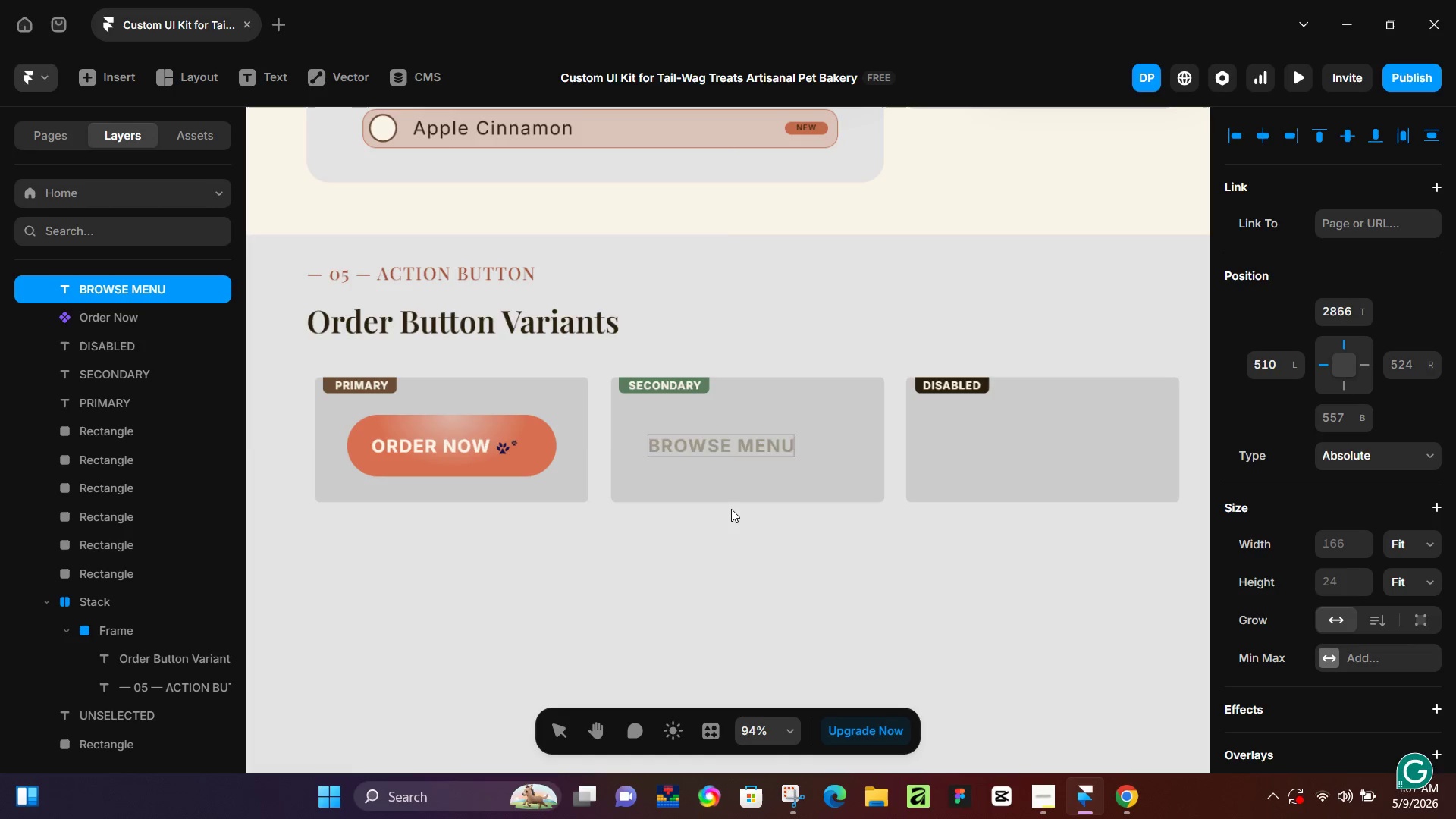 
left_click([731, 509])
 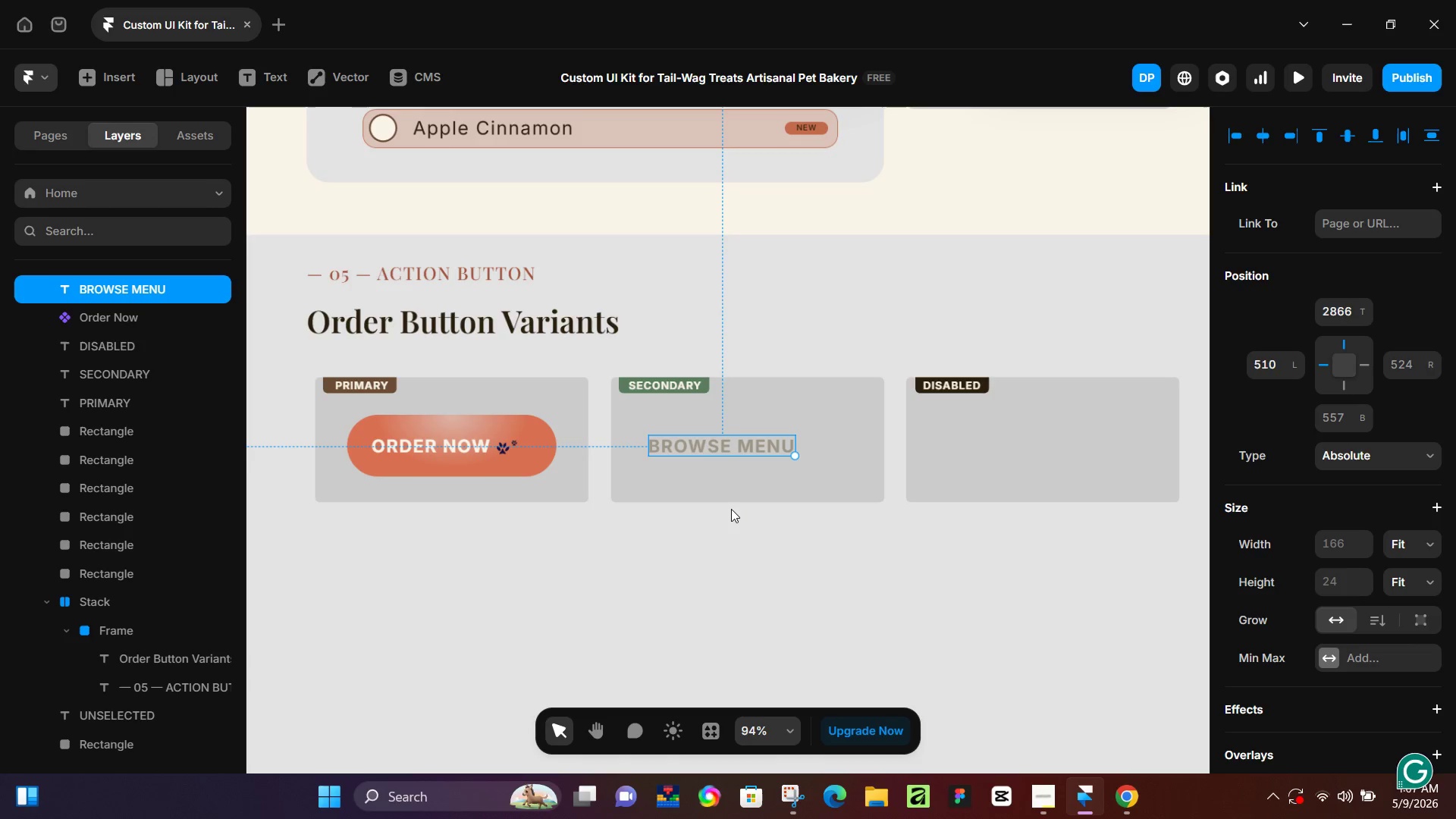 
key(Control+ControlLeft)
 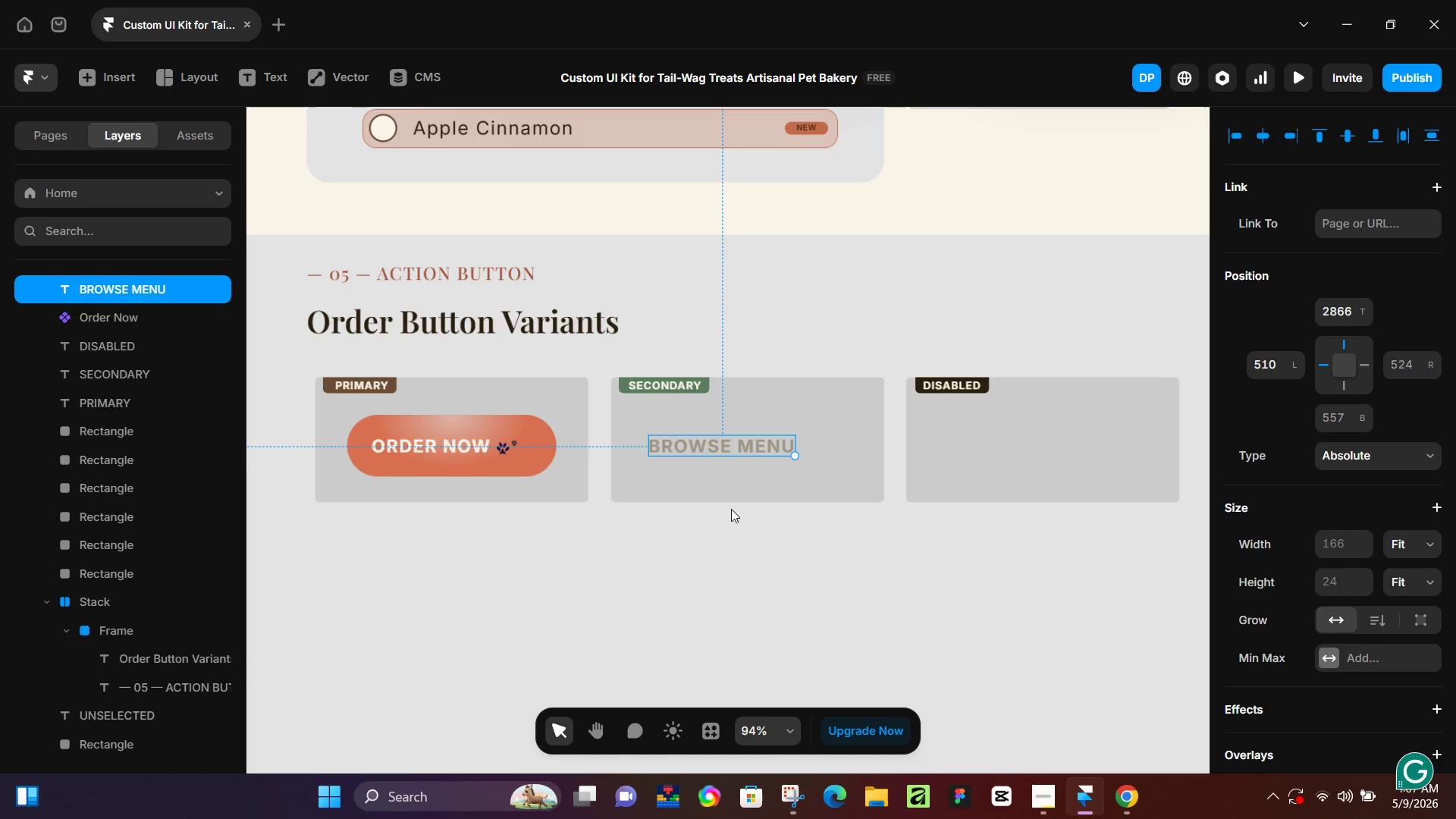 
key(Control+NumpadEnter)
 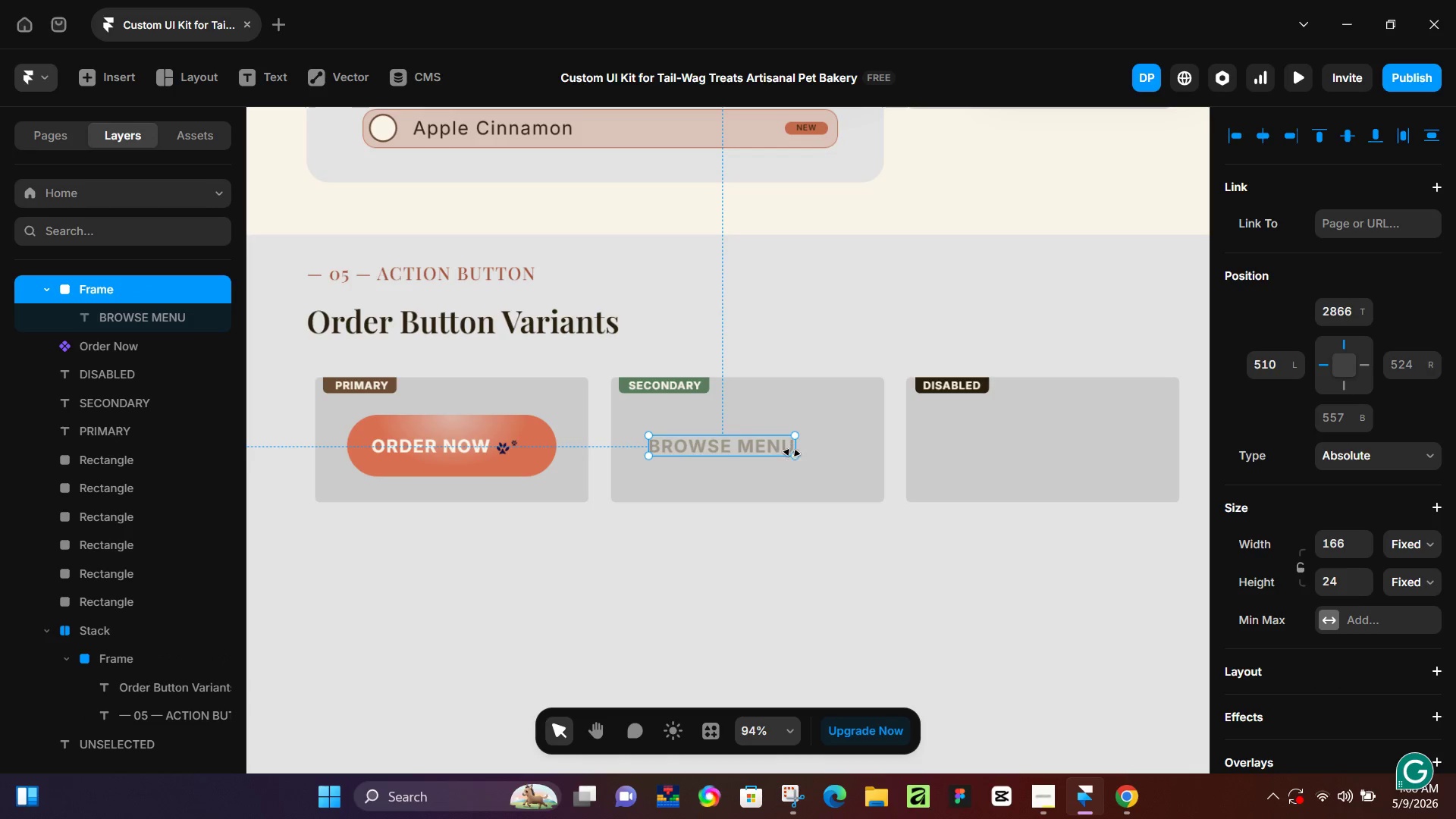 
left_click_drag(start_coordinate=[796, 453], to_coordinate=[834, 484])
 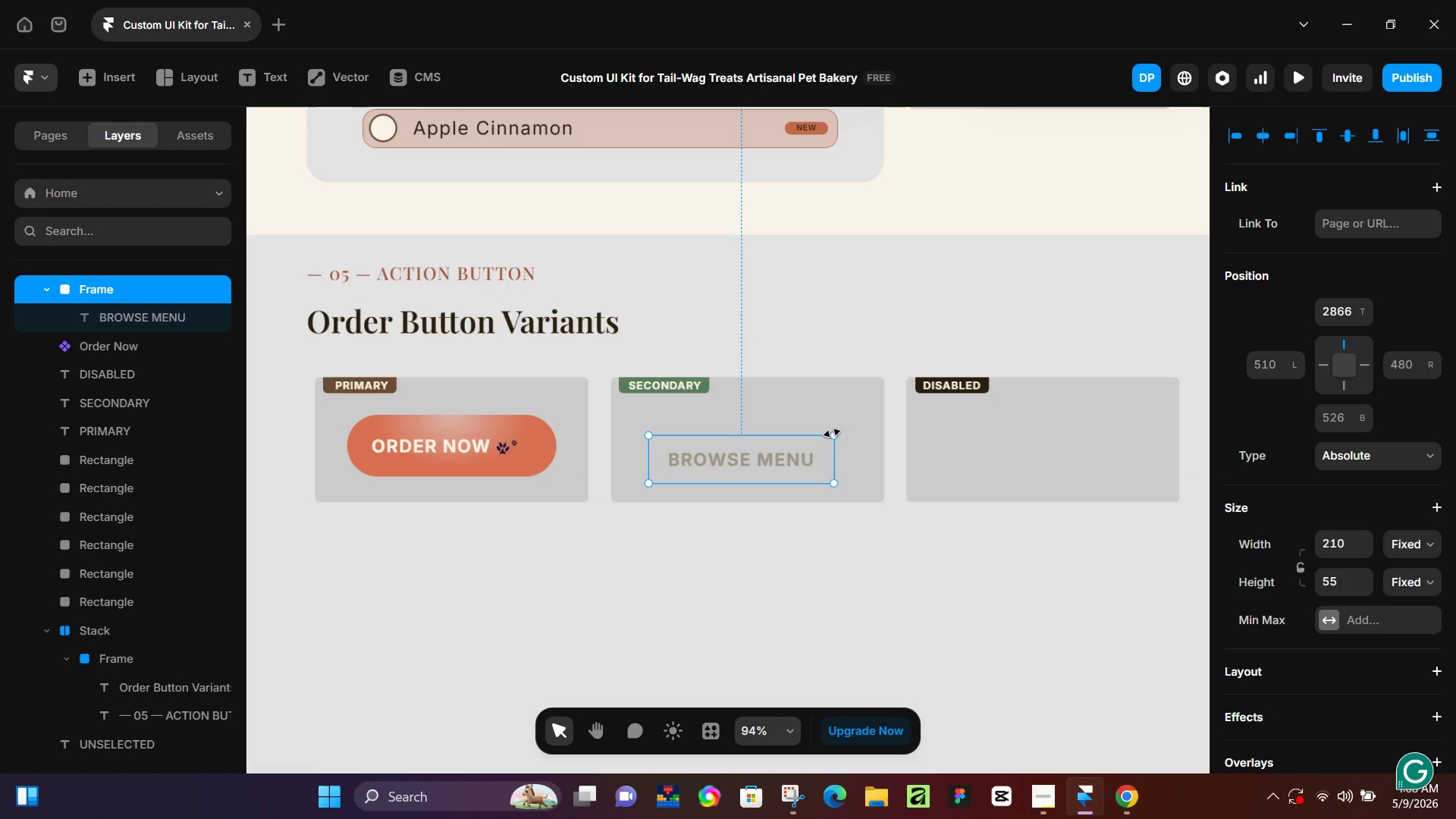 
left_click_drag(start_coordinate=[832, 433], to_coordinate=[853, 418])
 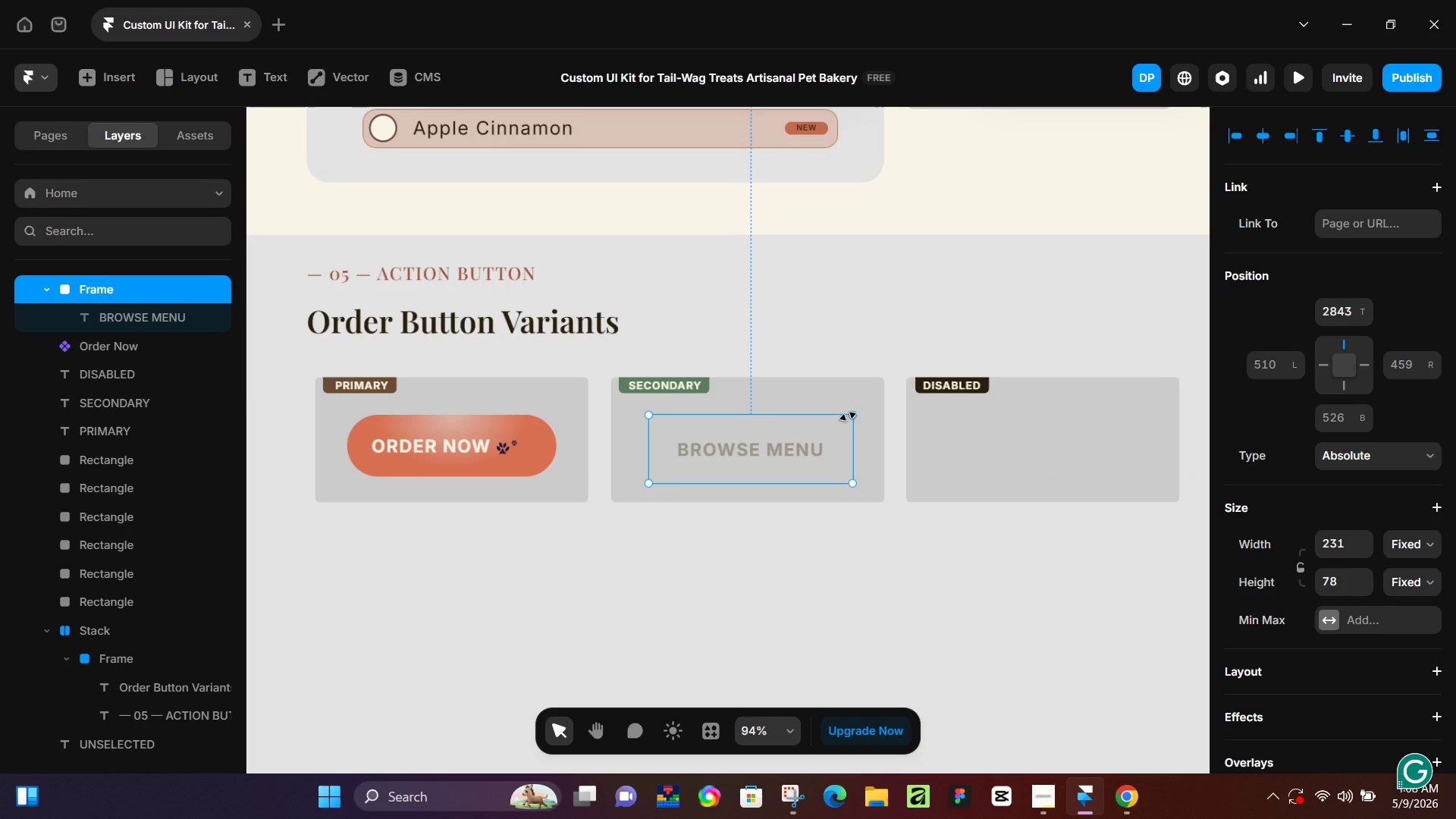 
left_click_drag(start_coordinate=[726, 479], to_coordinate=[735, 476])
 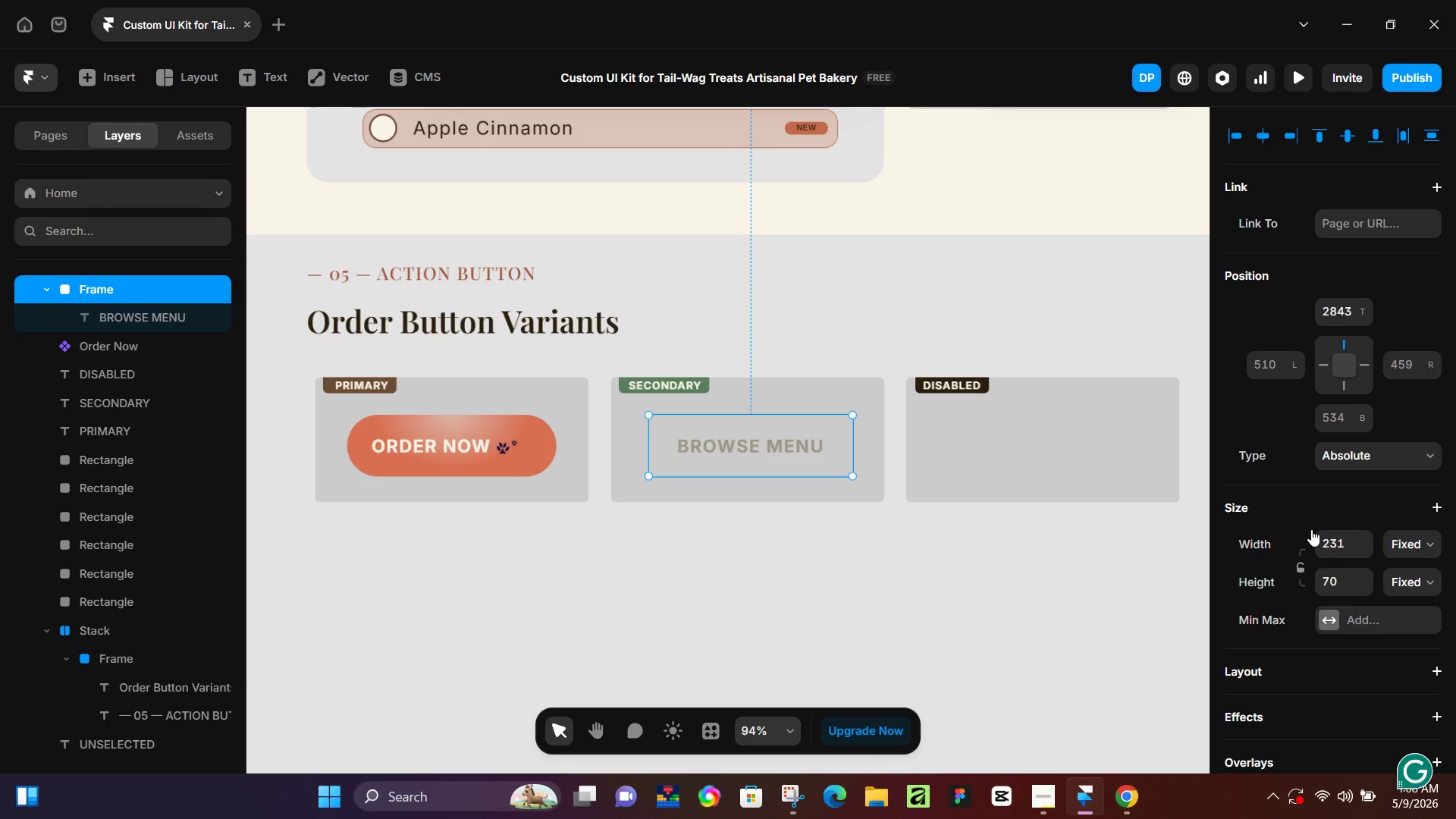 
scroll: coordinate [1312, 545], scroll_direction: down, amount: 5.0
 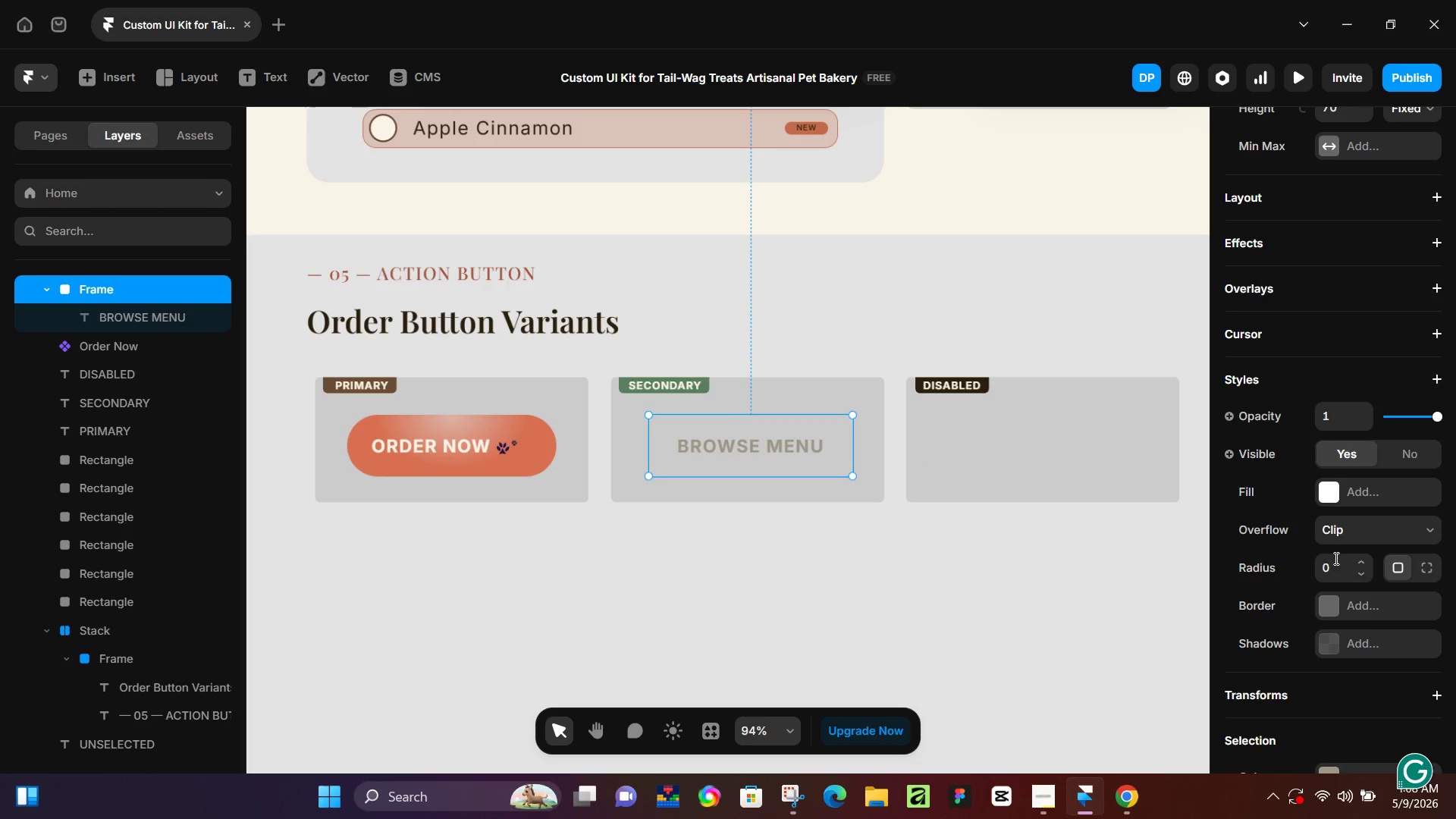 
left_click([1335, 564])
 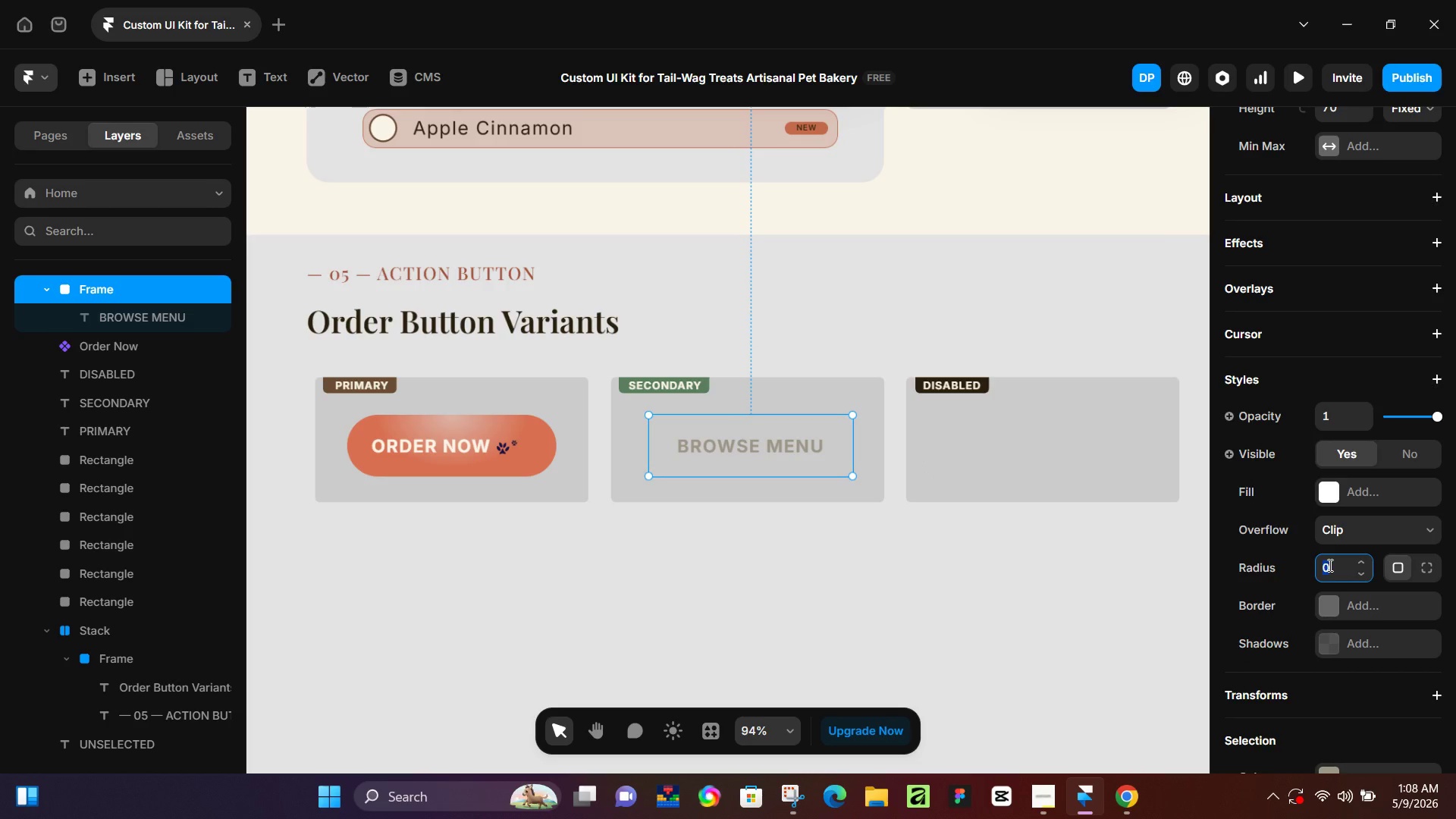 
key(Numpad5)
 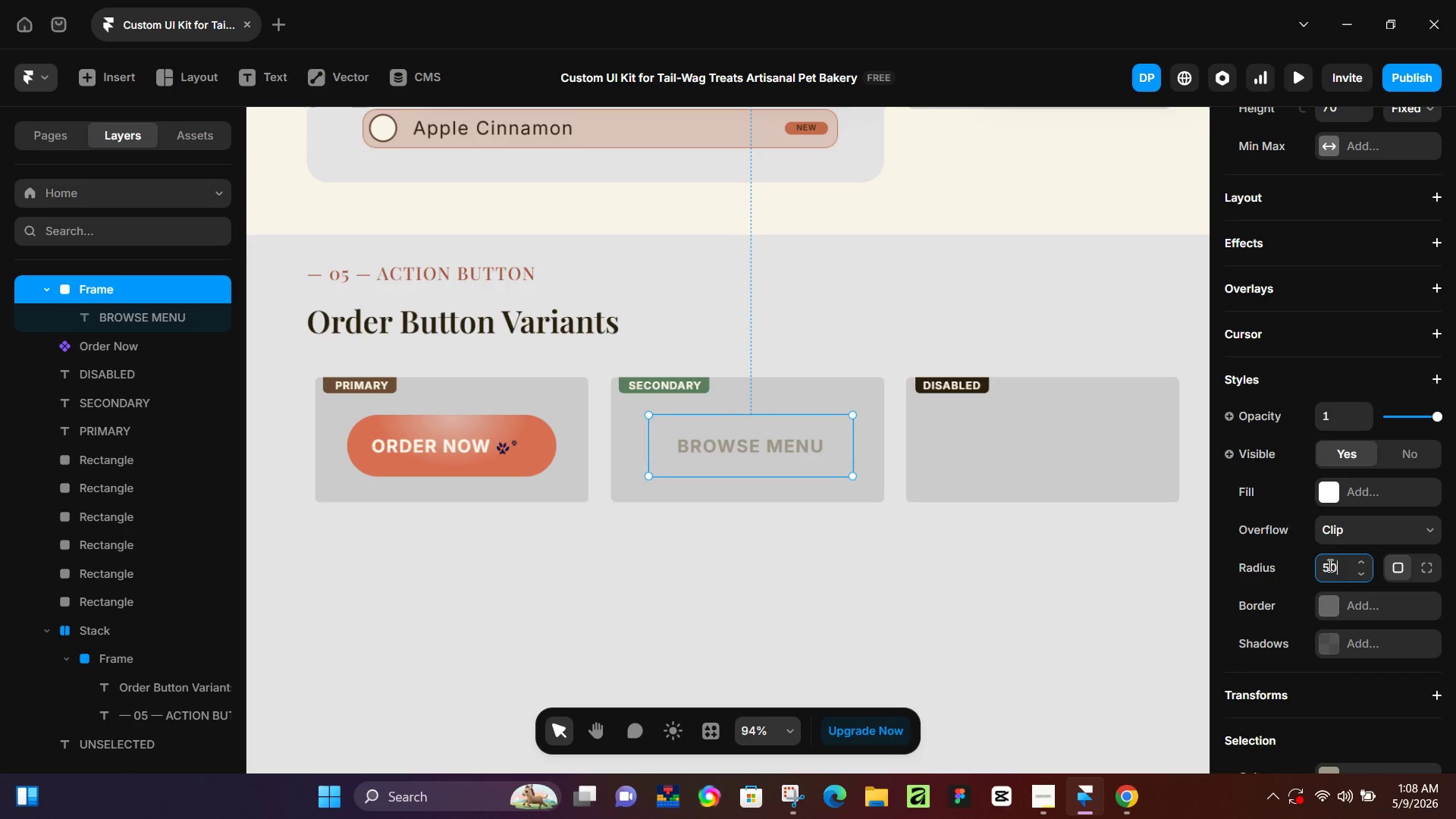 
key(Numpad0)
 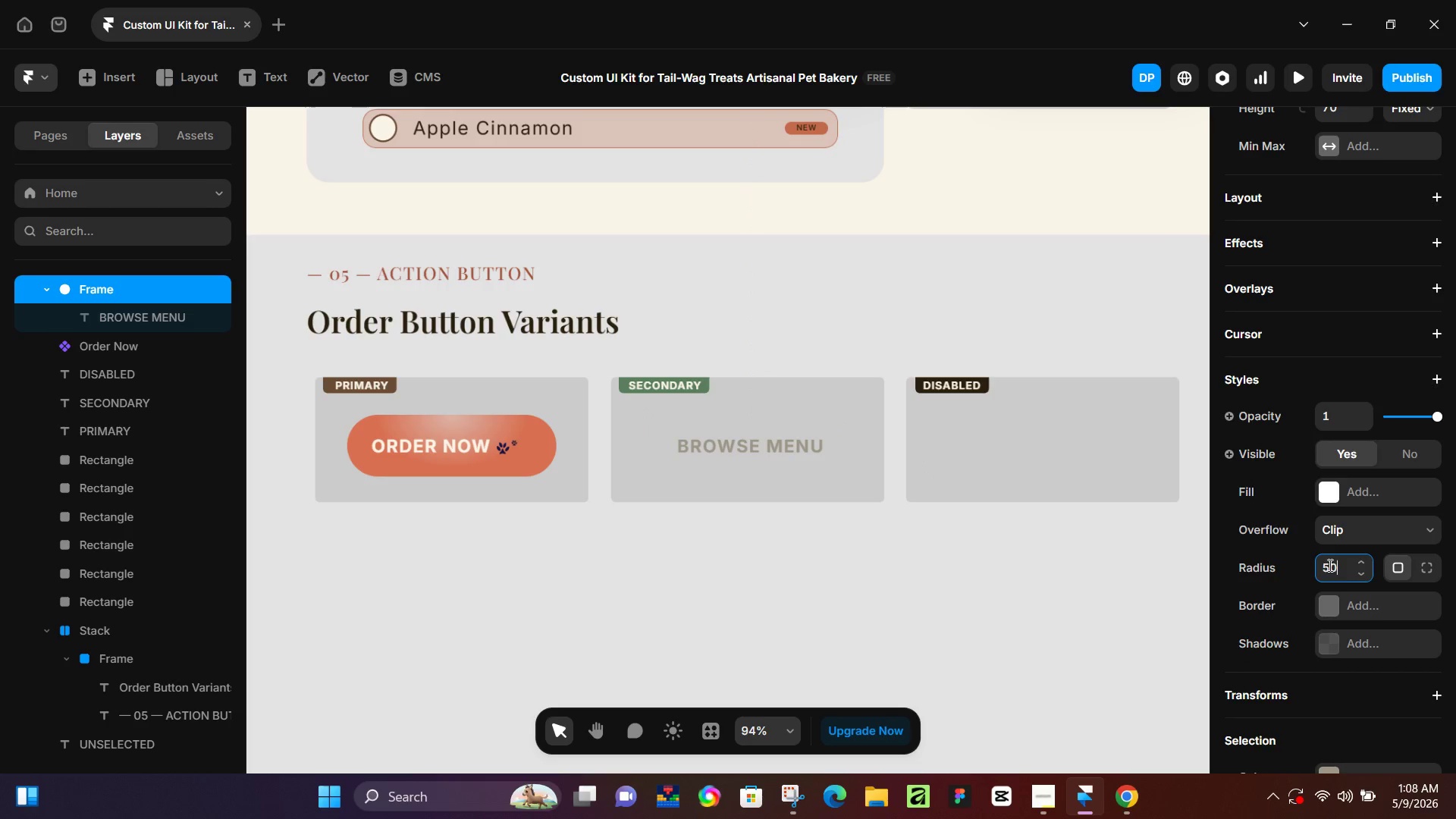 
key(NumpadEnter)
 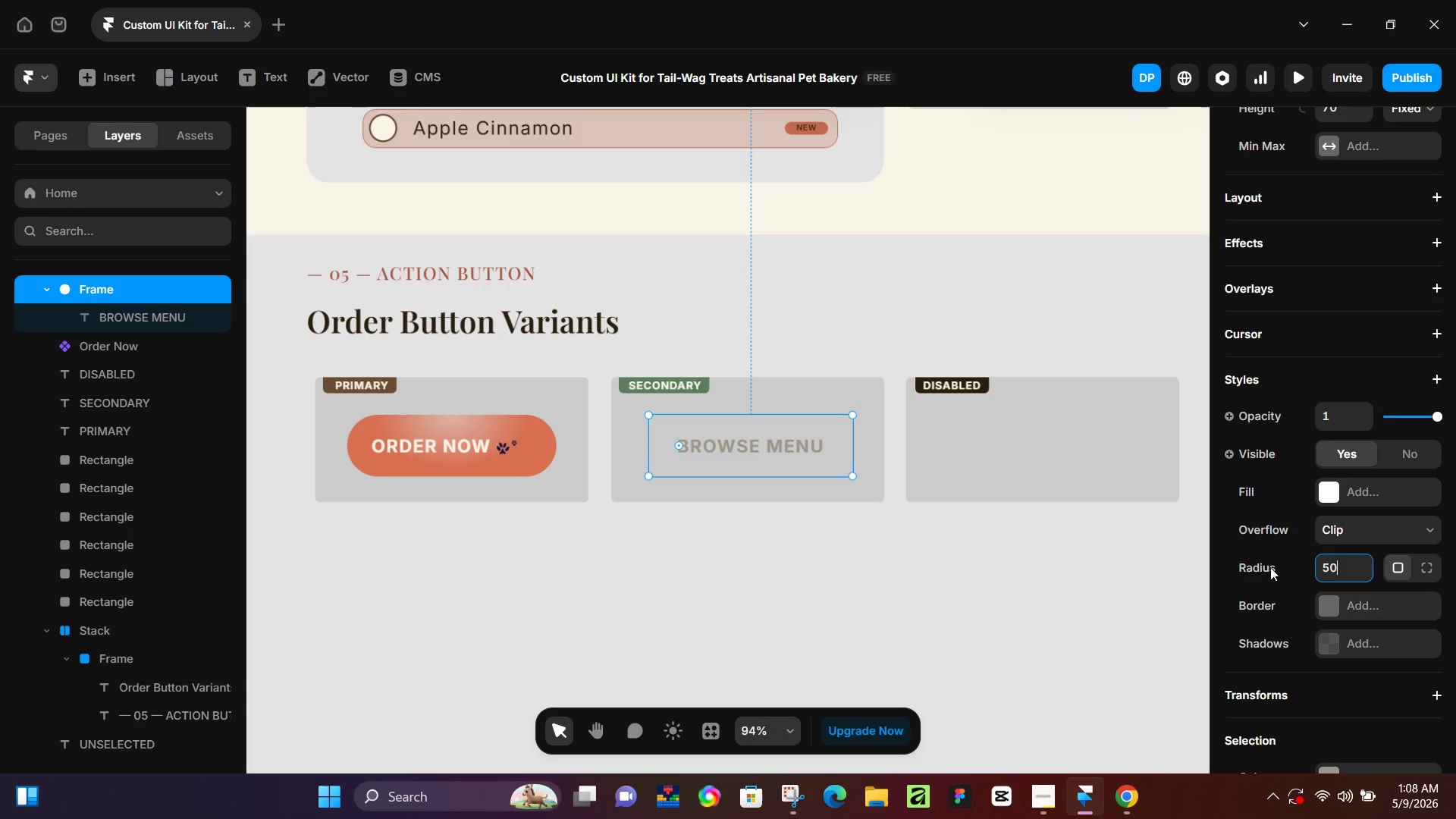 
left_click([1324, 601])
 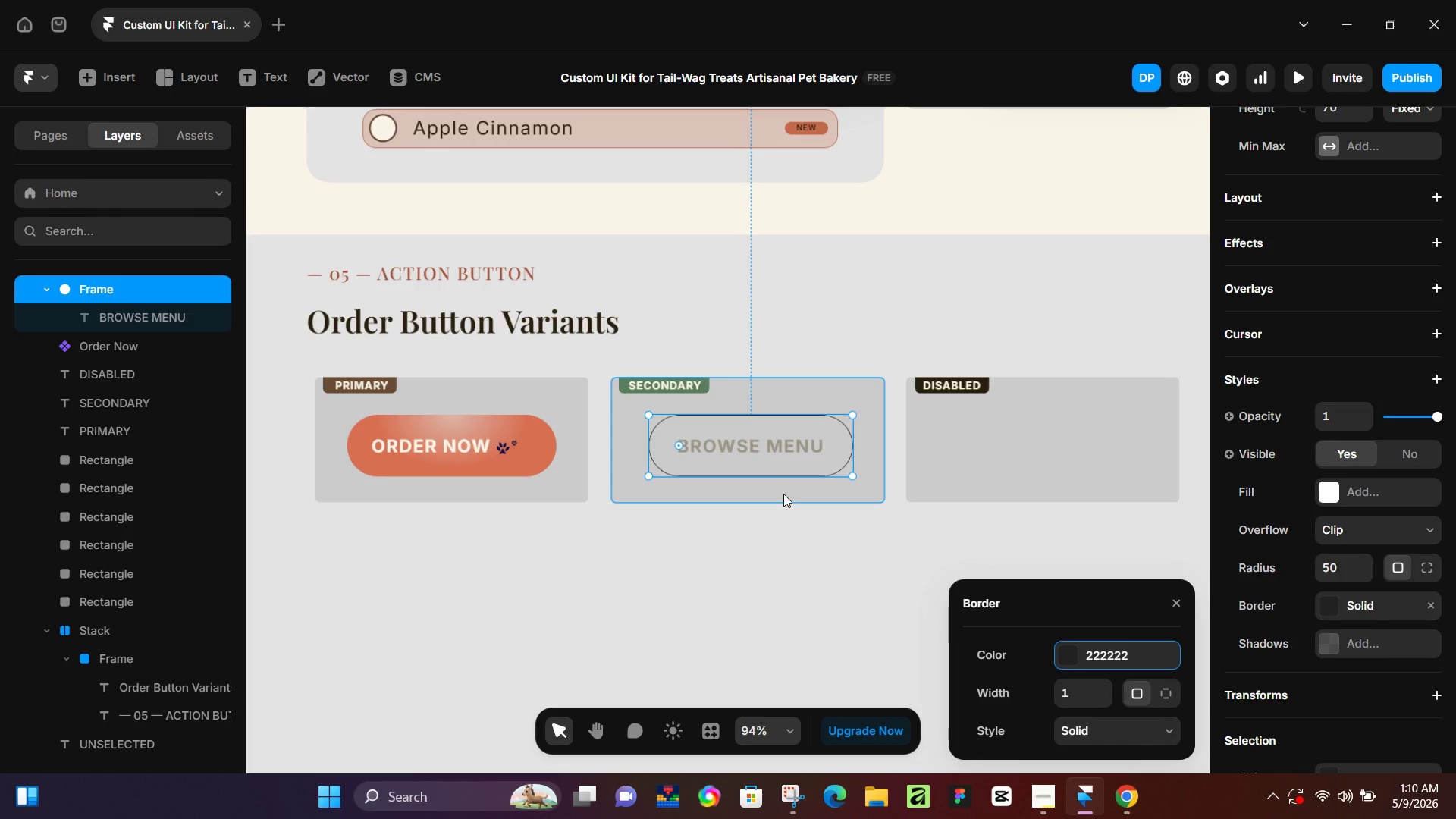 
wait(106.45)
 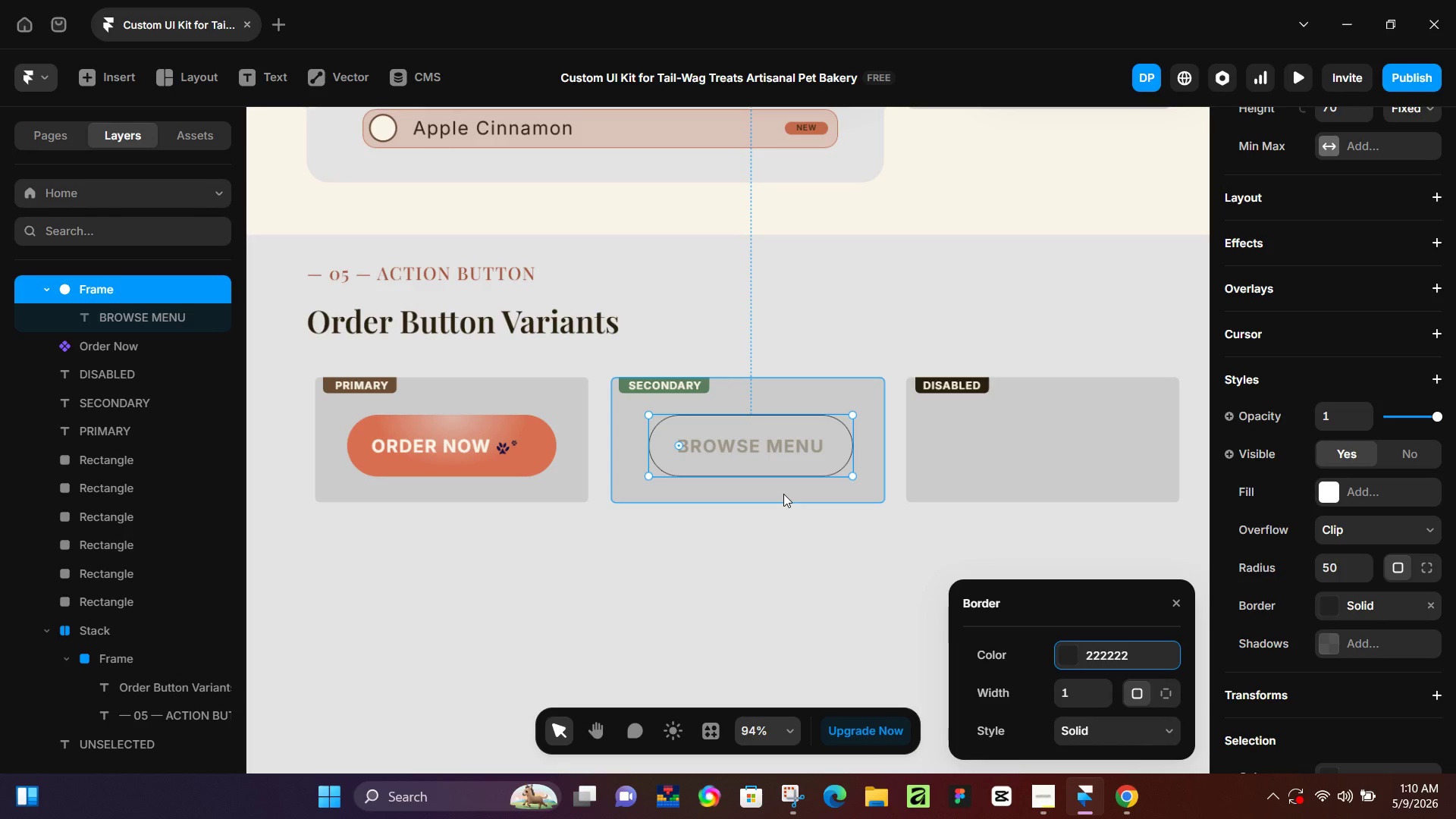 
left_click([1338, 605])
 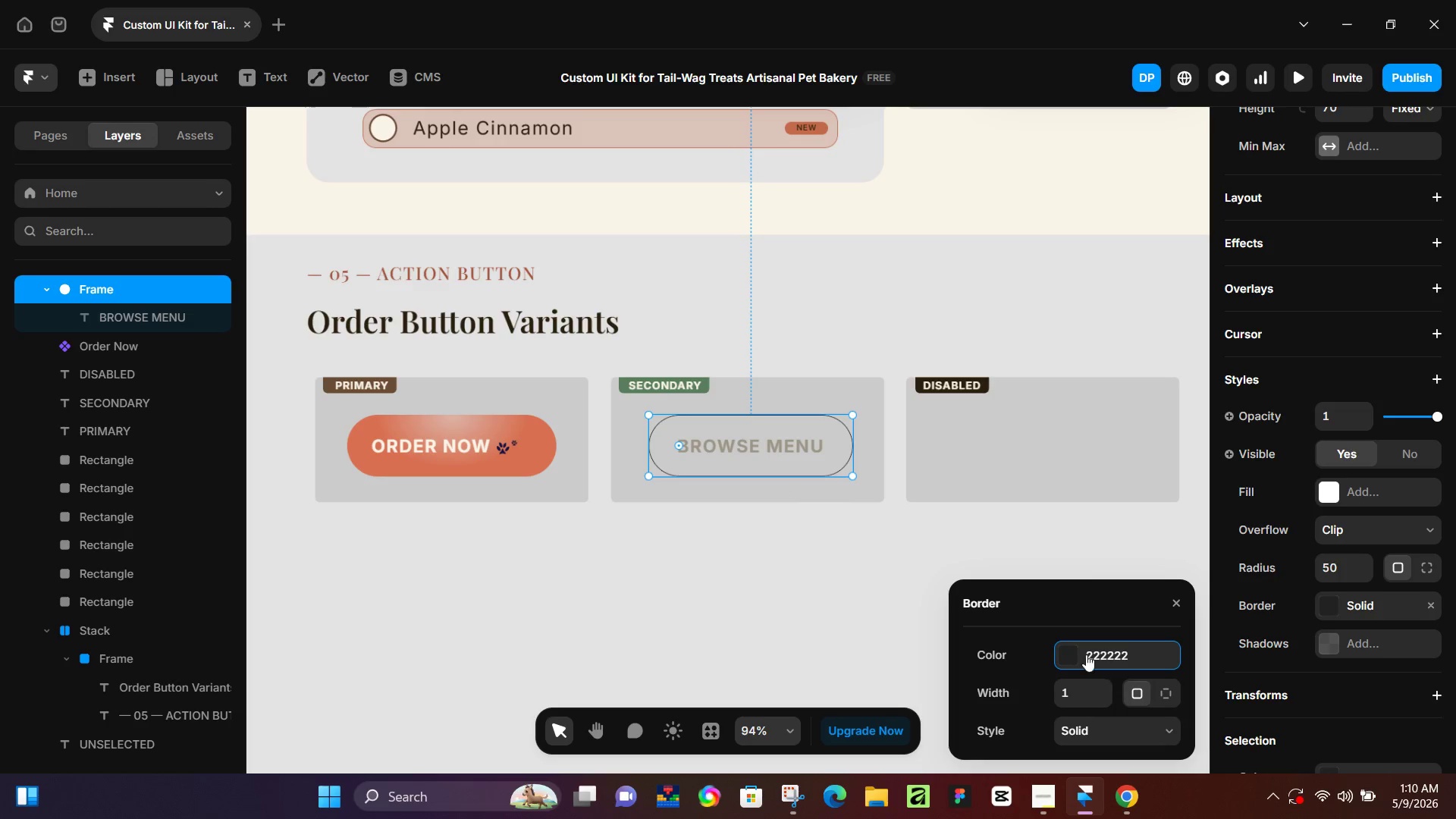 
left_click([1072, 656])
 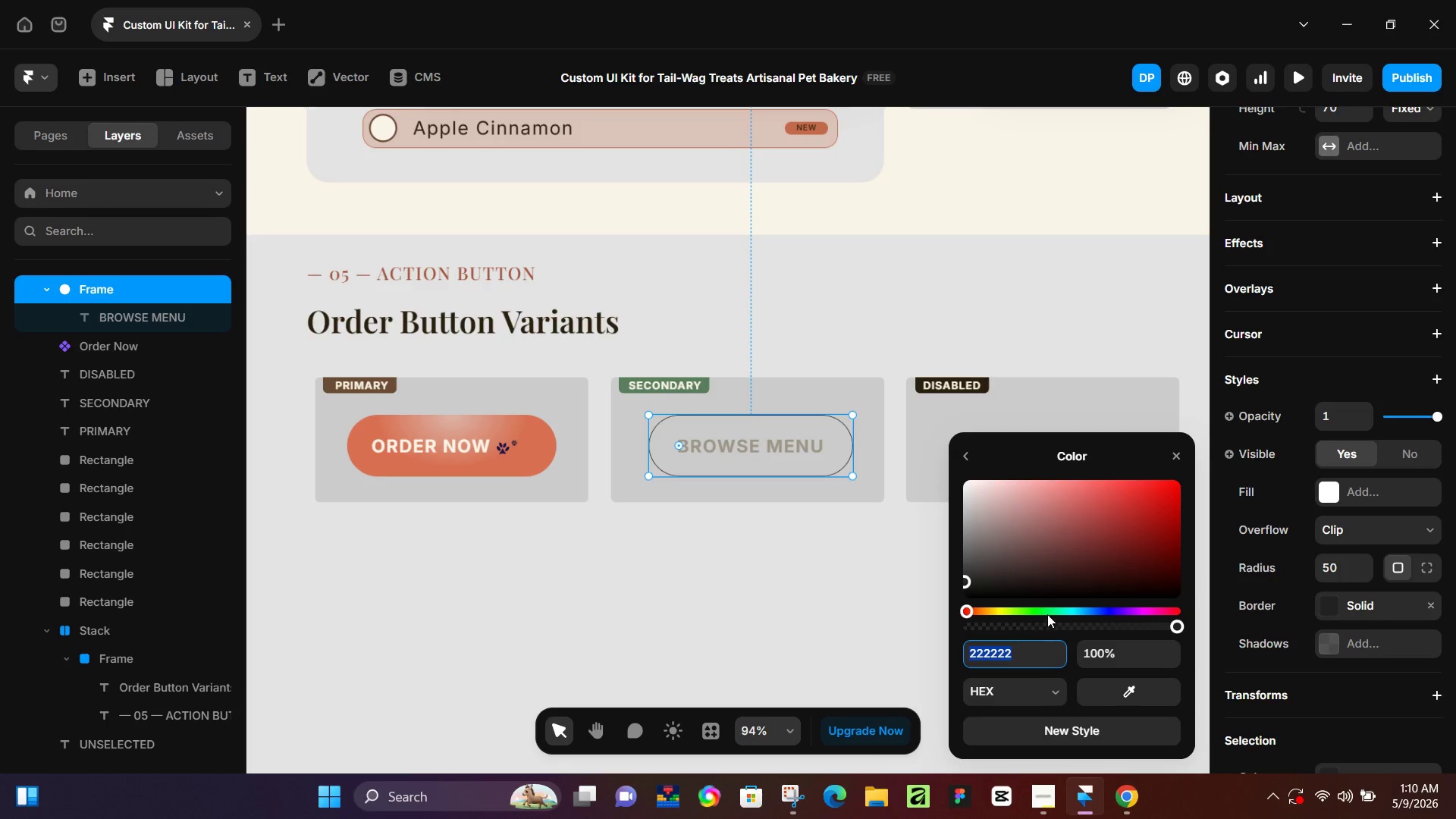 
left_click([1049, 610])
 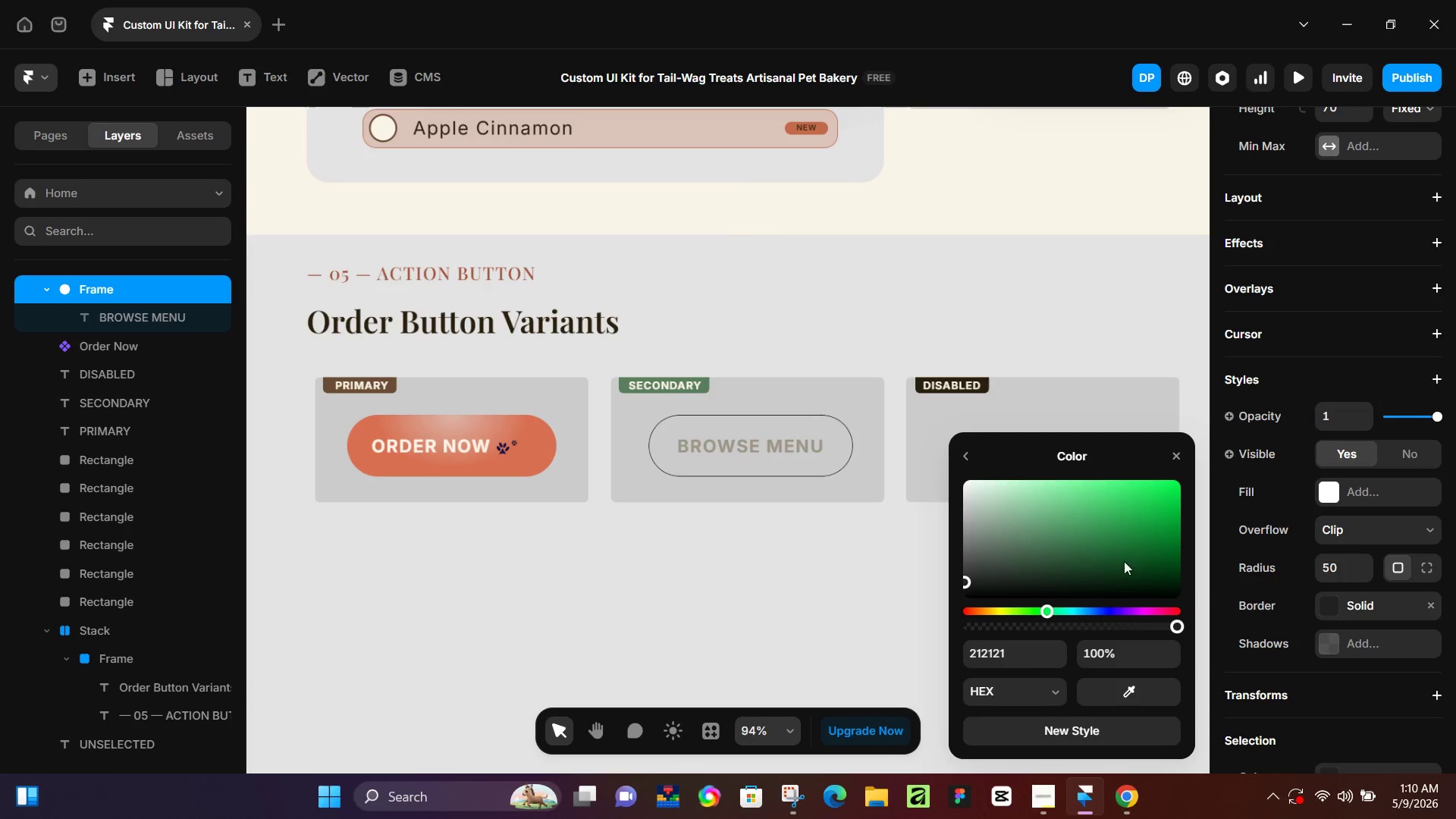 
double_click([1125, 560])
 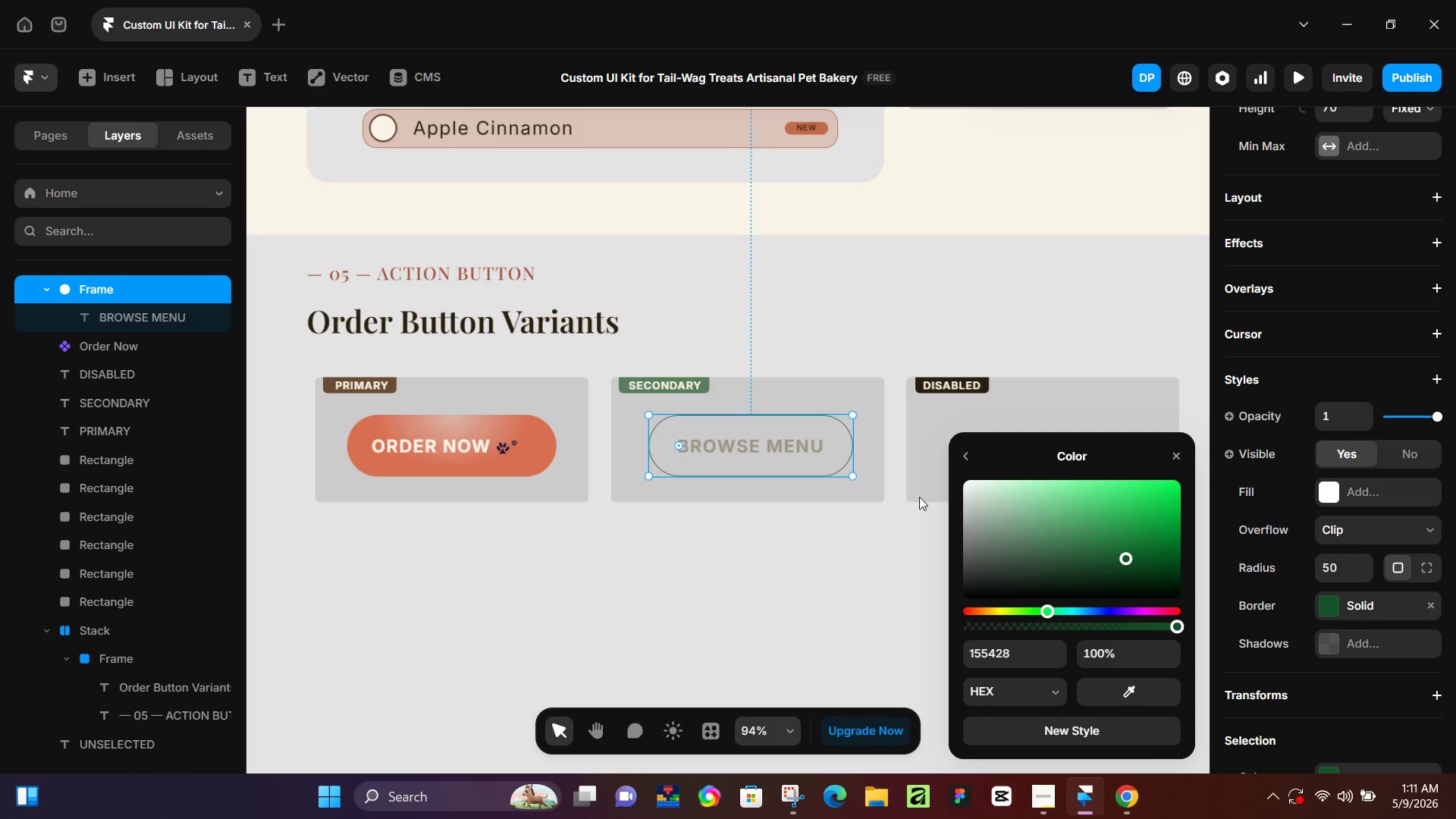 
wait(76.0)
 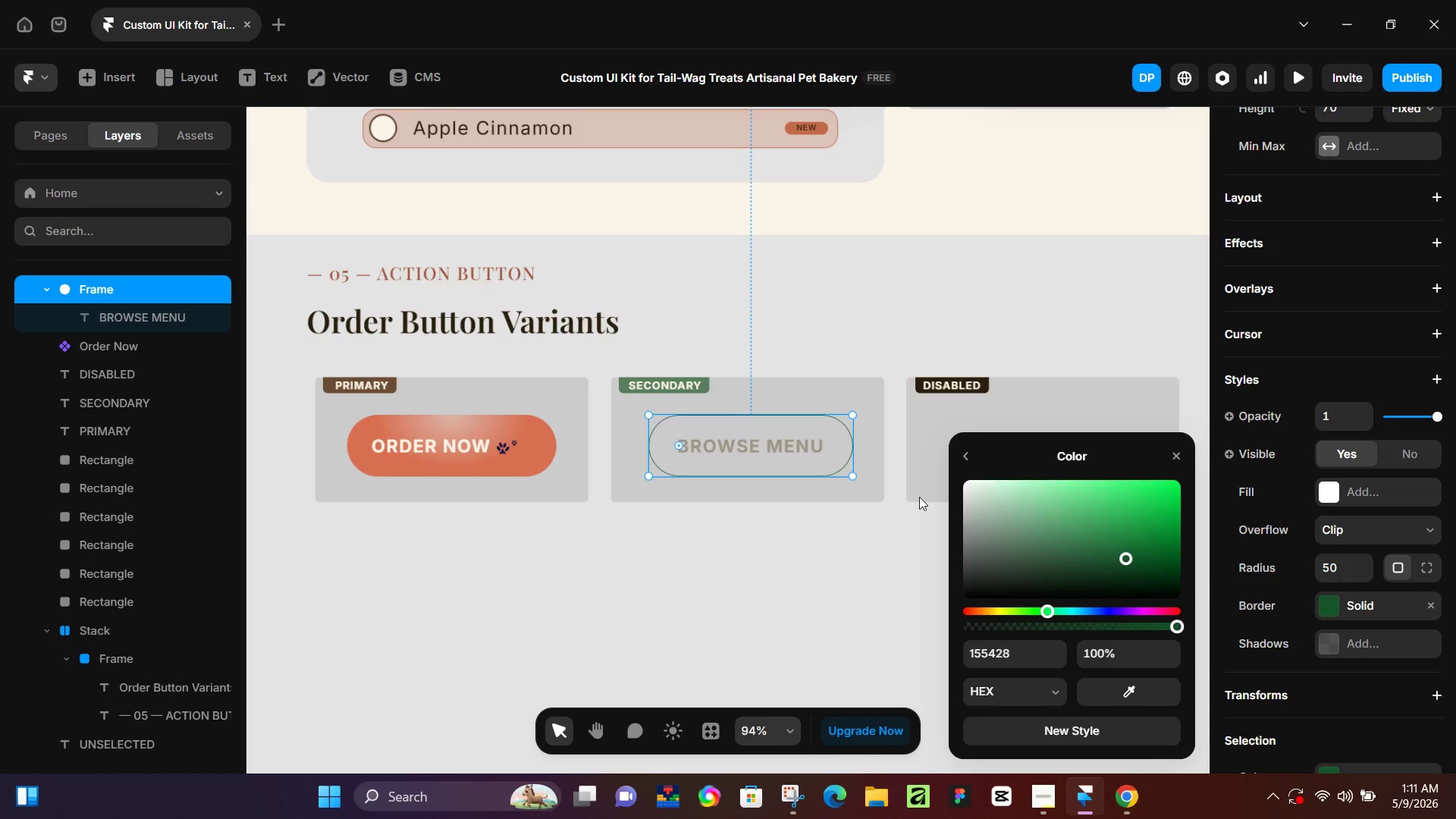 
left_click_drag(start_coordinate=[755, 454], to_coordinate=[1327, 538])
 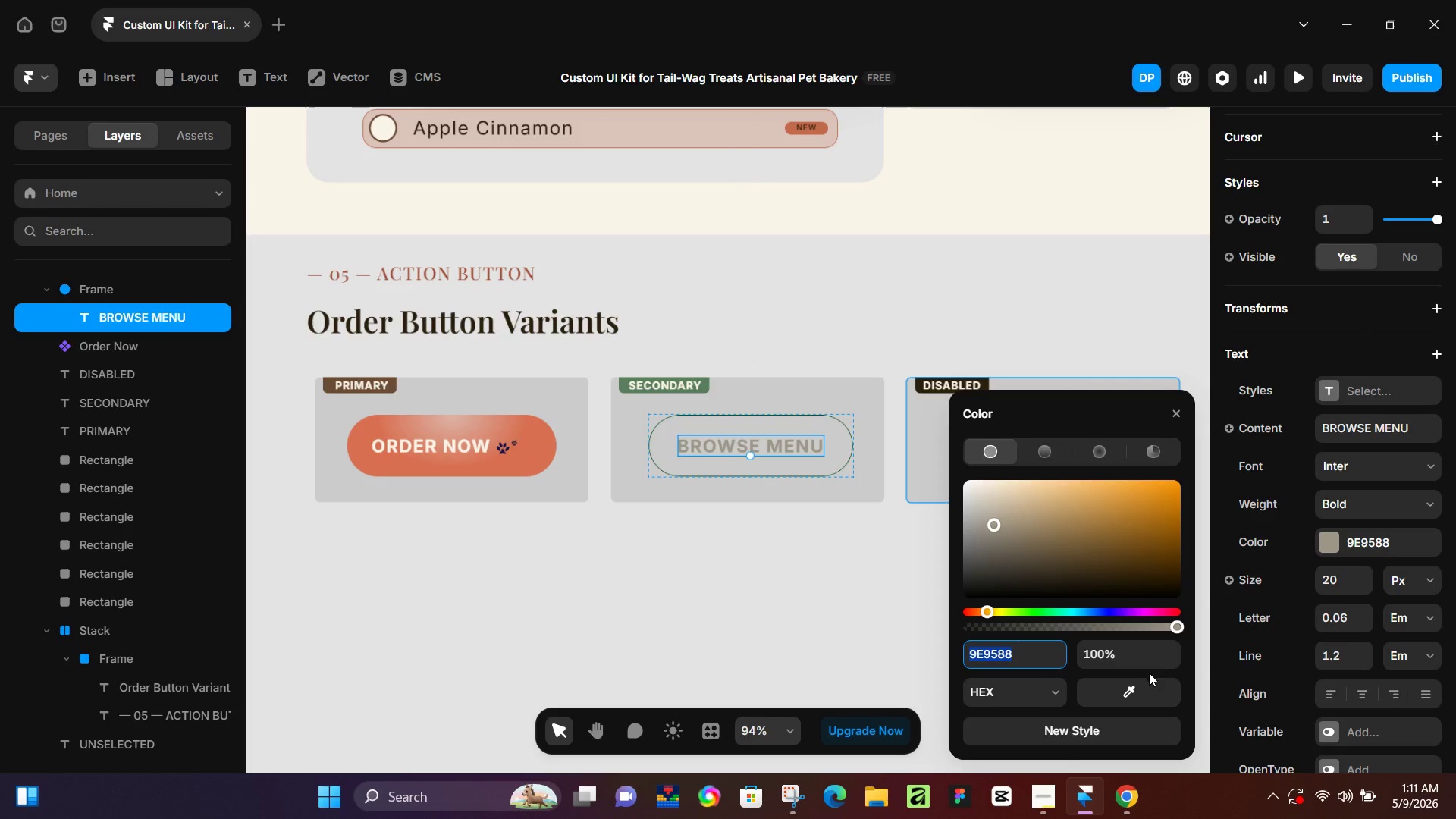 
scroll: coordinate [1321, 626], scroll_direction: down, amount: 7.0
 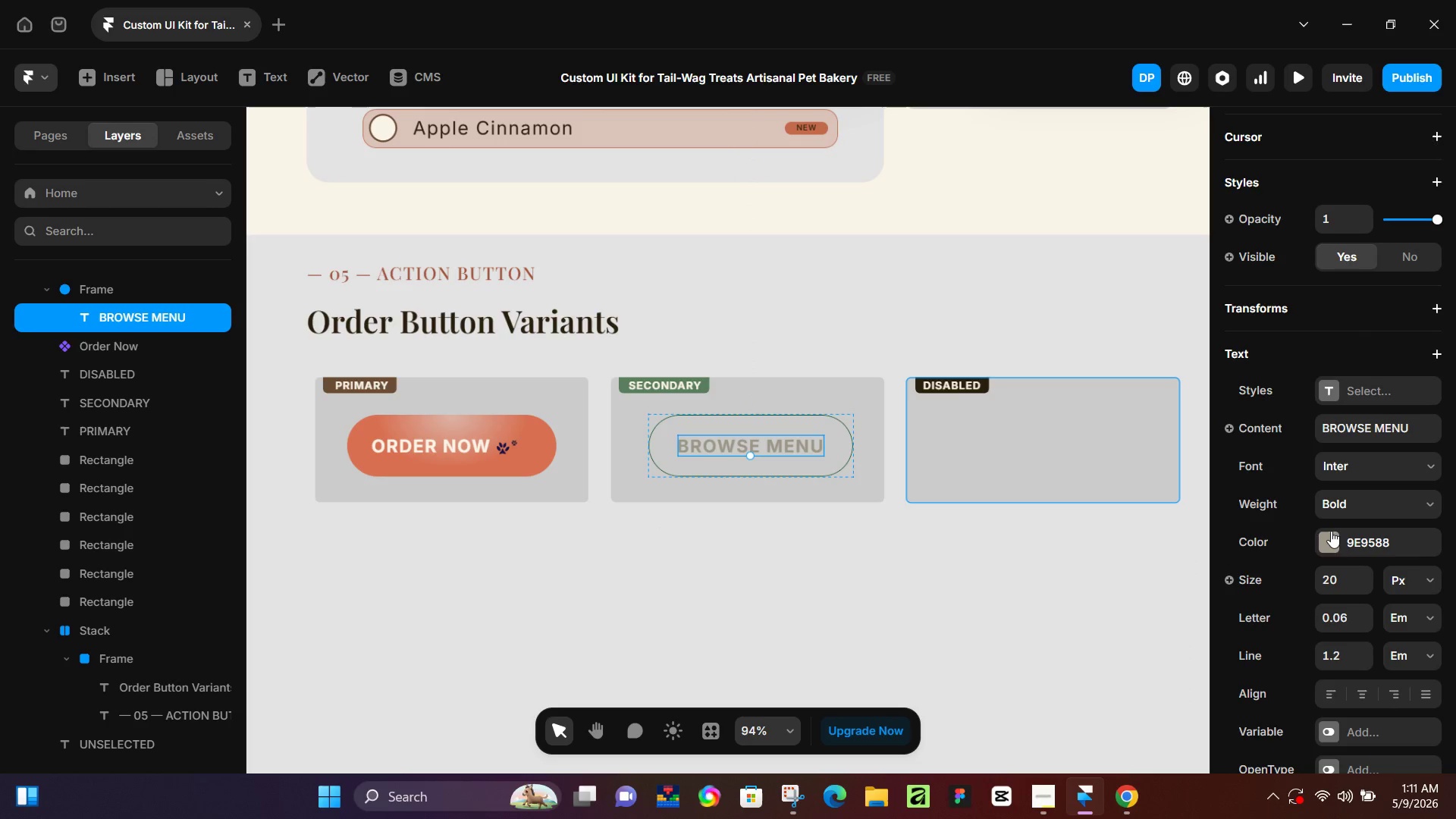 
left_click([1327, 538])
 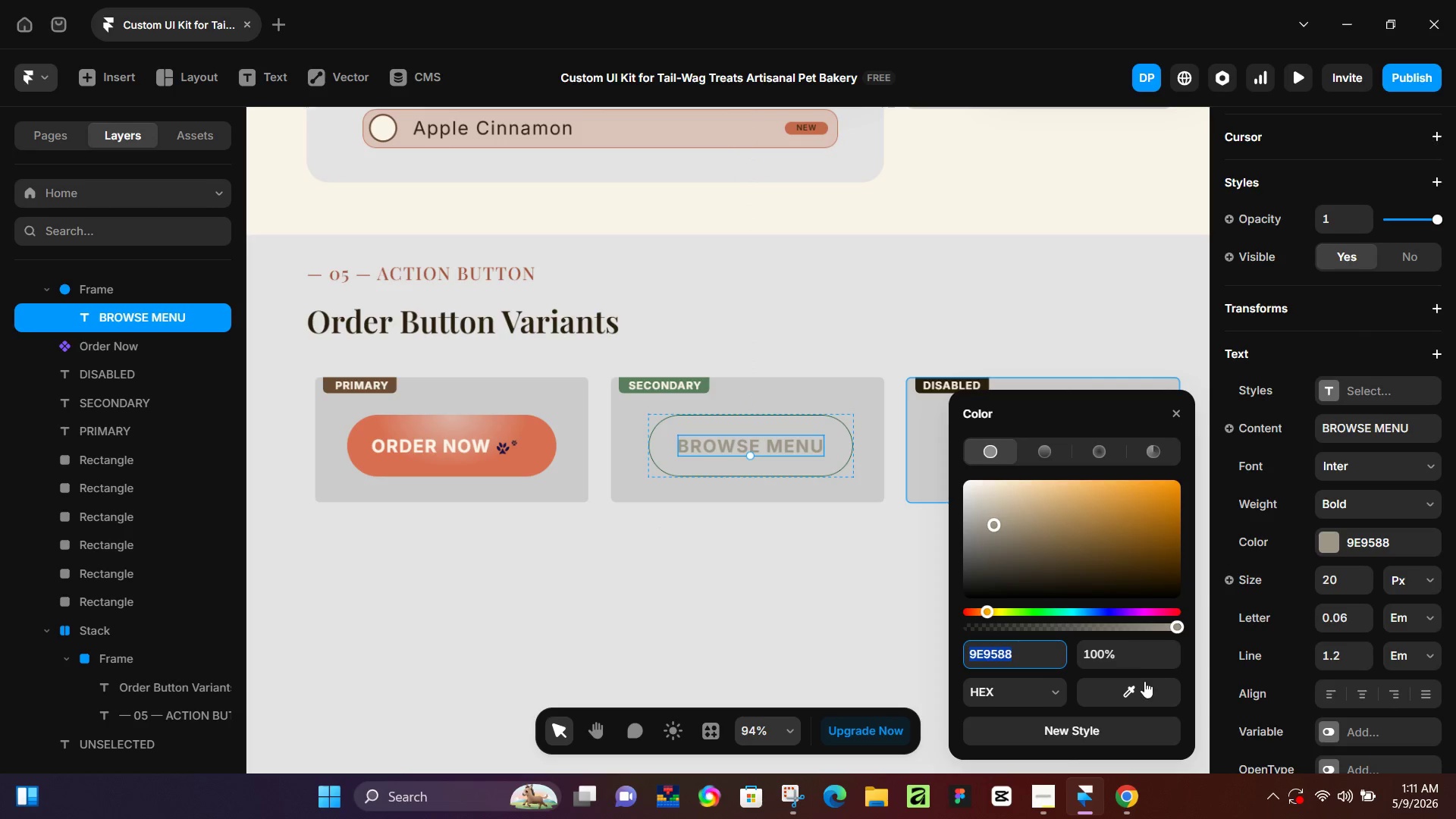 
left_click_drag(start_coordinate=[1144, 682], to_coordinate=[535, 432])
 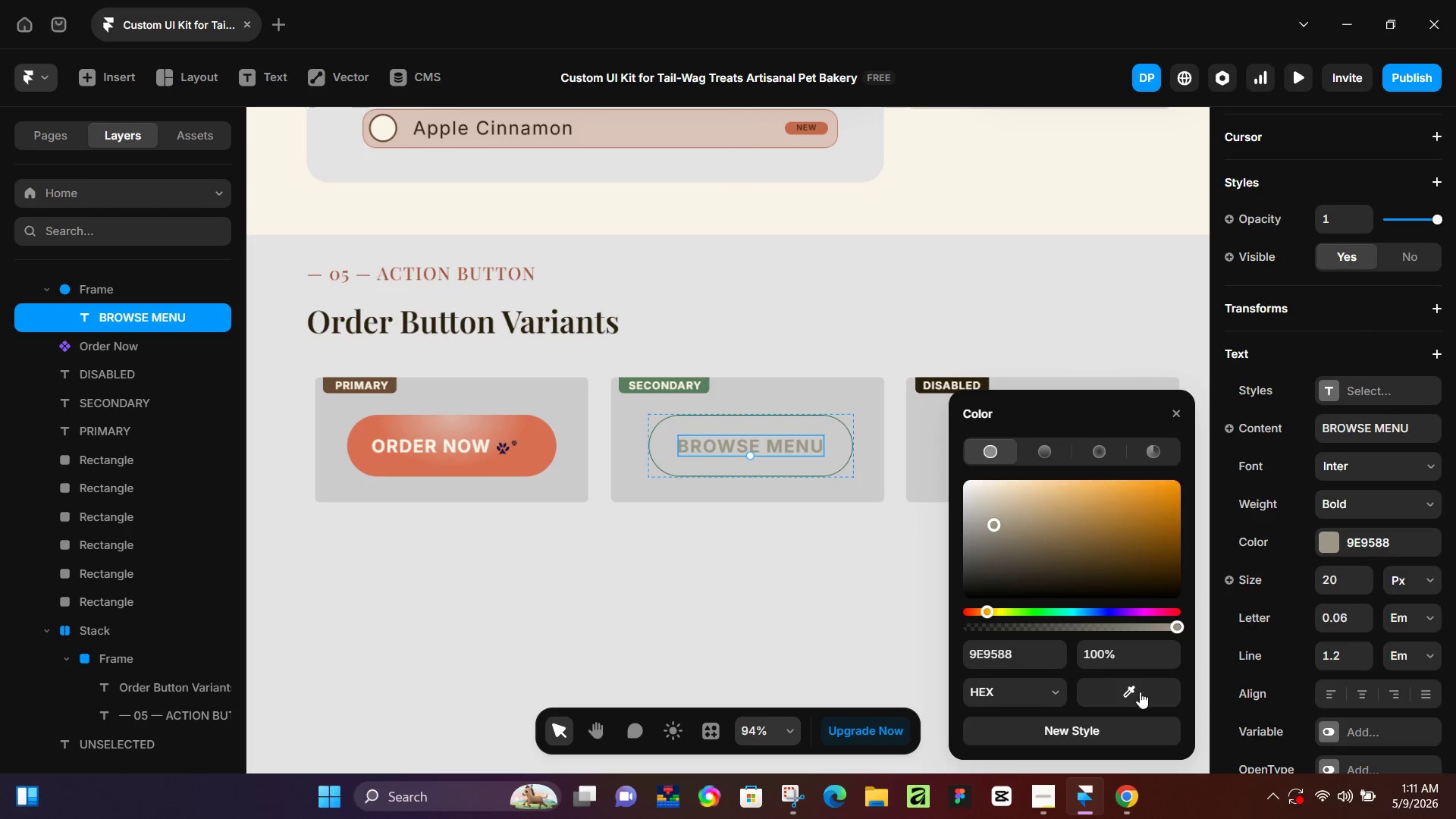 
left_click_drag(start_coordinate=[1142, 694], to_coordinate=[535, 428])
 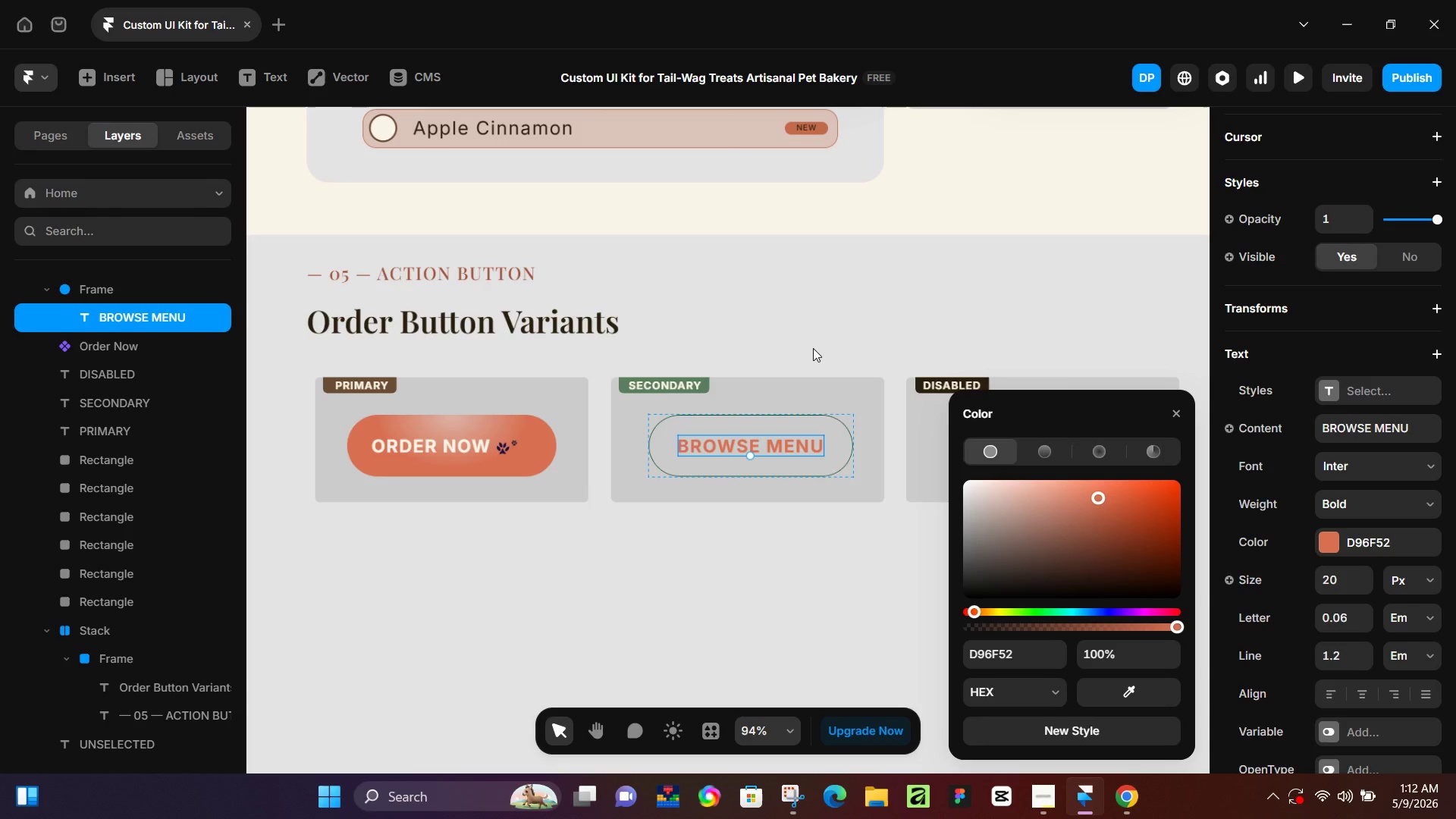 
wait(75.53)
 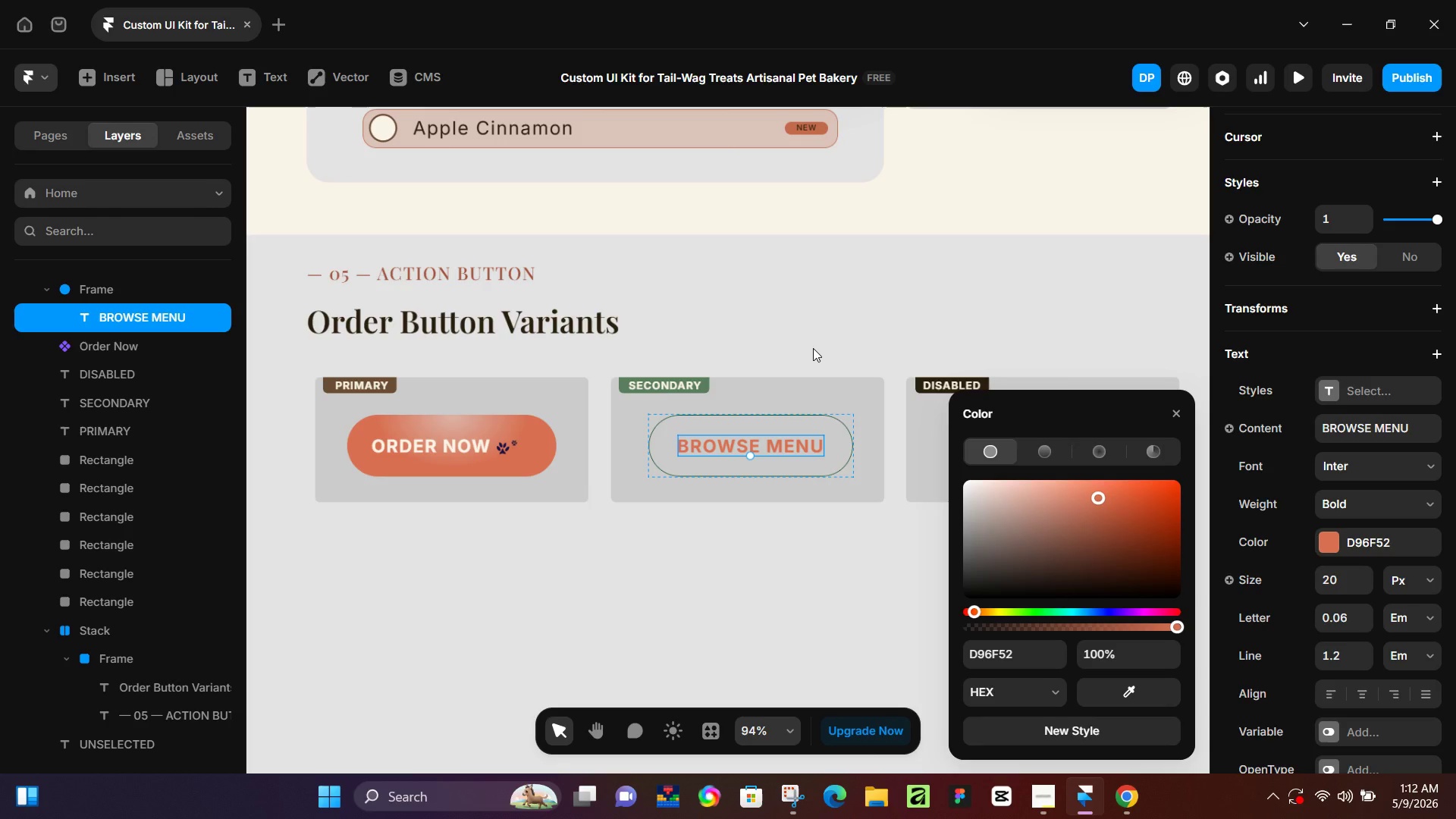 
scroll: coordinate [787, 369], scroll_direction: down, amount: 2.0
 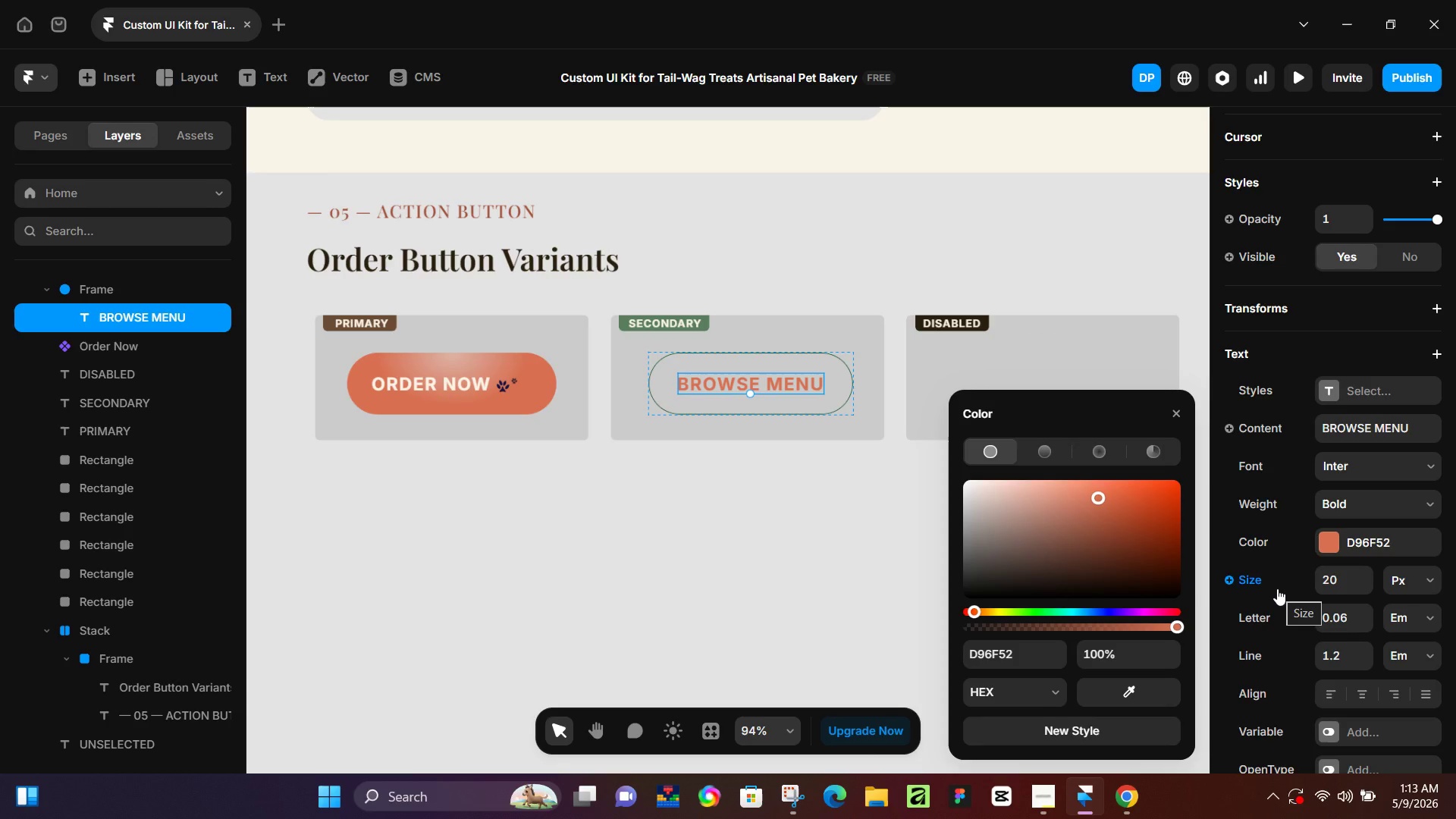 
wait(49.49)
 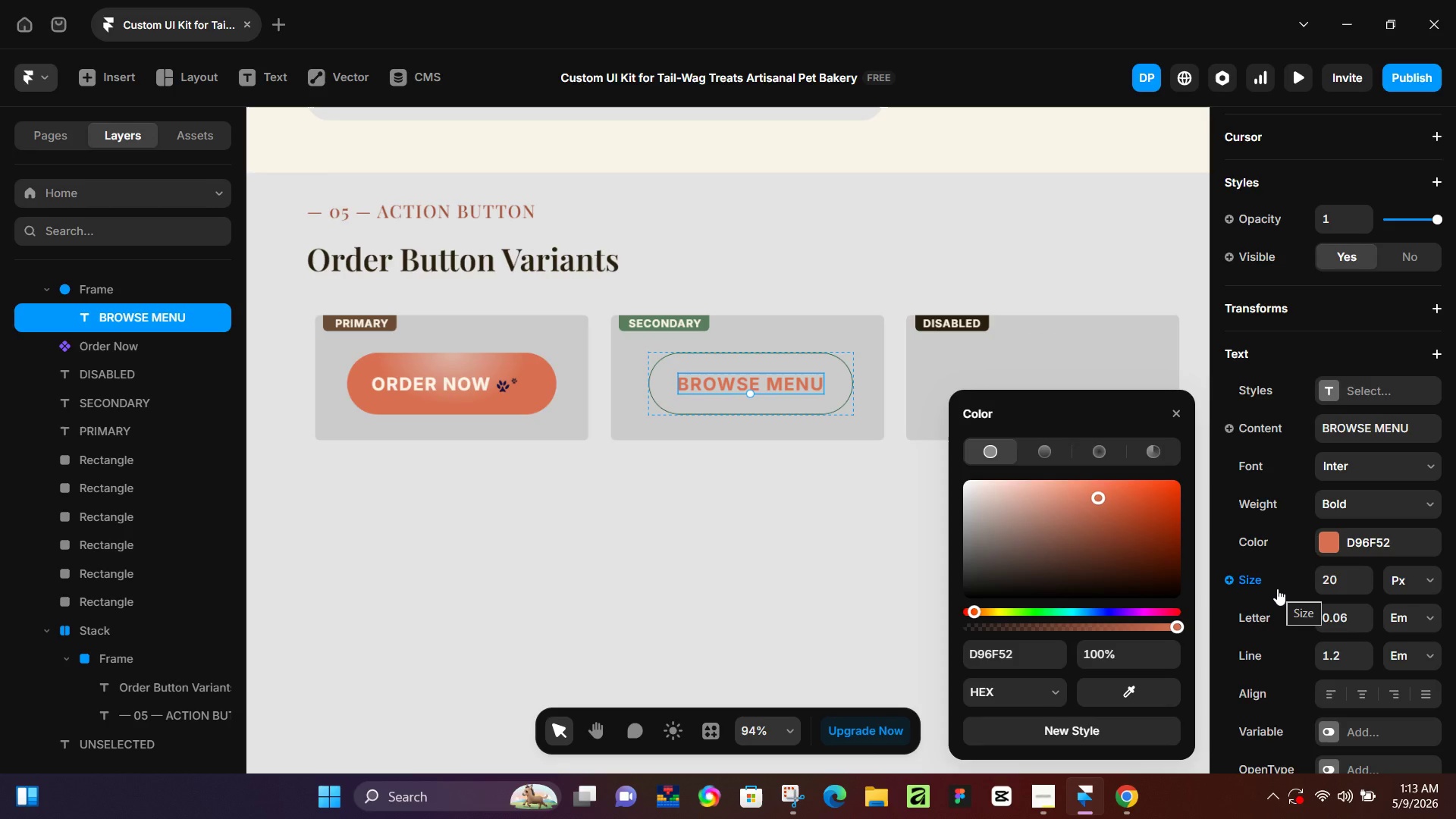 
left_click([1175, 416])
 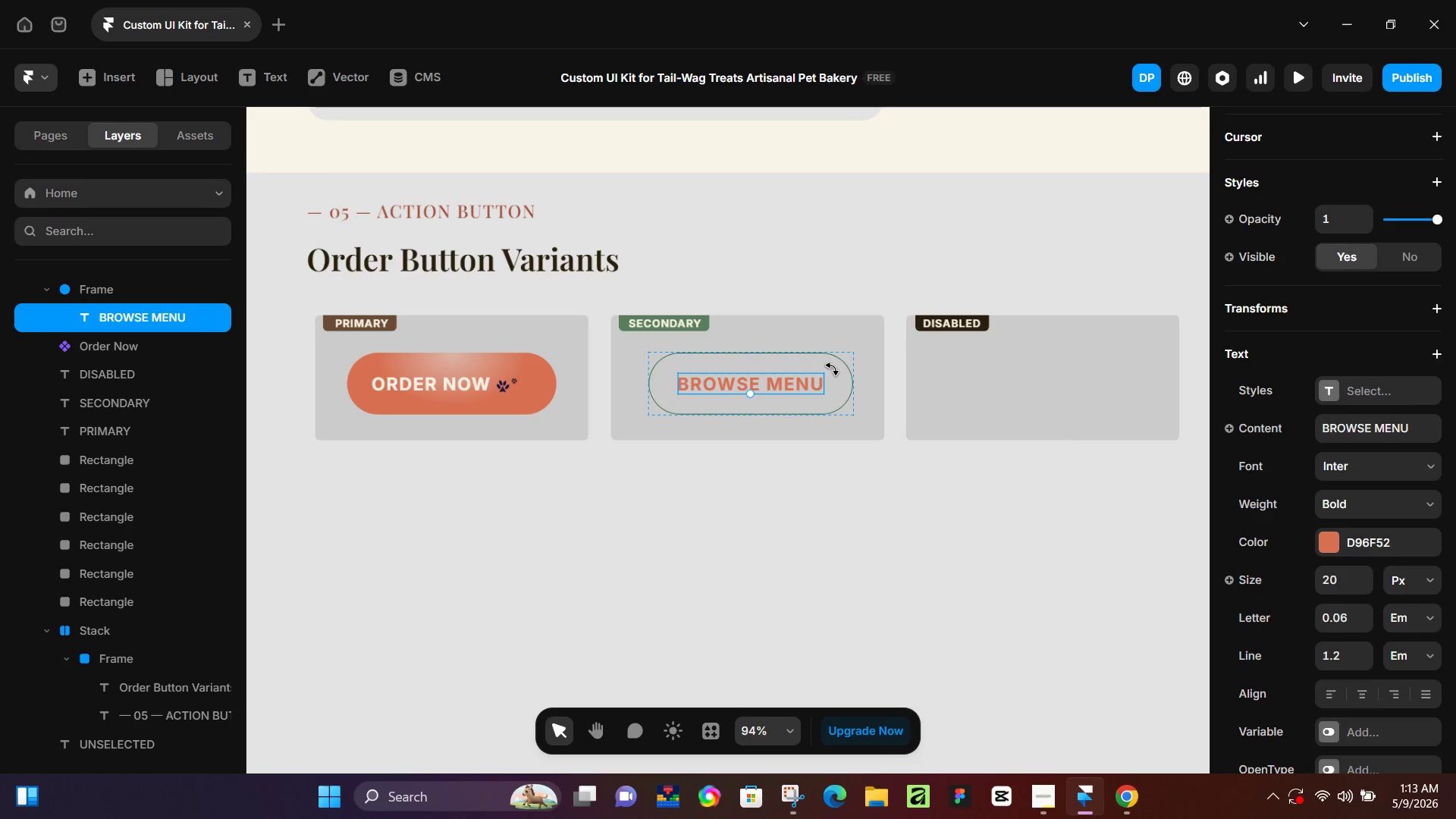 
left_click([834, 368])
 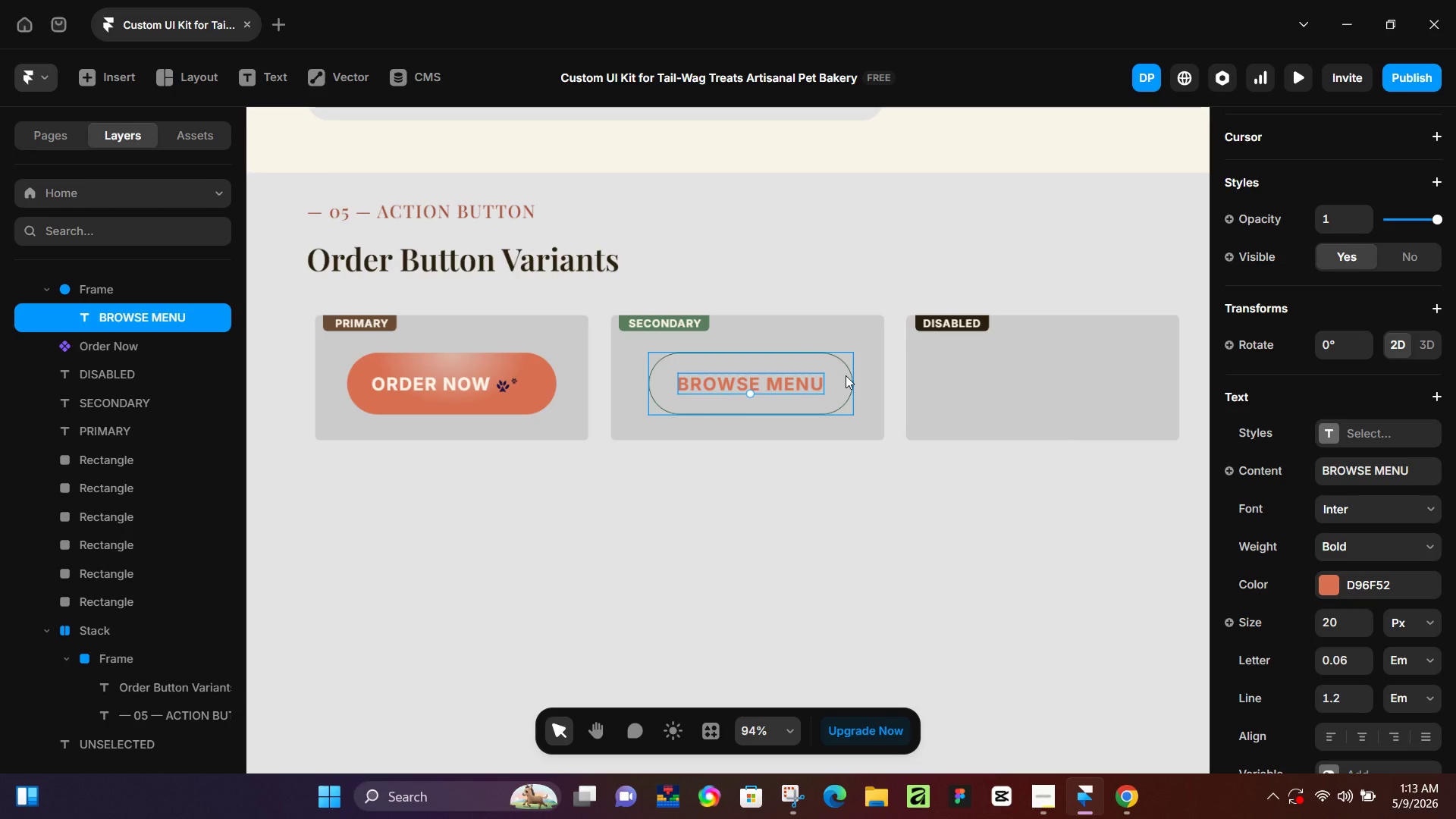 
left_click([846, 375])
 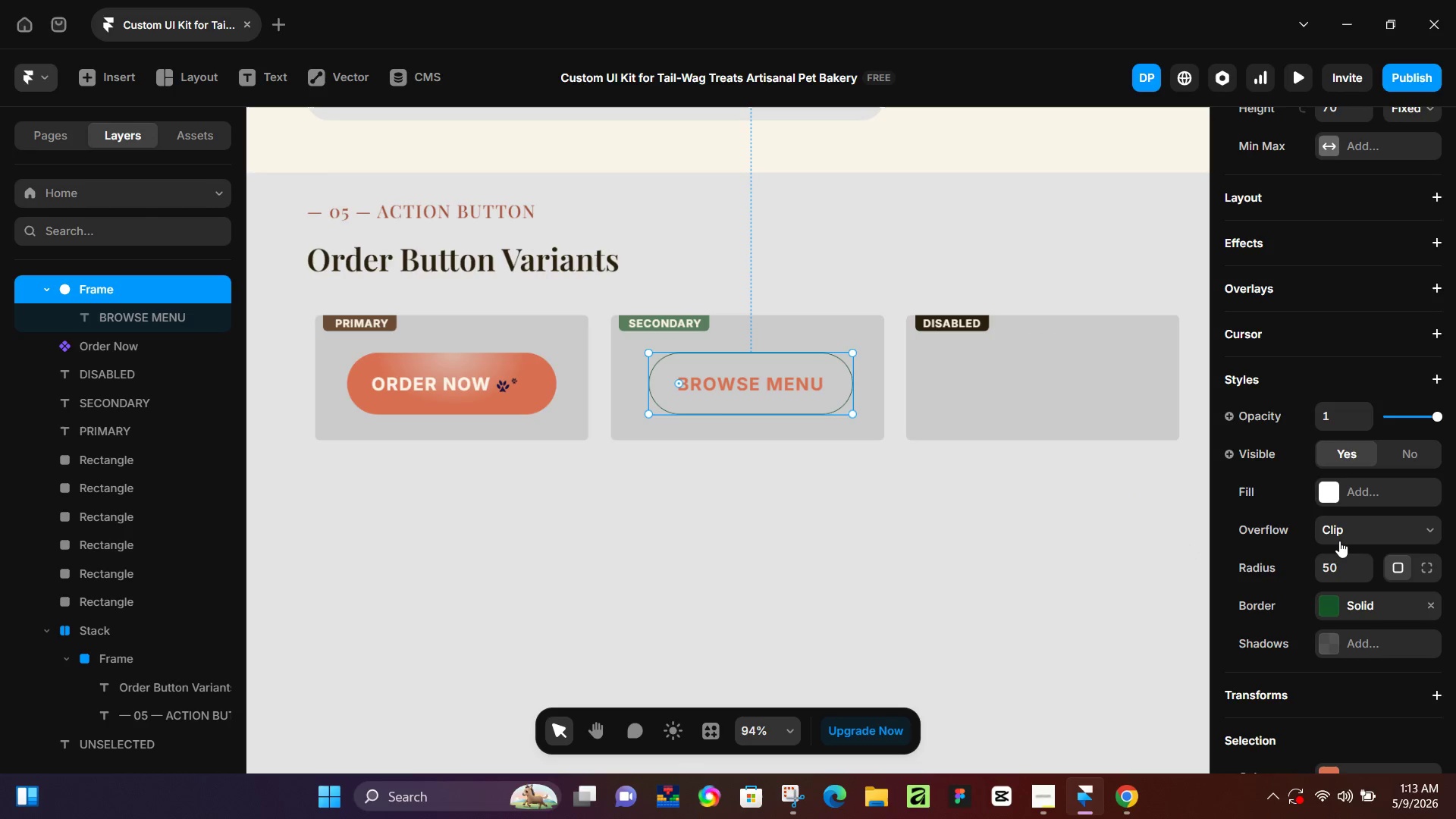 
scroll: coordinate [1339, 551], scroll_direction: down, amount: 2.0
 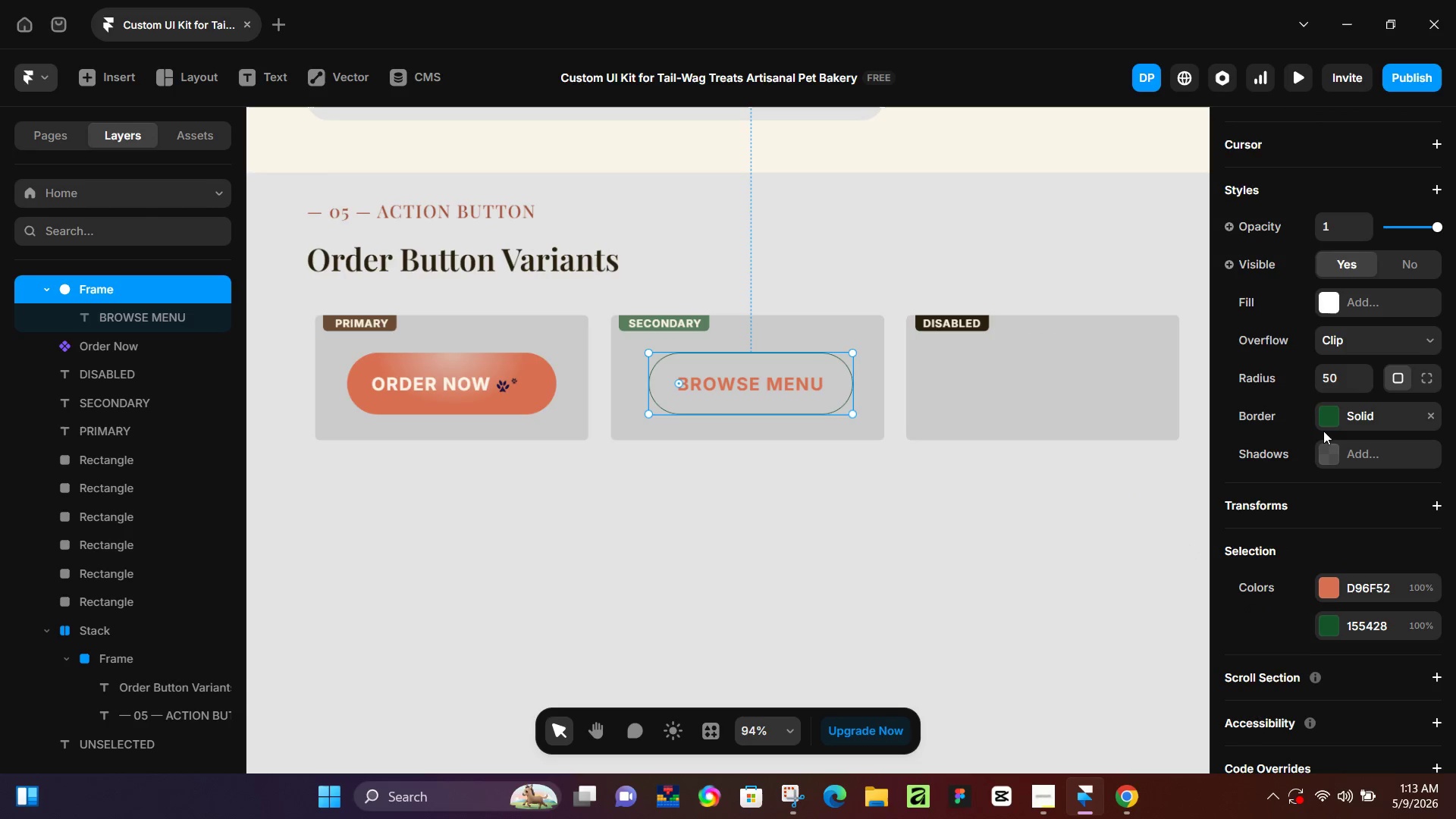 
left_click([1326, 416])
 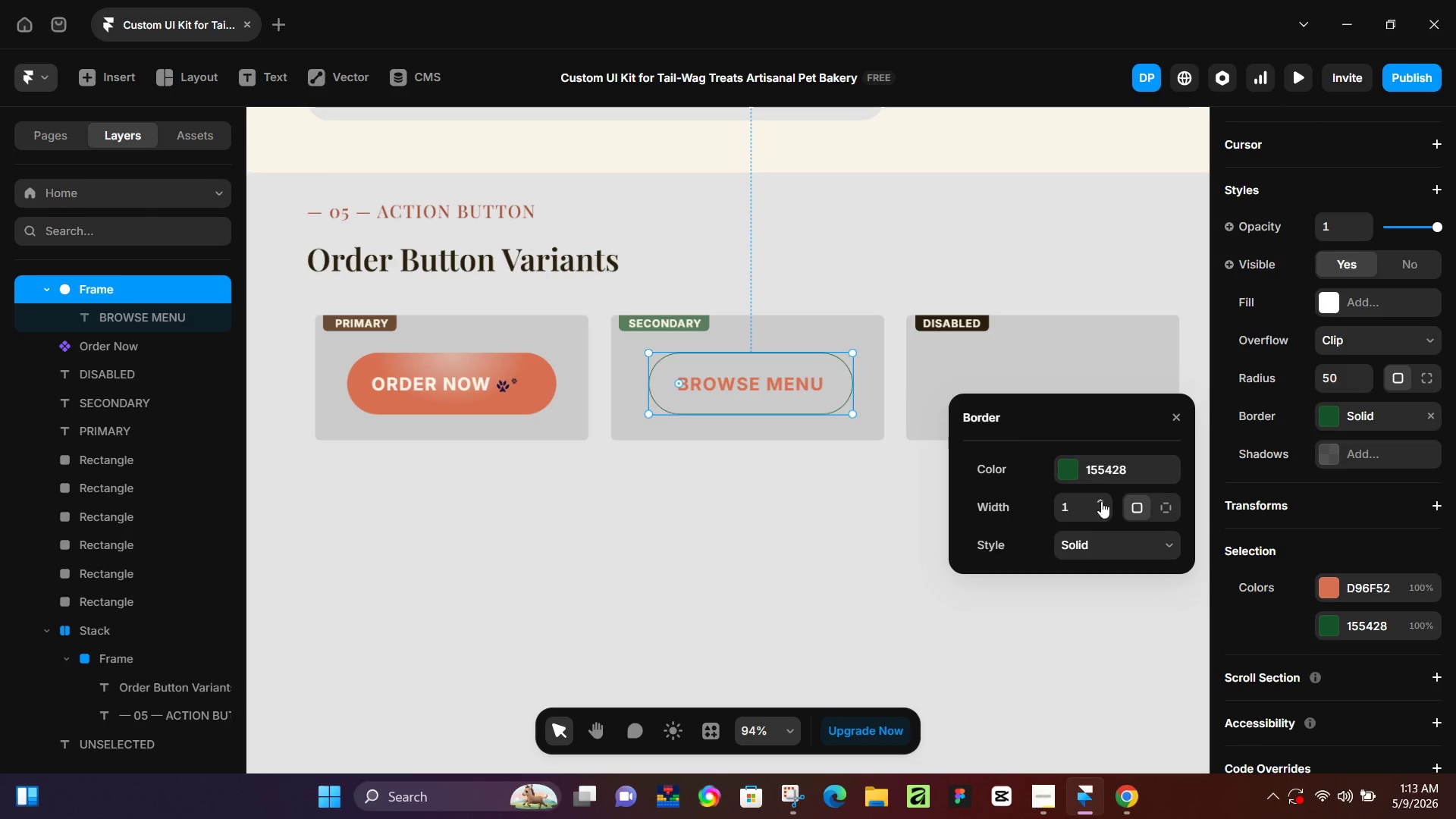 
double_click([1101, 501])
 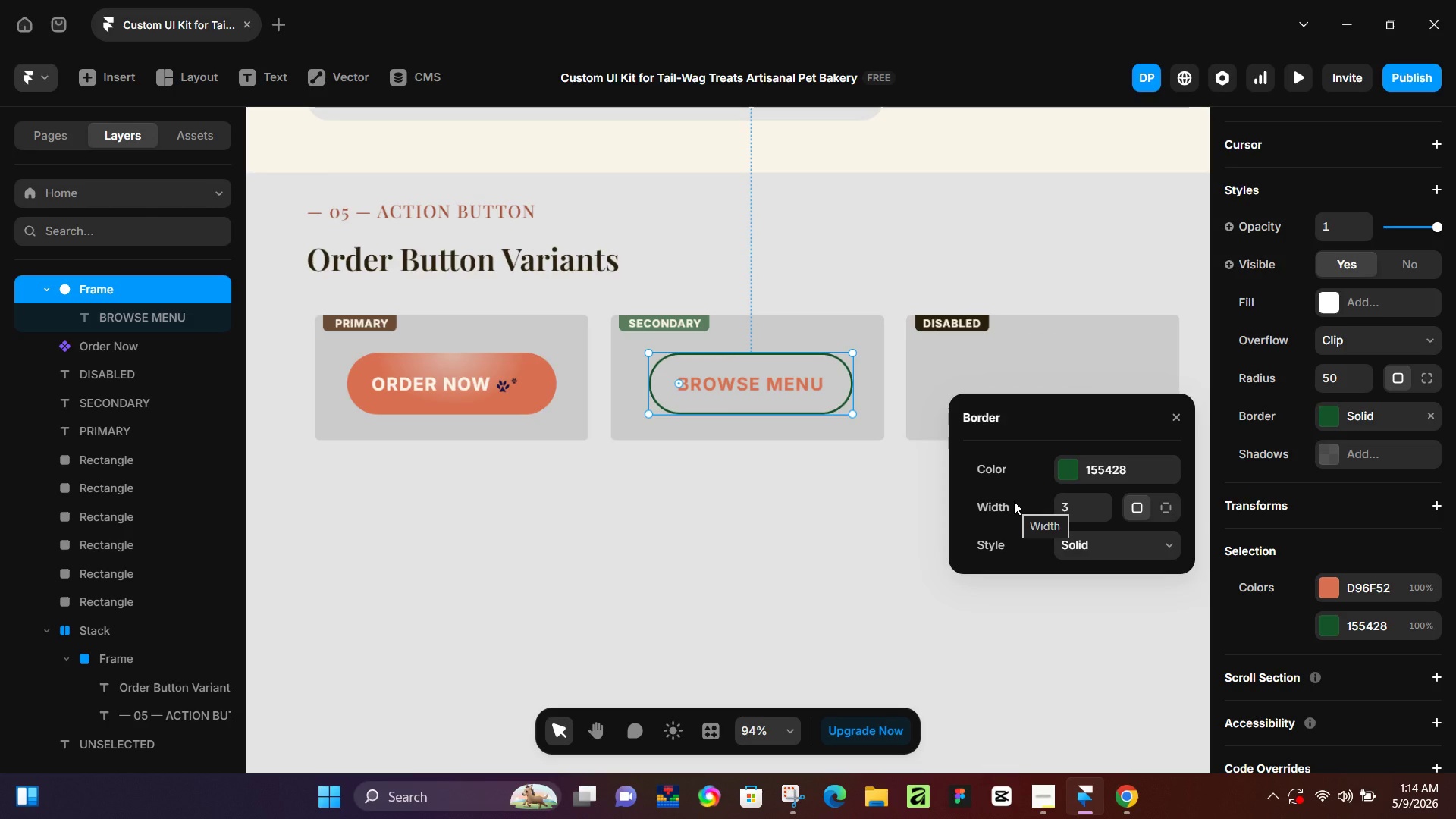 
wait(73.05)
 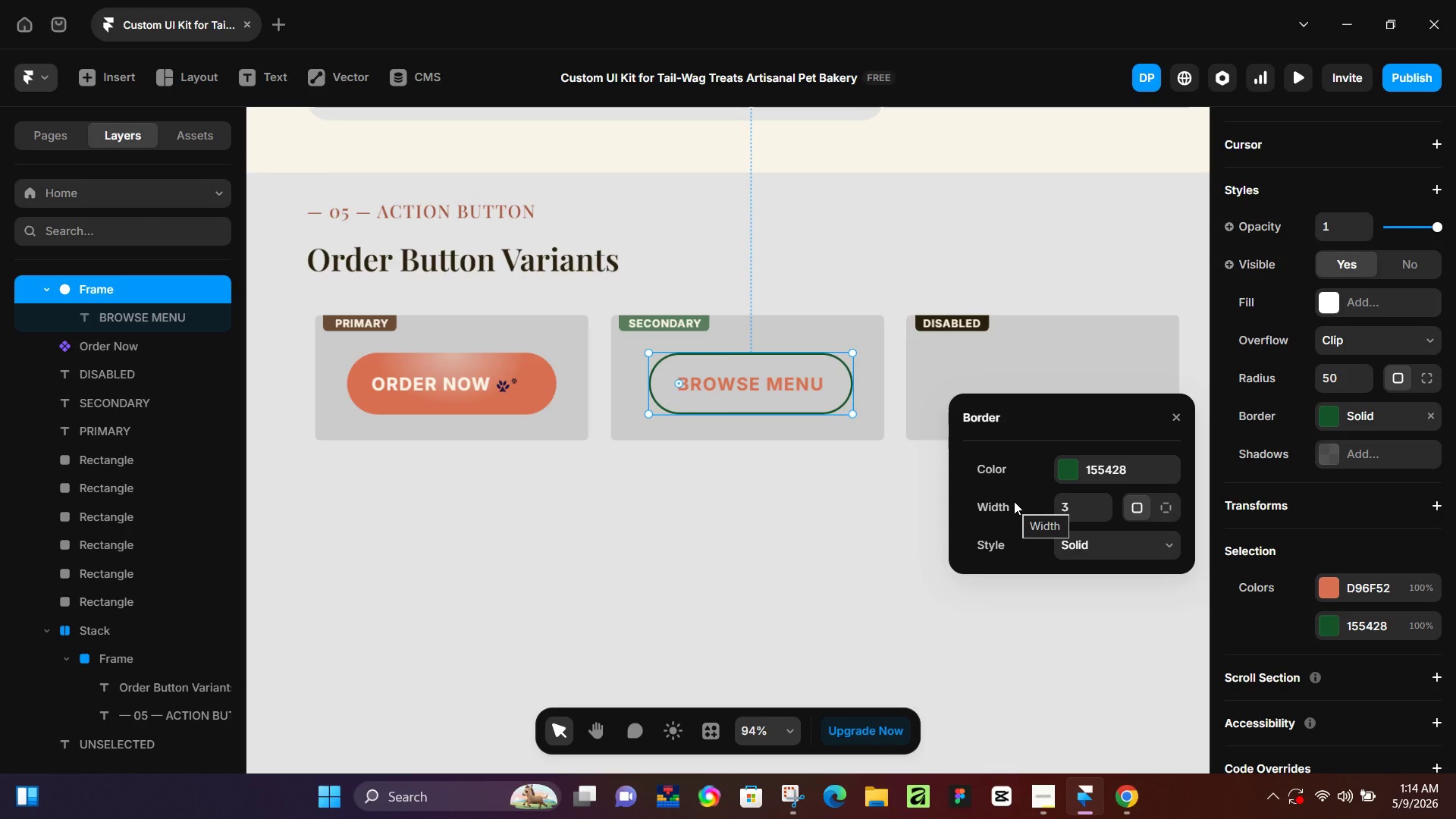 
left_click([1103, 504])
 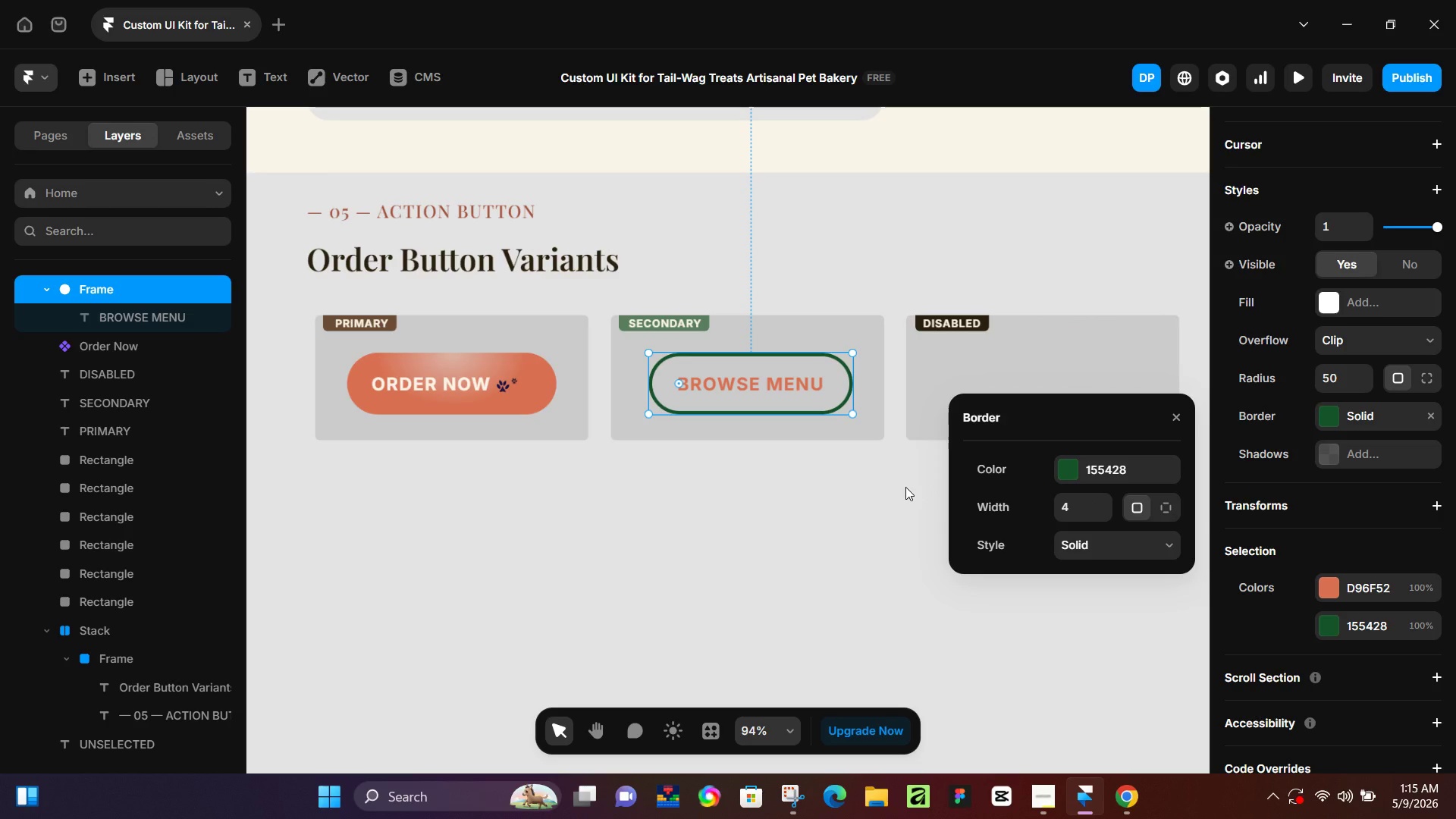 
wait(39.42)
 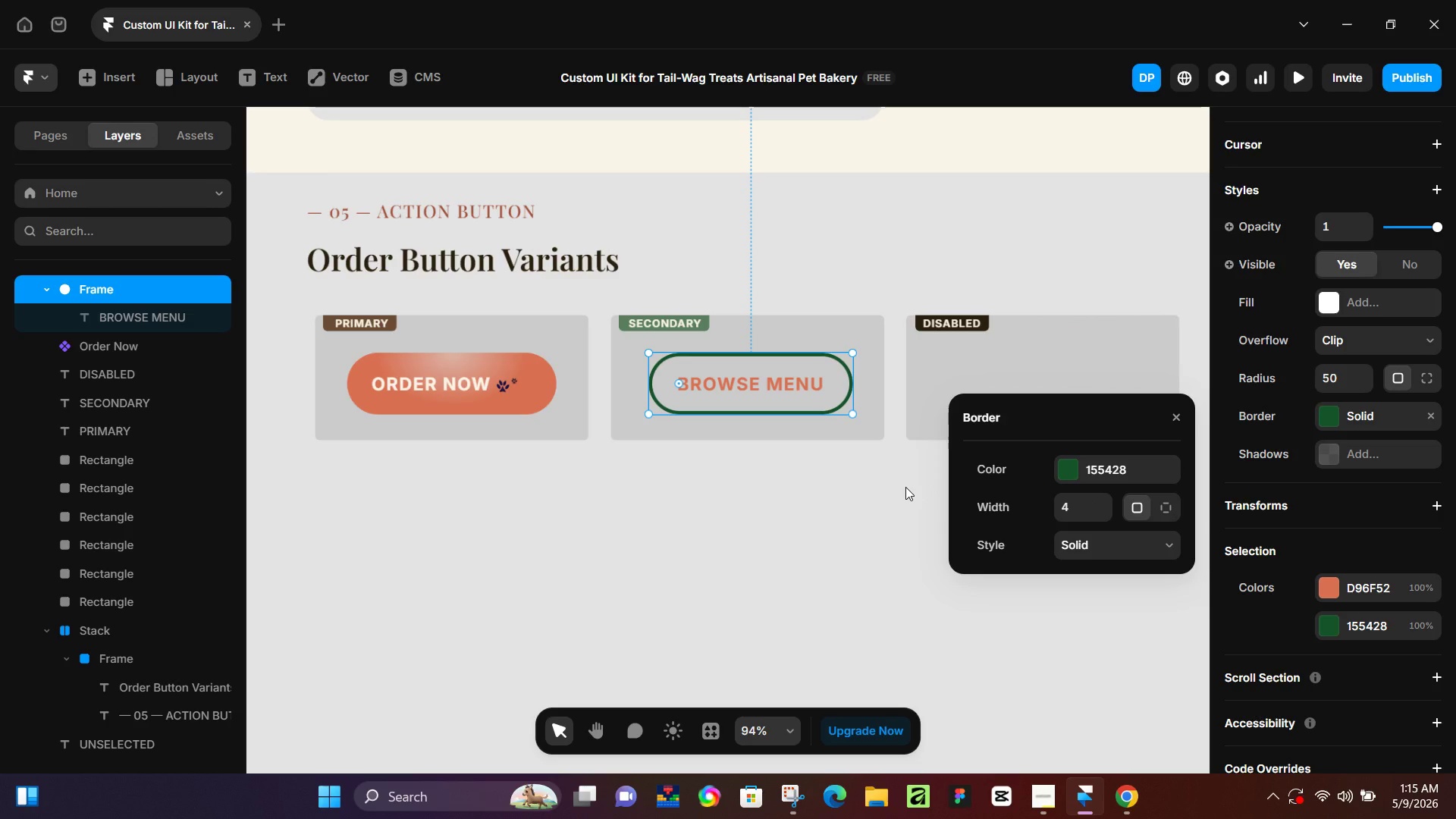 
left_click([1074, 468])
 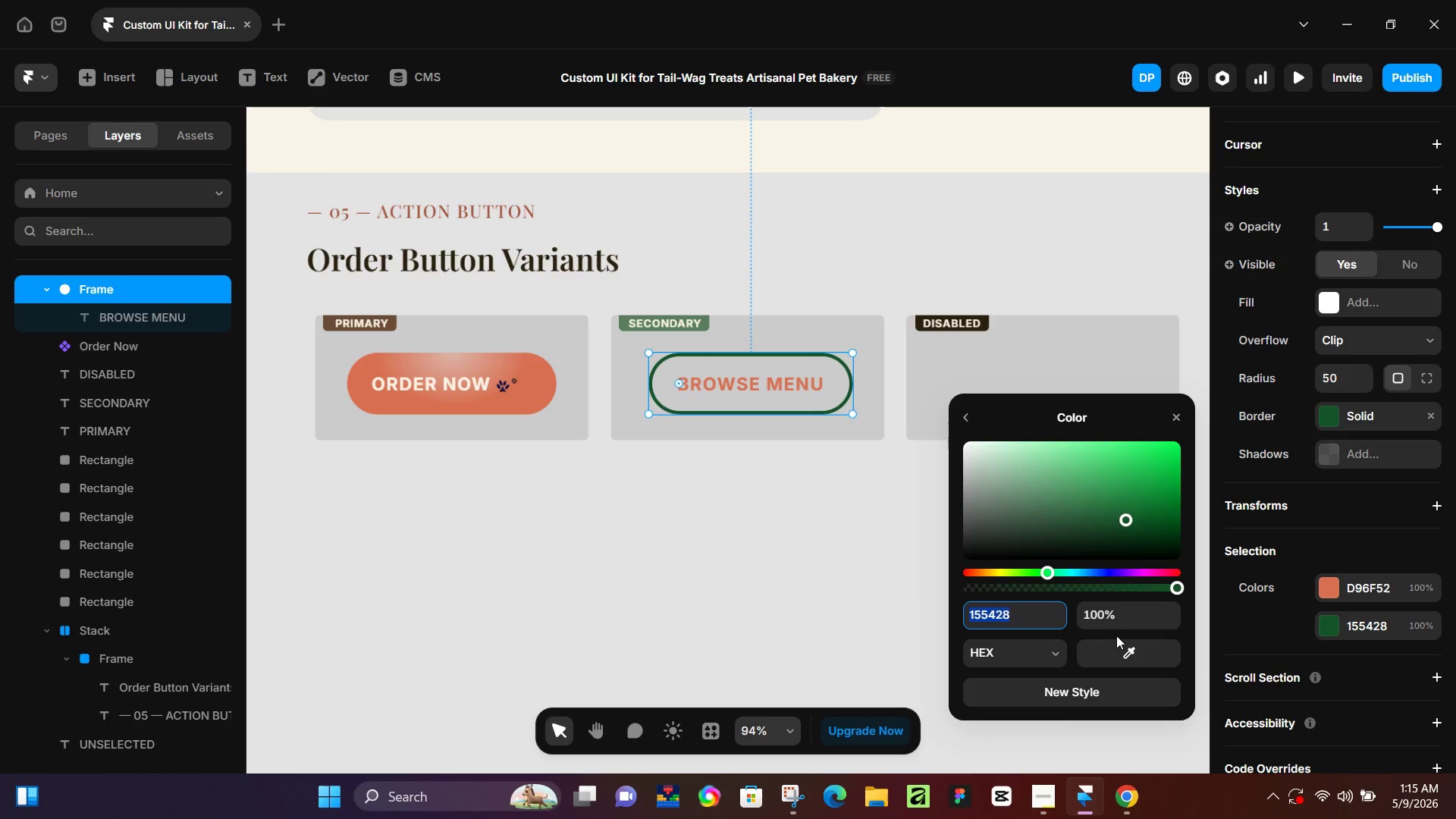 
wait(15.14)
 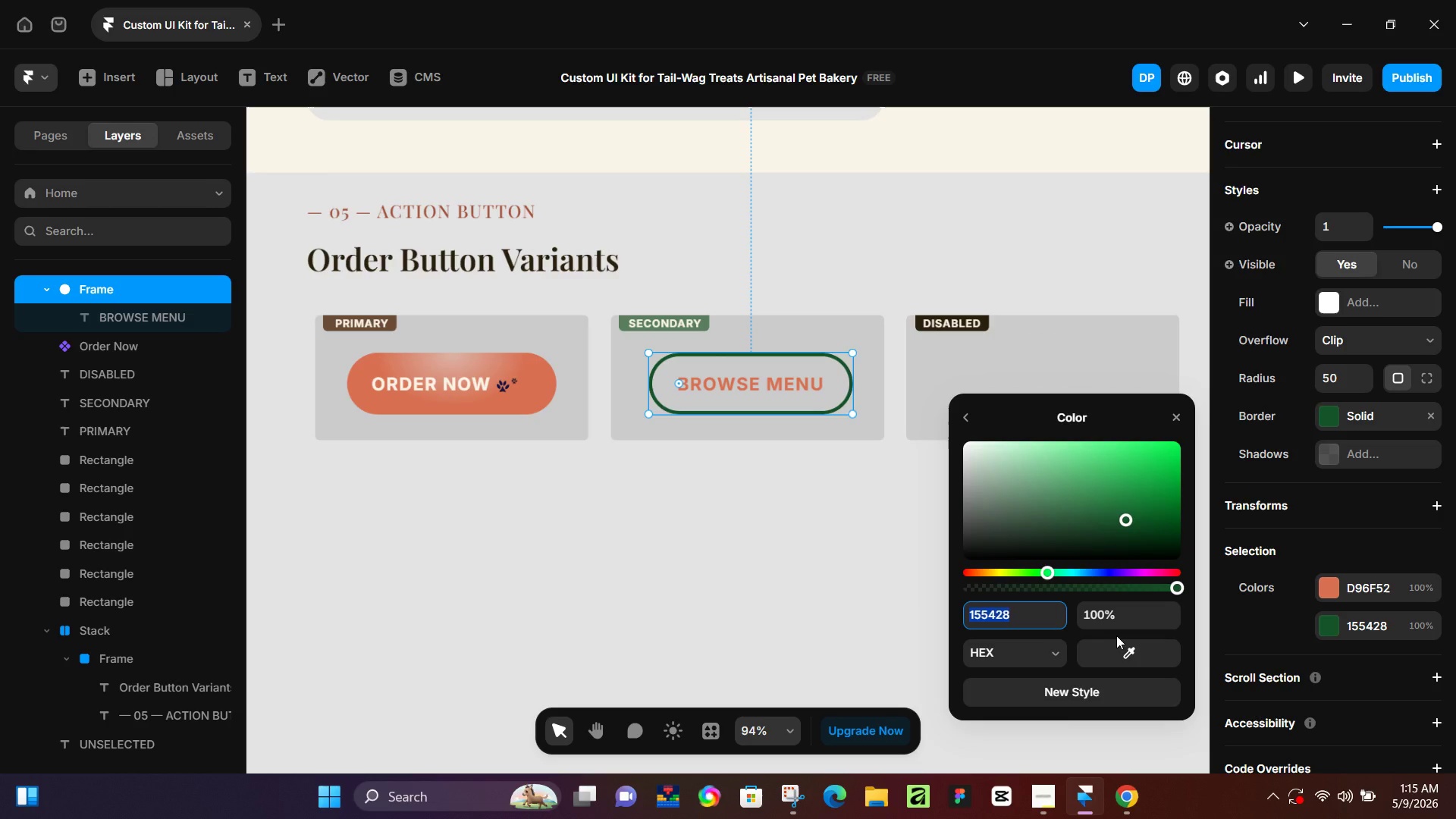 
left_click([1364, 581])
 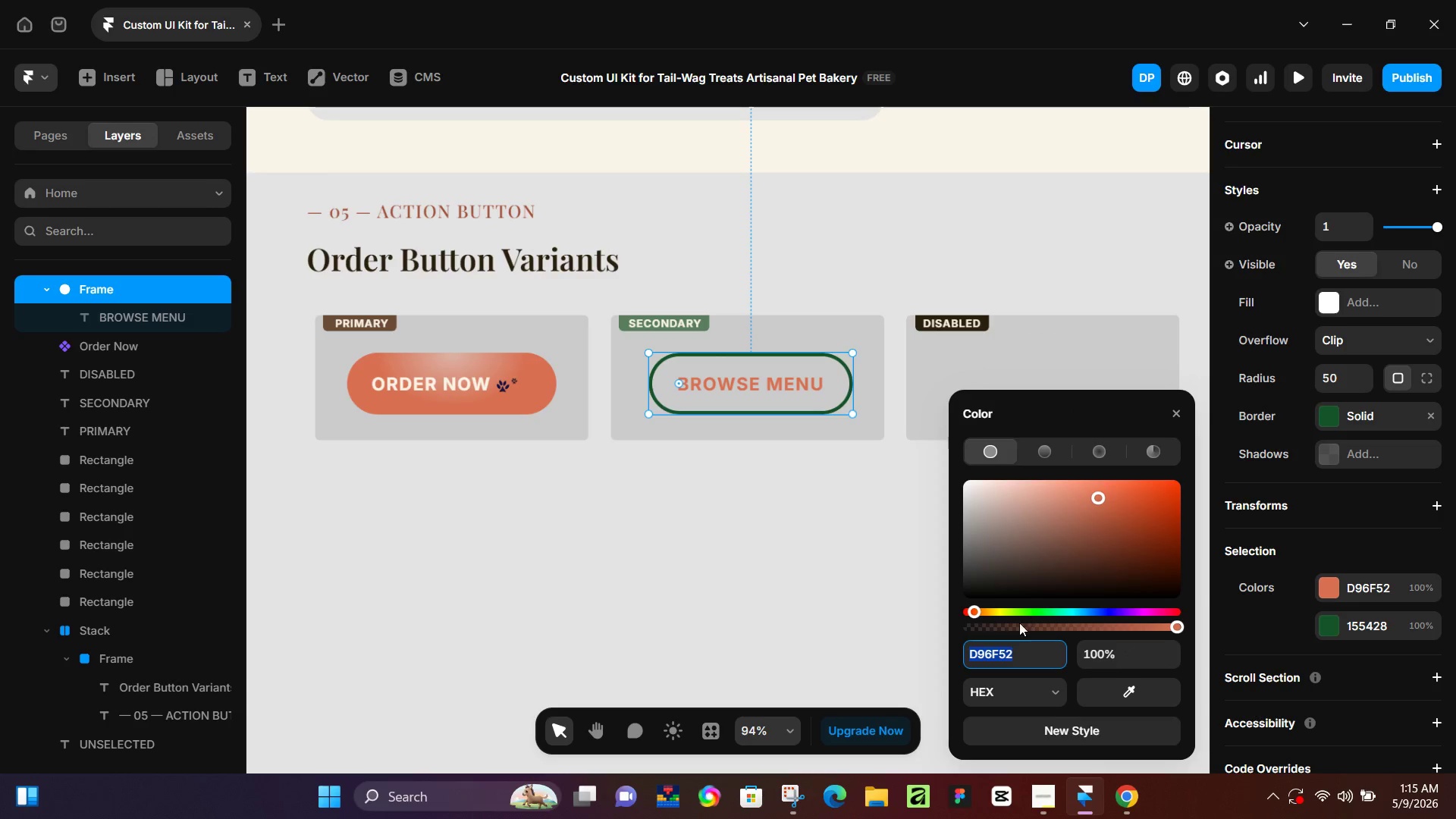 
key(Control+ControlLeft)
 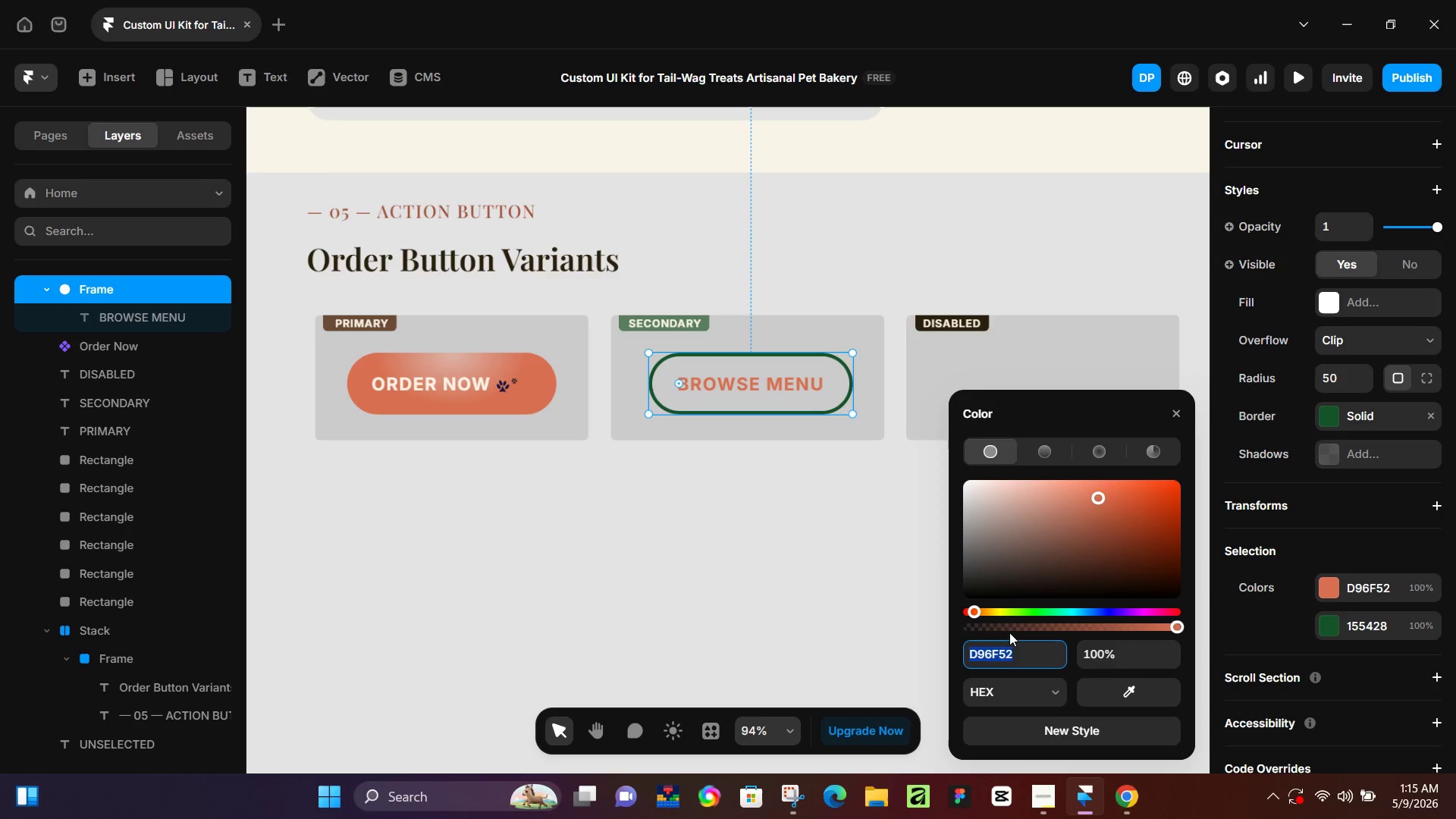 
key(Control+C)
 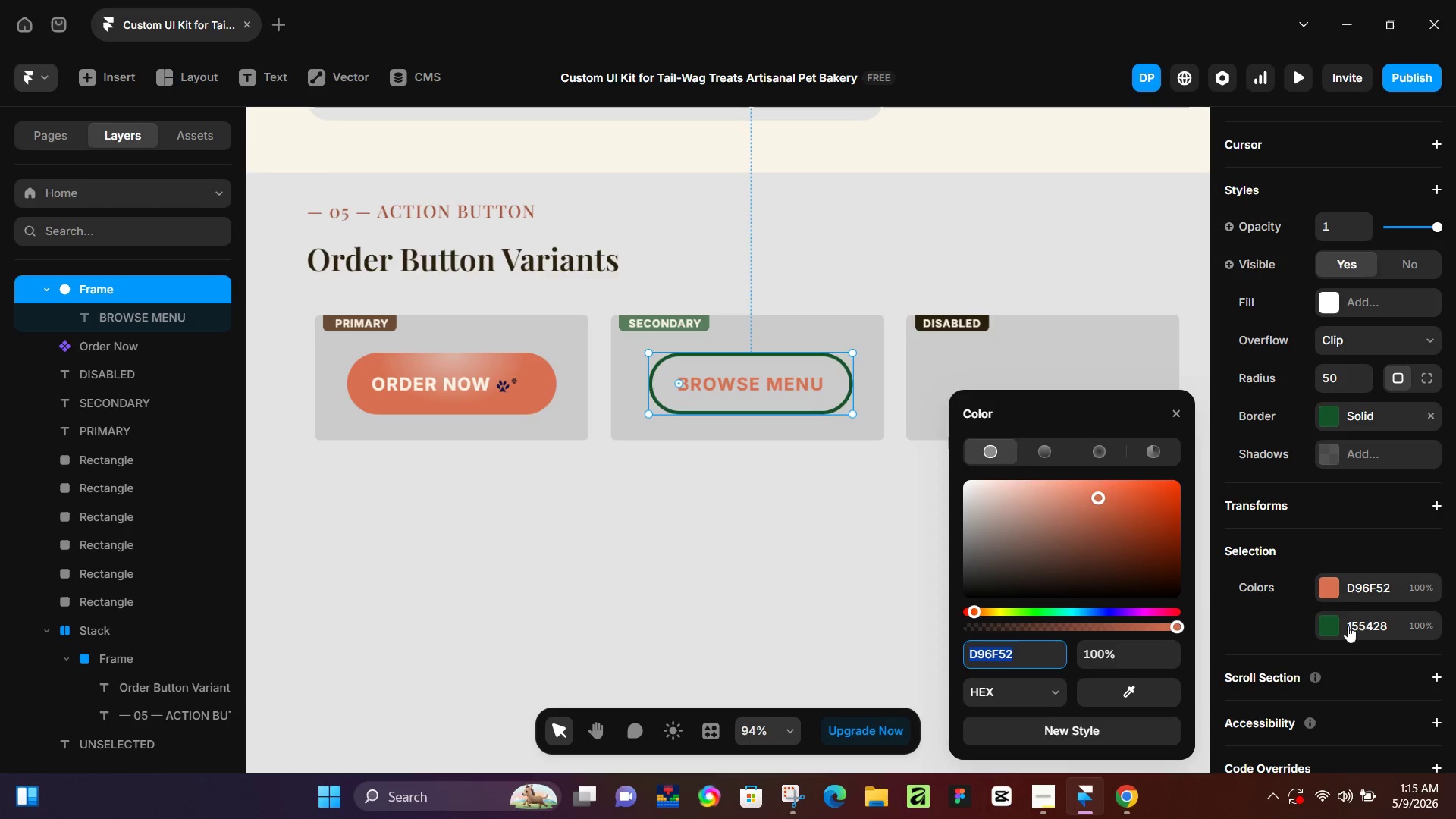 
left_click([1348, 626])
 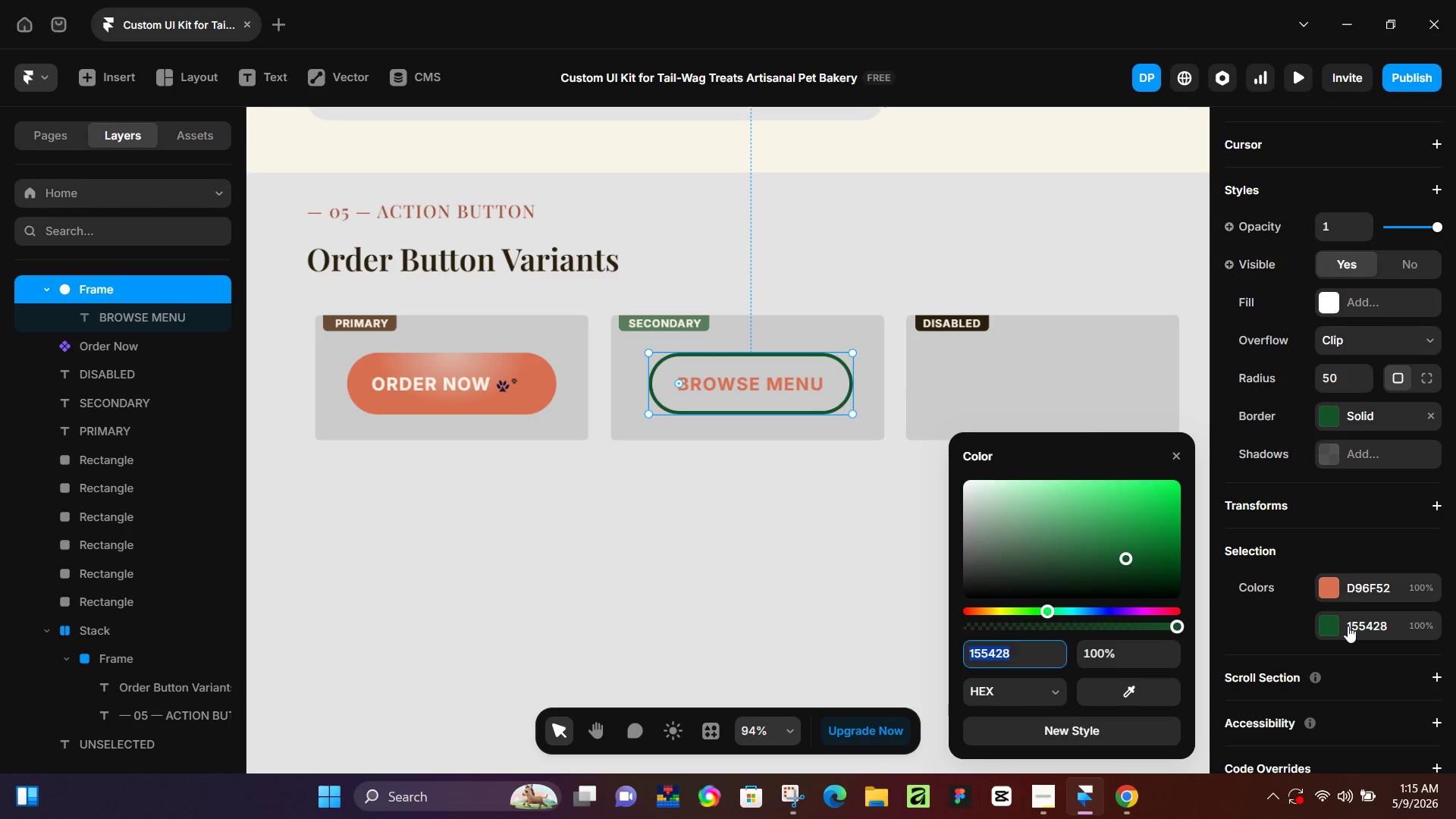 
key(Control+ControlLeft)
 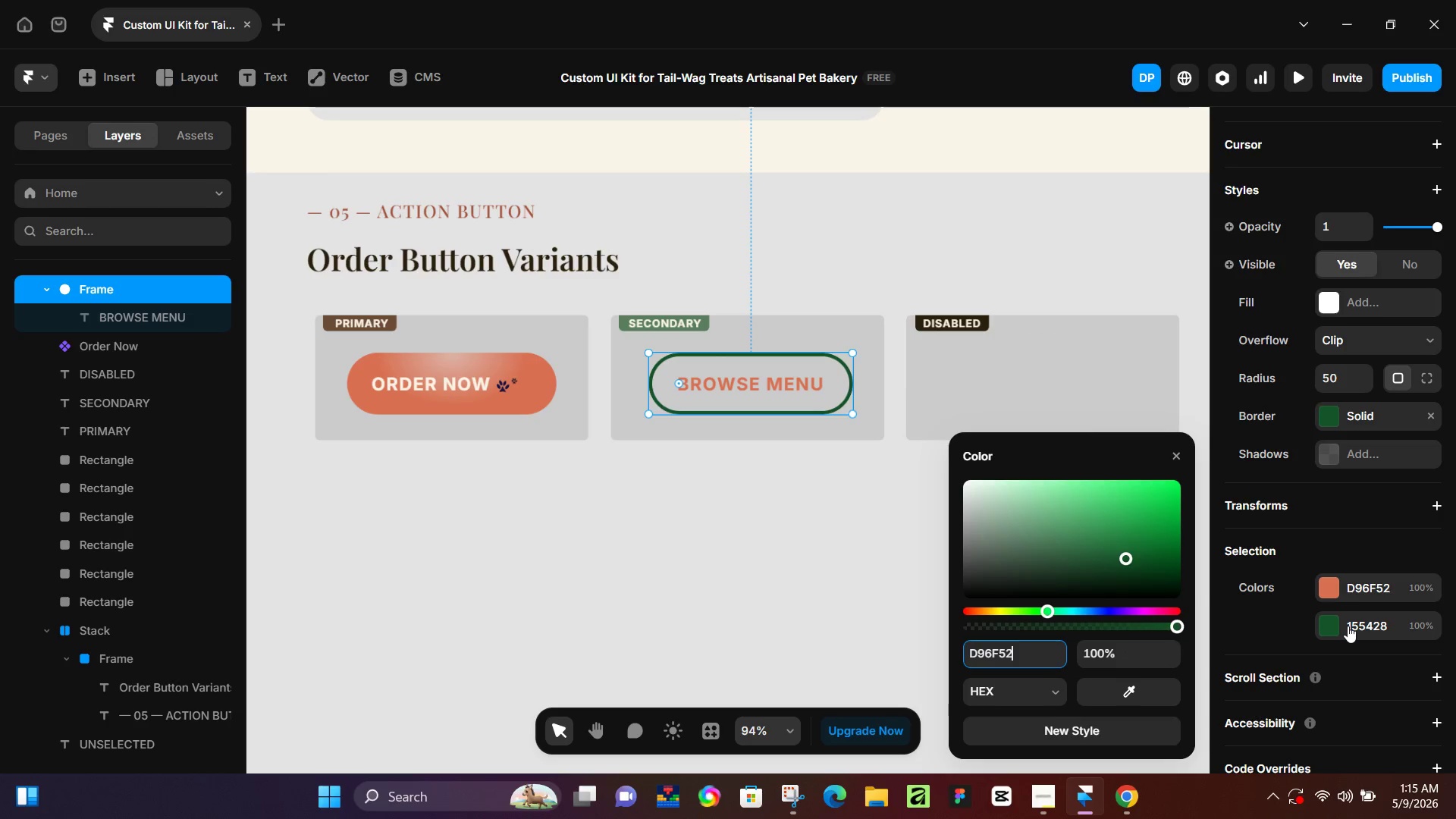 
key(Control+V)
 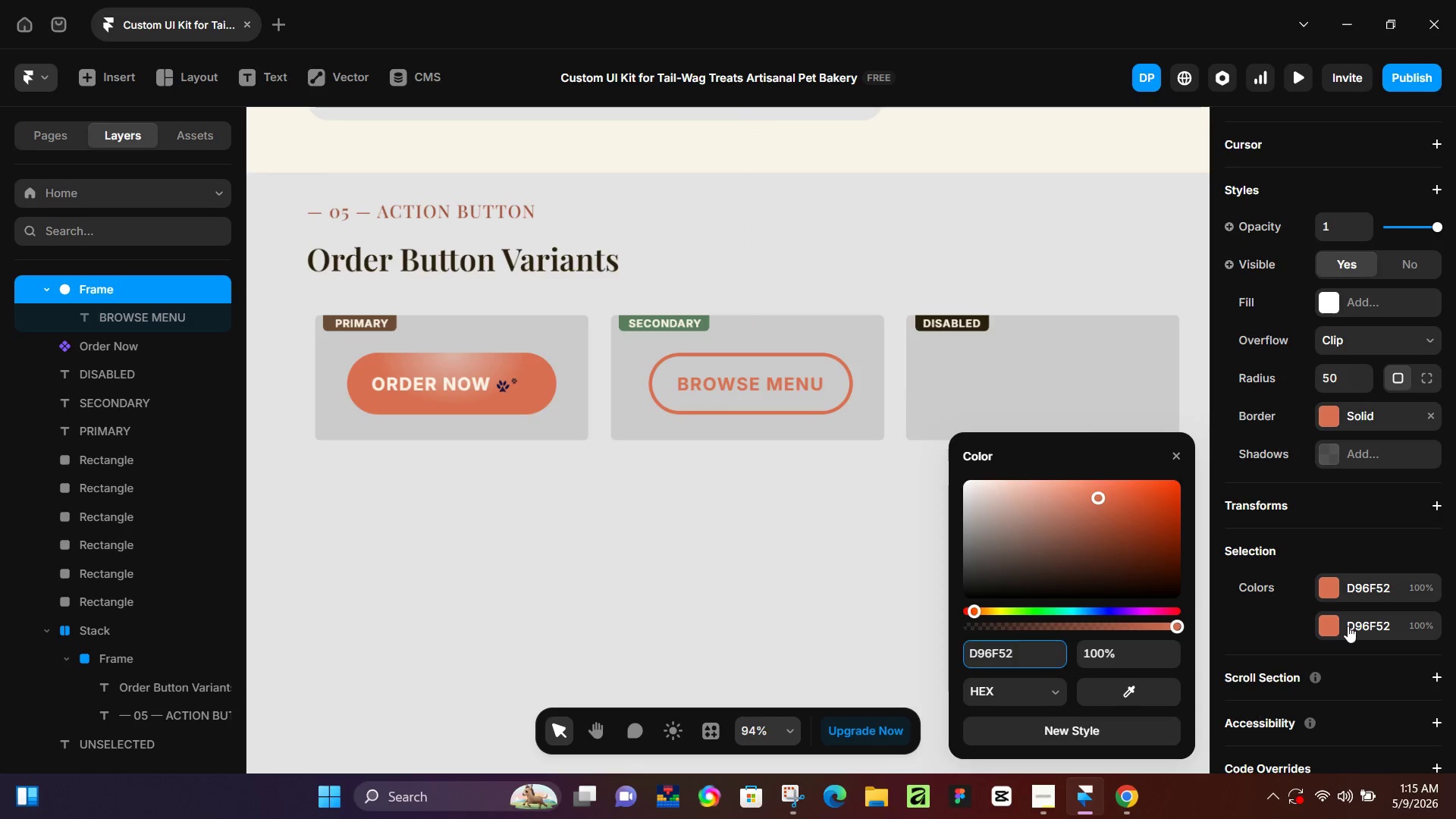 
key(NumpadEnter)
 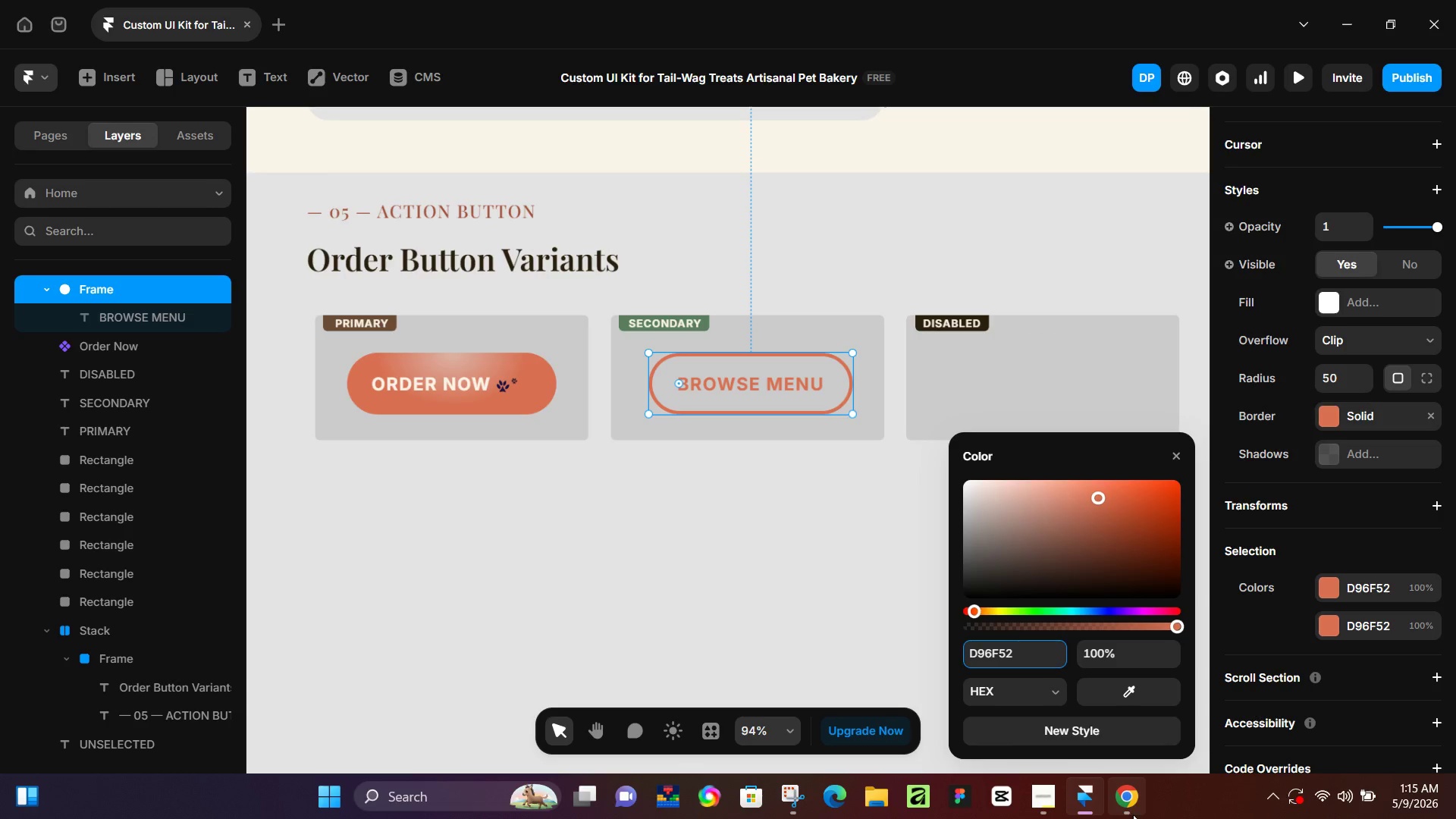 
mouse_move([1109, 660])
 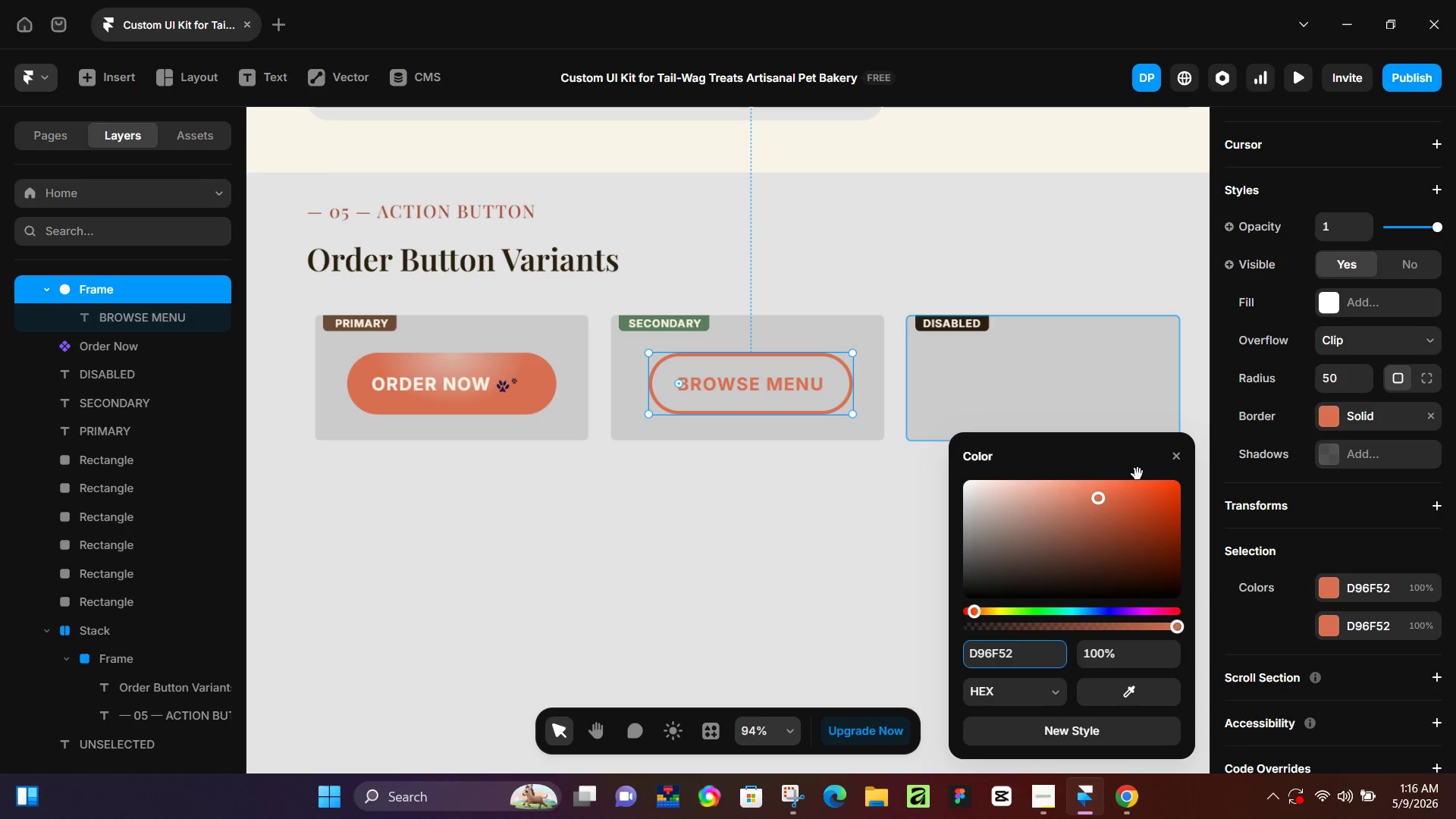 
left_click([1178, 460])
 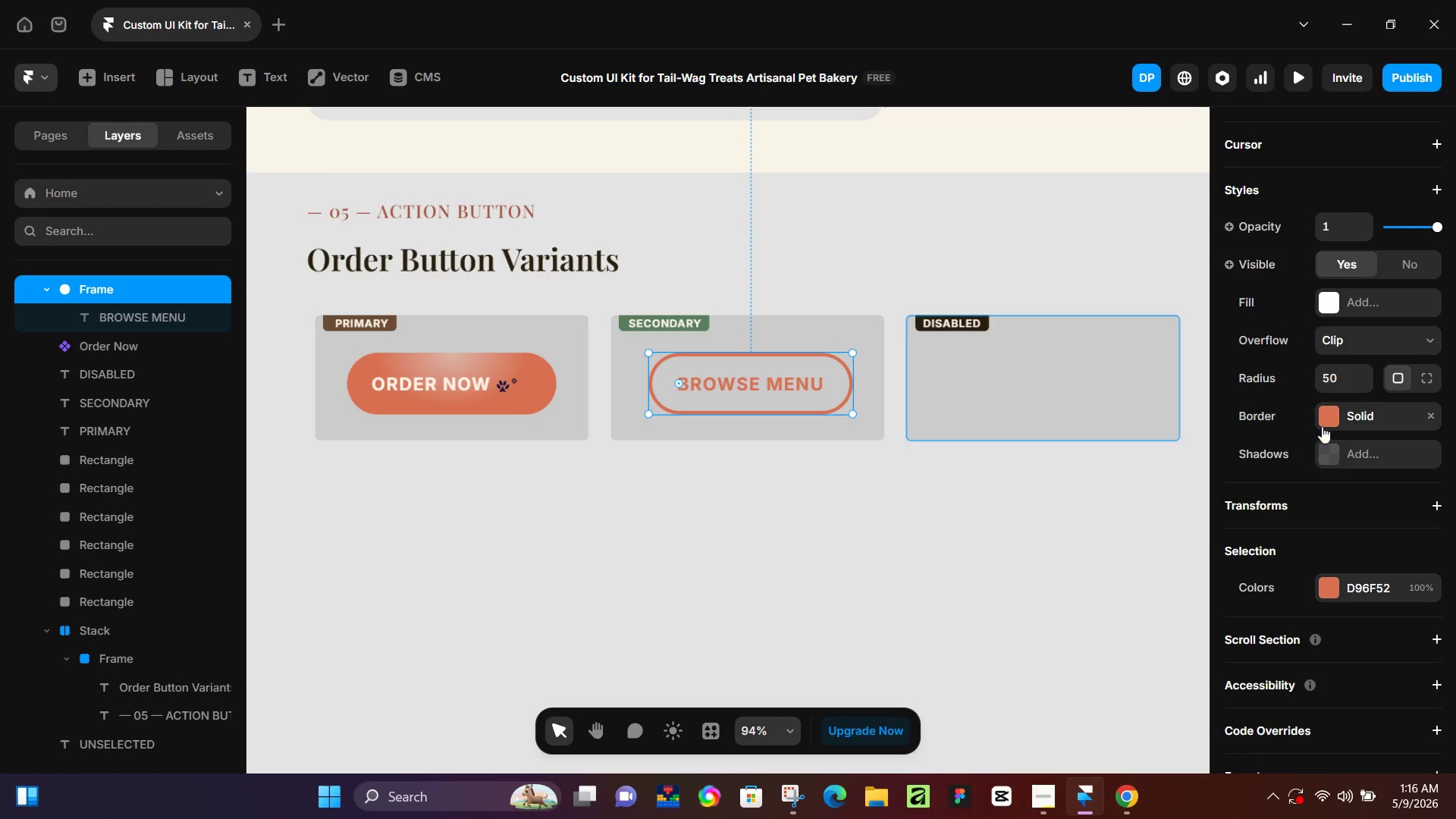 
left_click([1326, 424])
 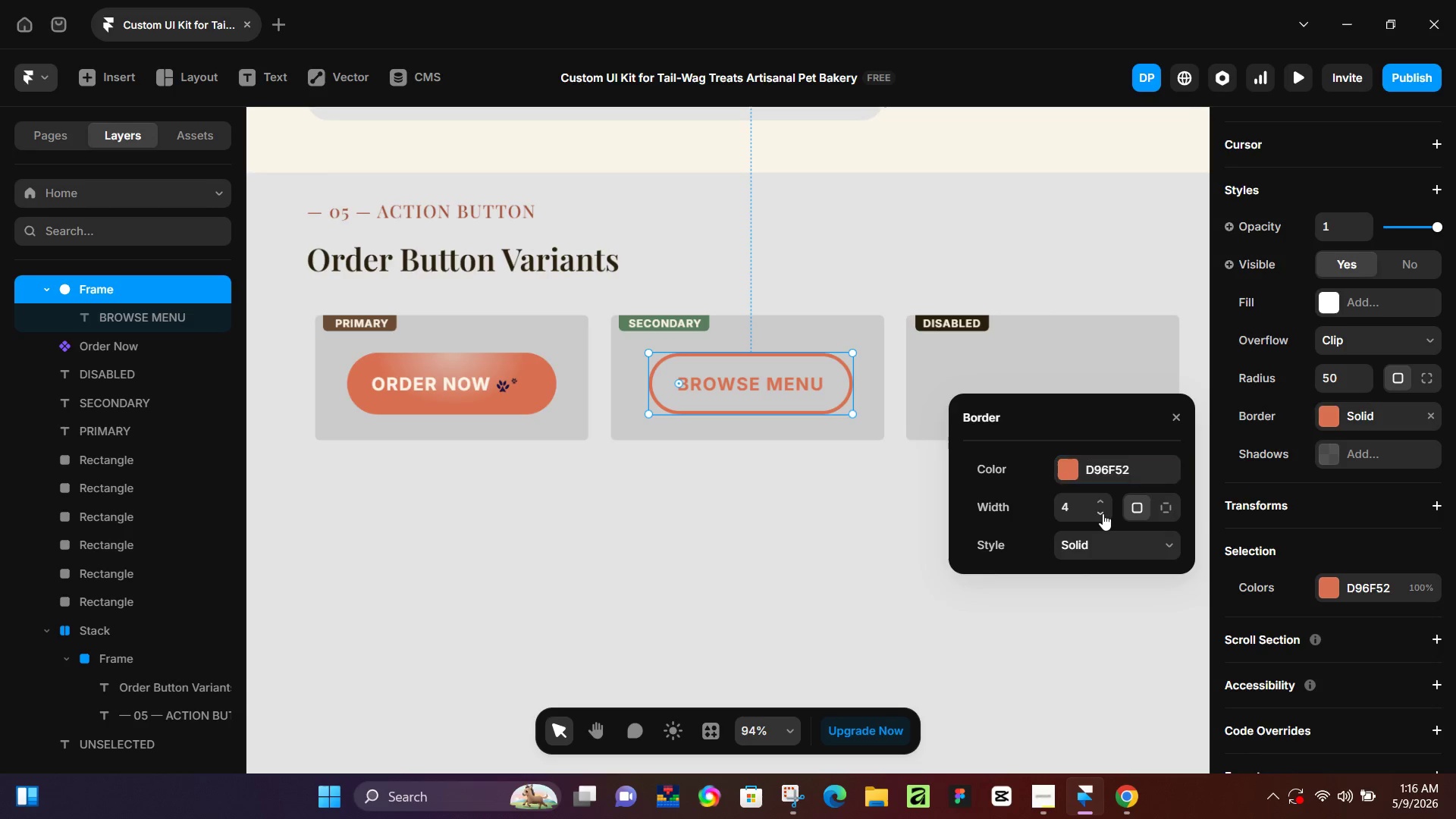 
double_click([1103, 513])
 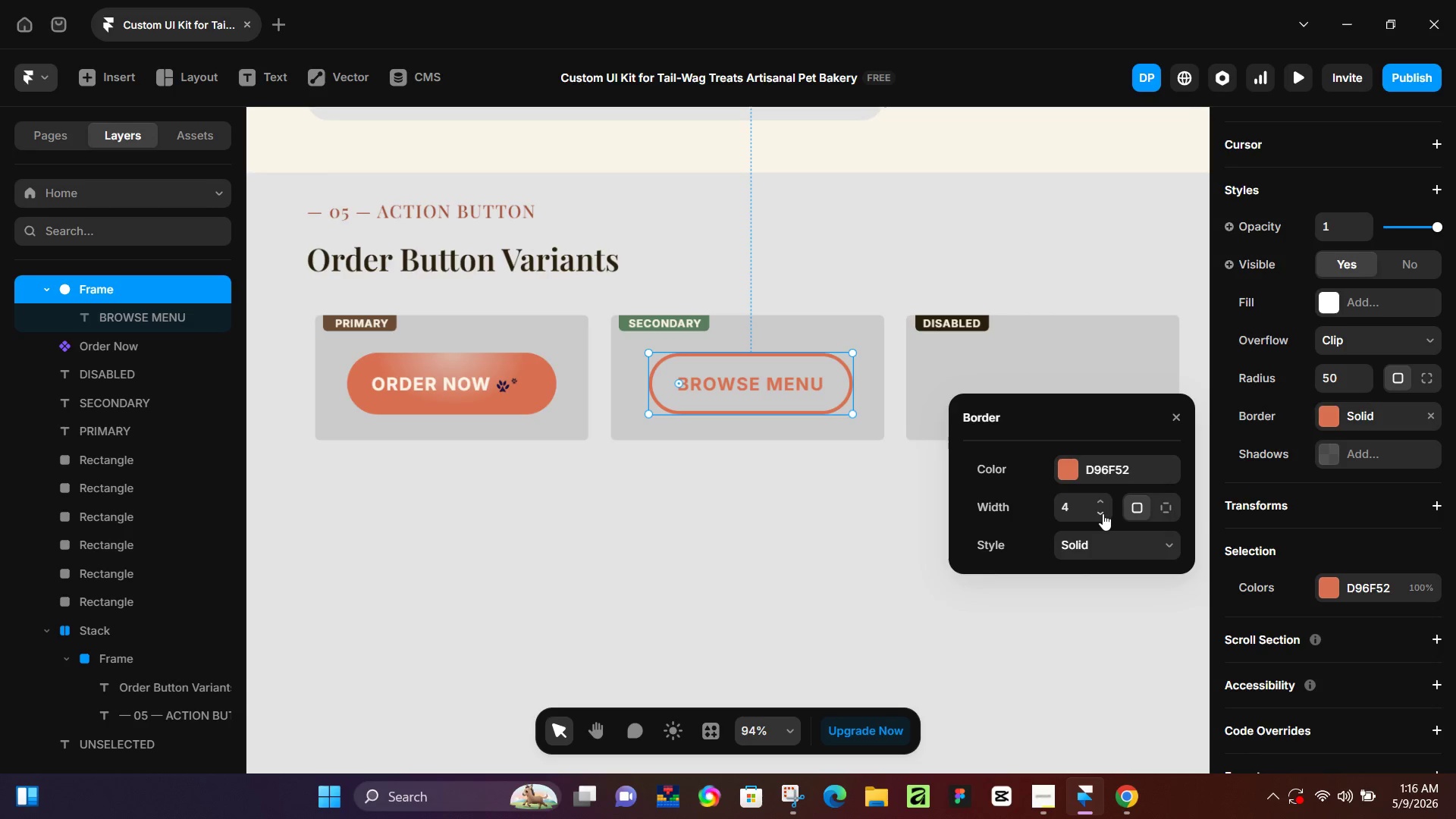 
triple_click([1103, 513])
 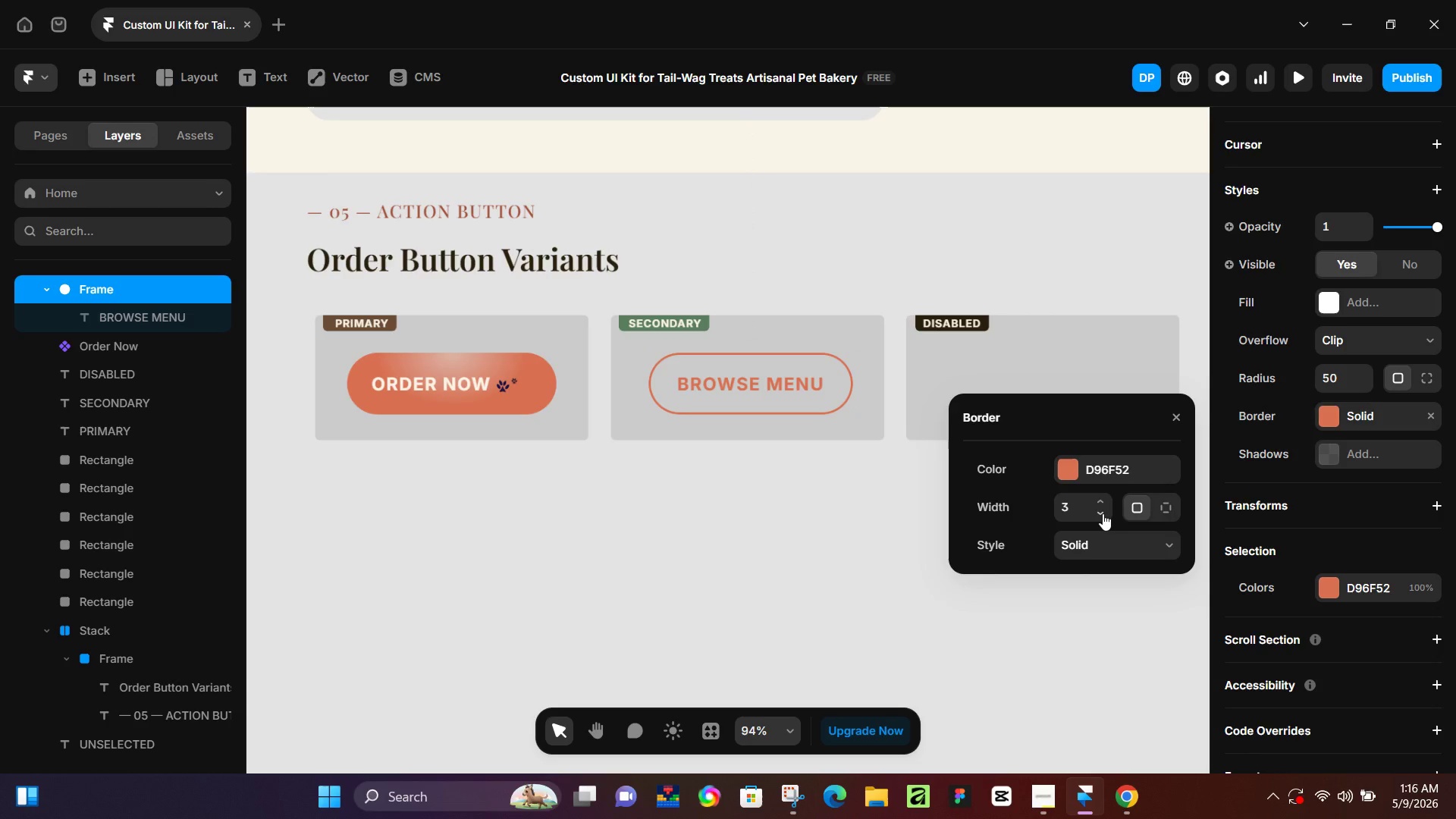 
left_click([1103, 513])
 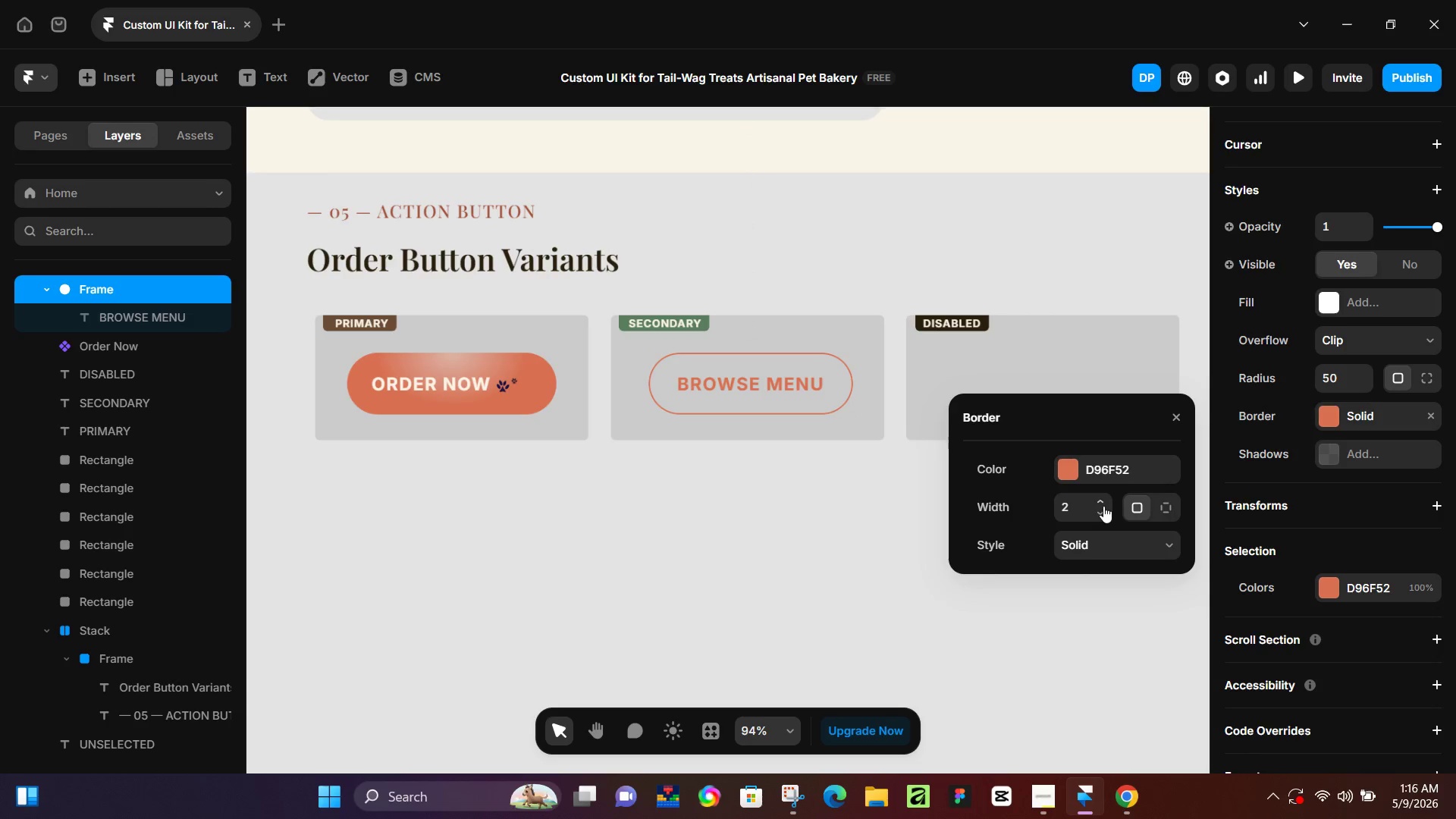 
left_click([1103, 501])
 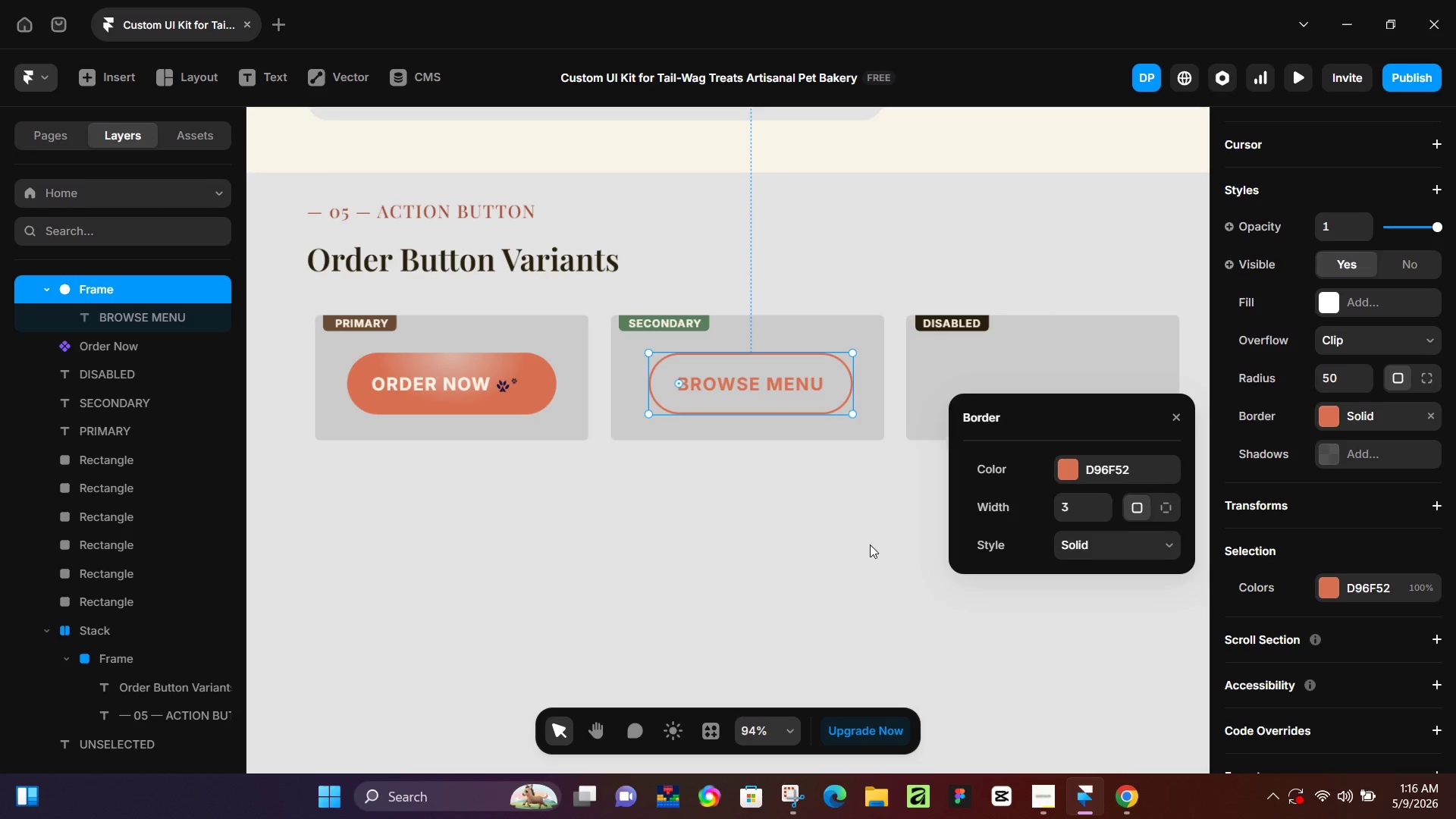 
left_click([870, 544])
 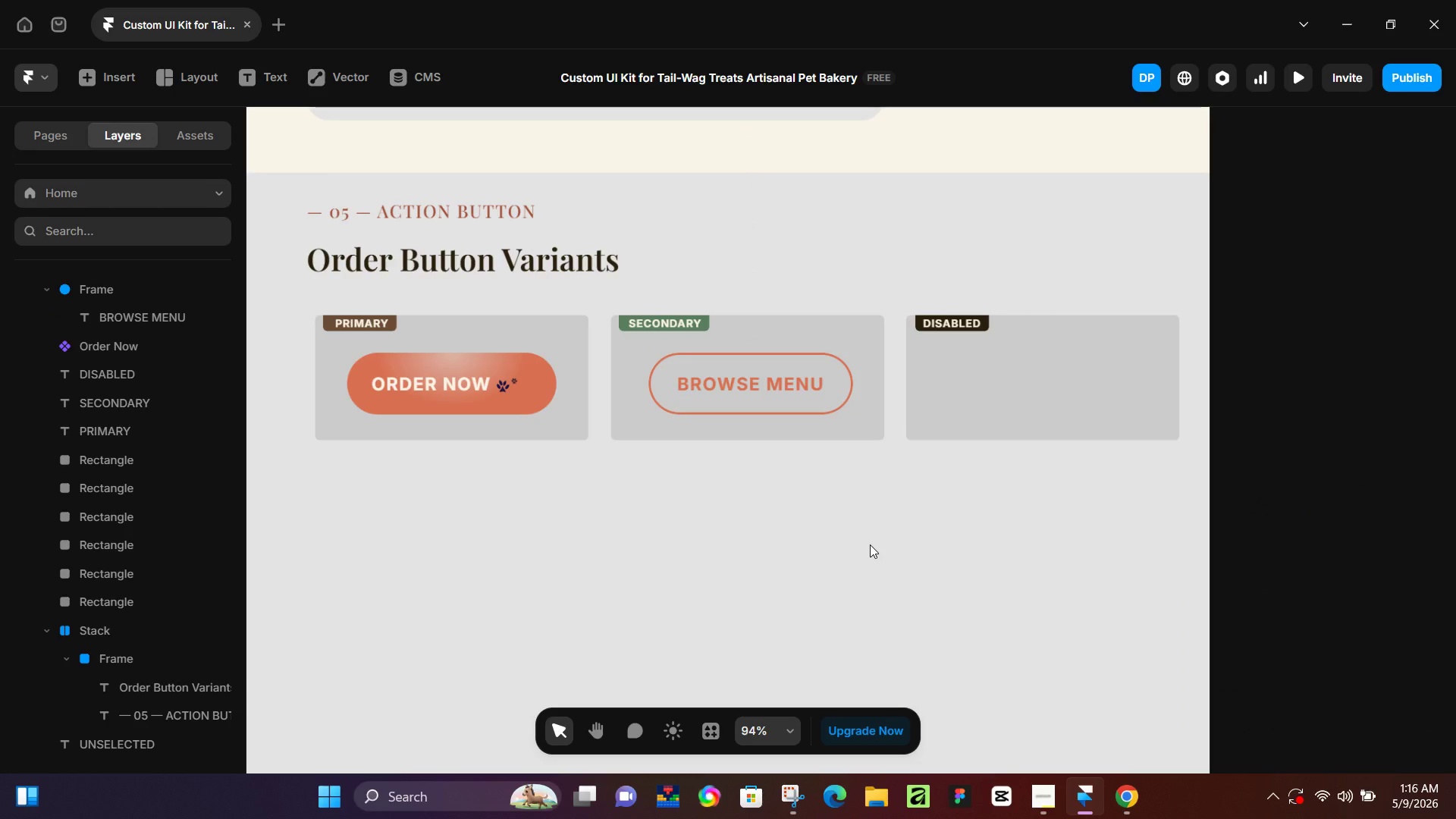 
wait(7.42)
 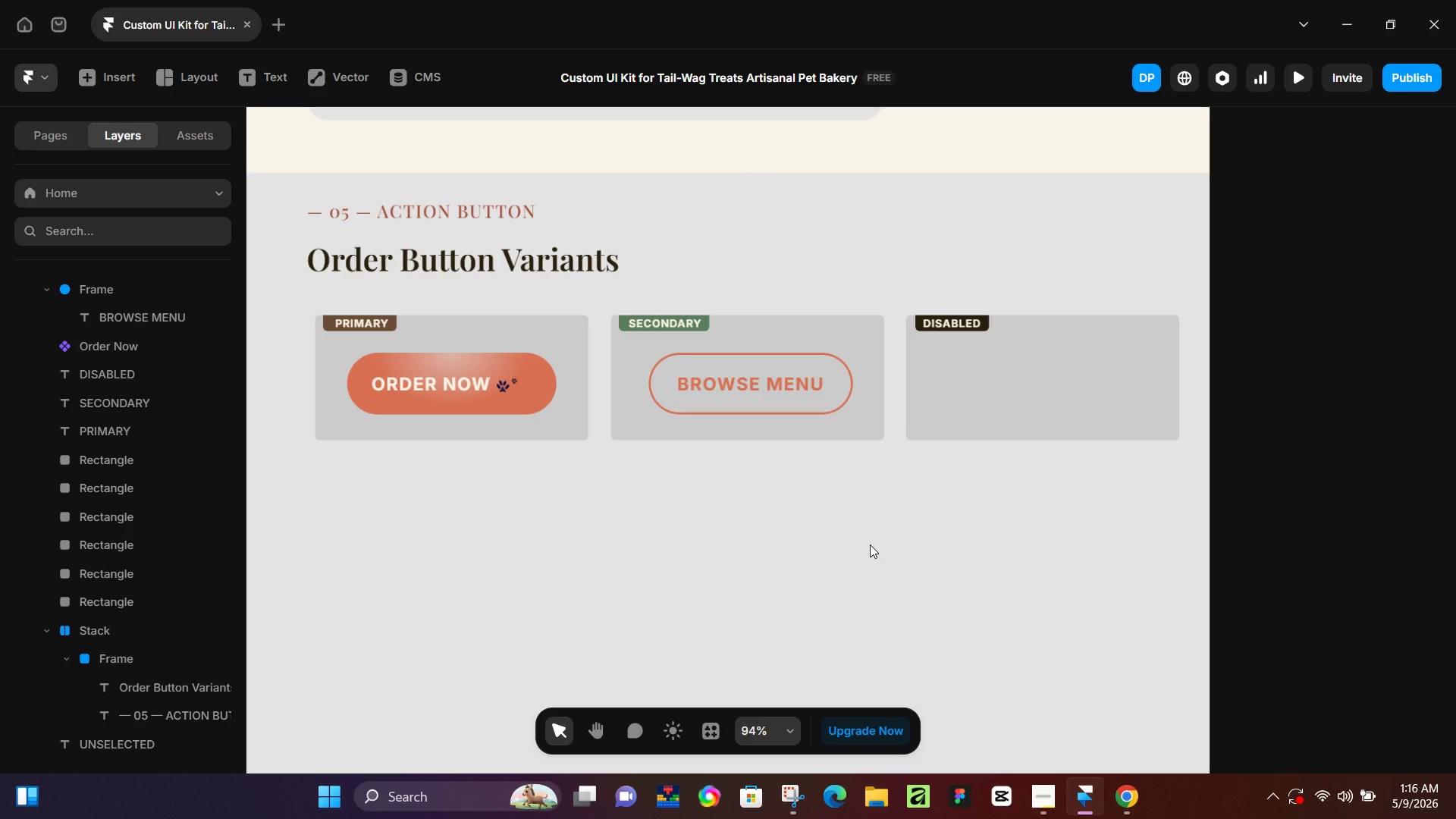 
left_click([780, 374])
 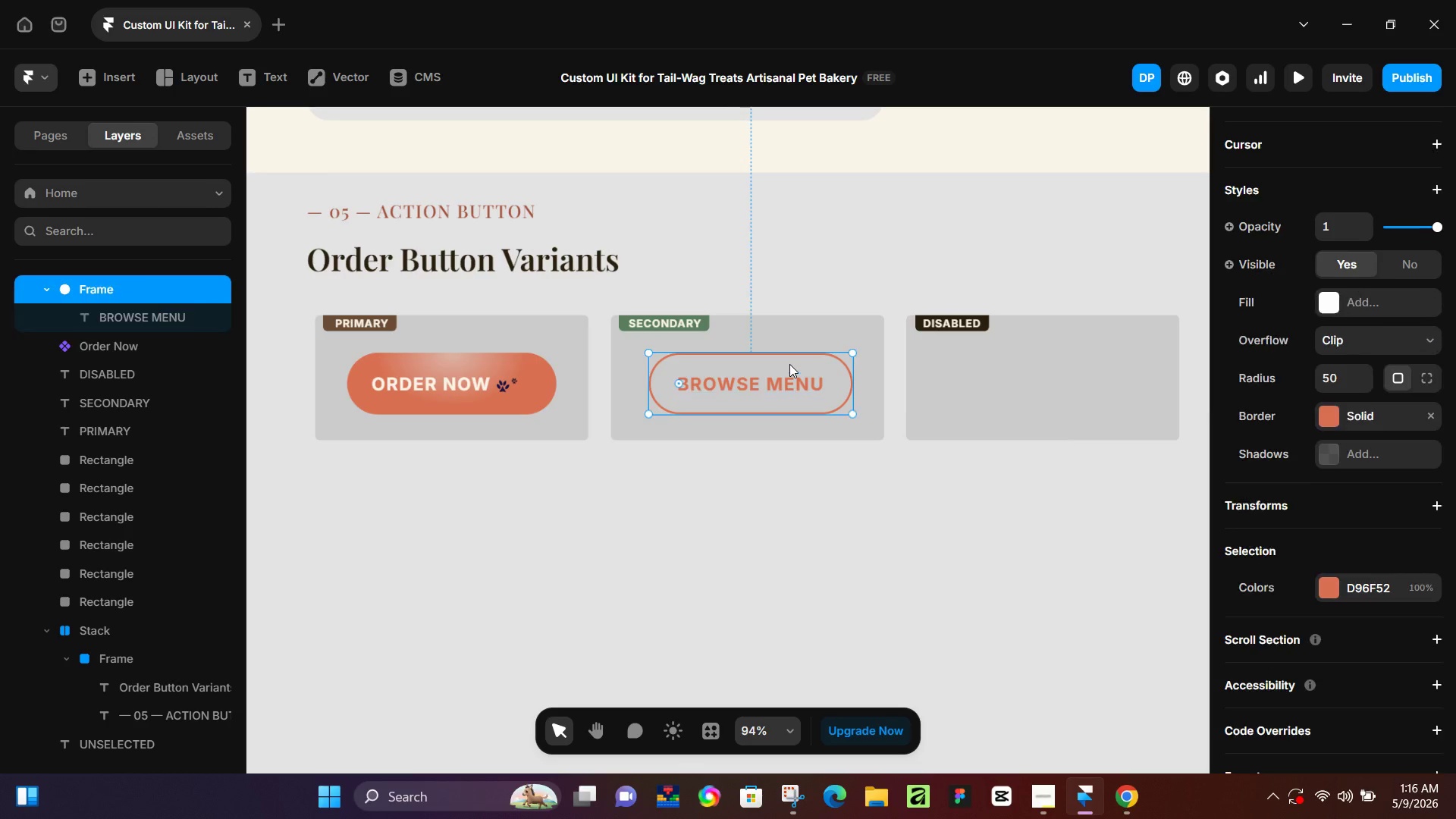 
left_click([789, 364])
 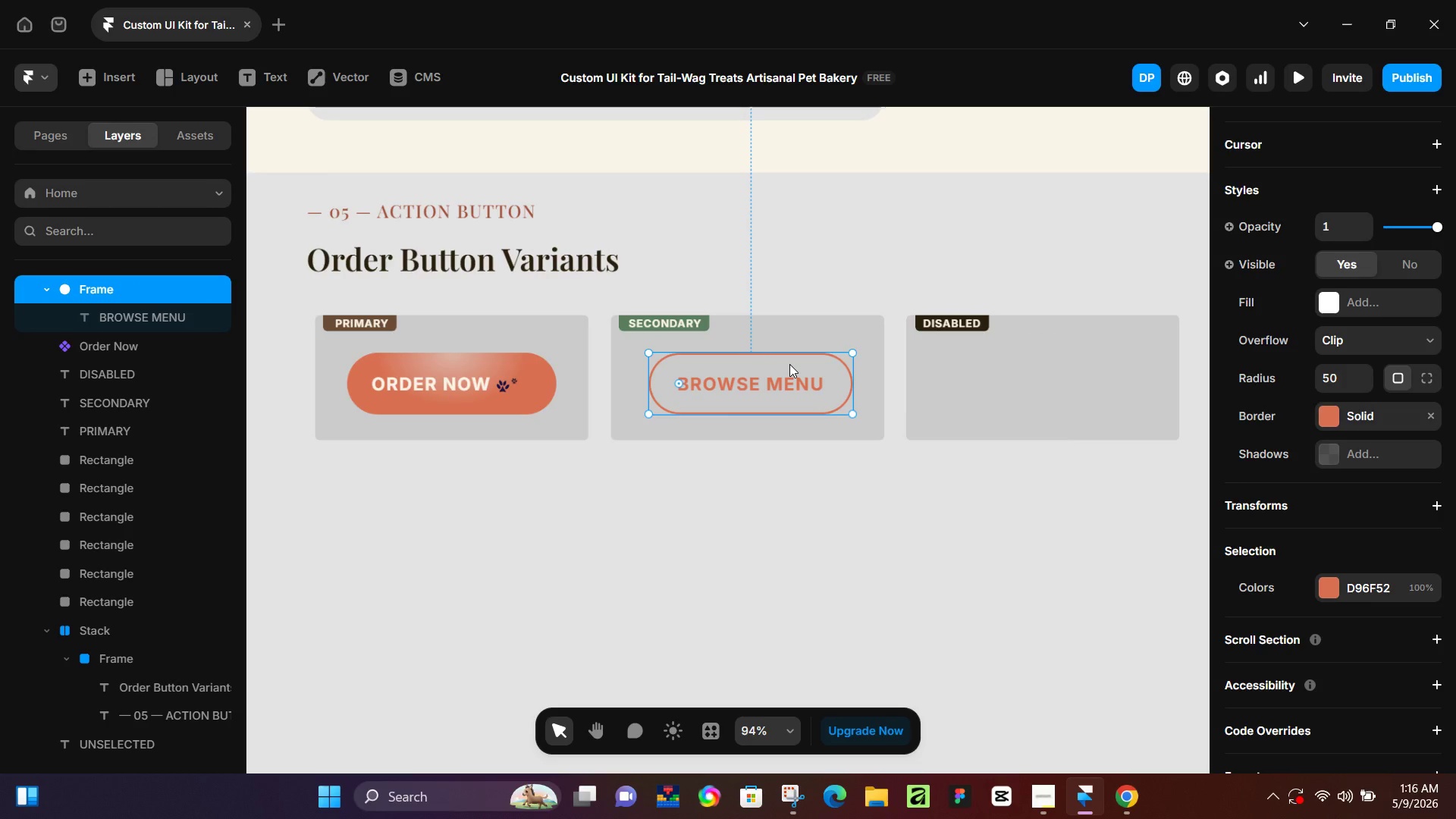 
key(Alt+Control+K)
 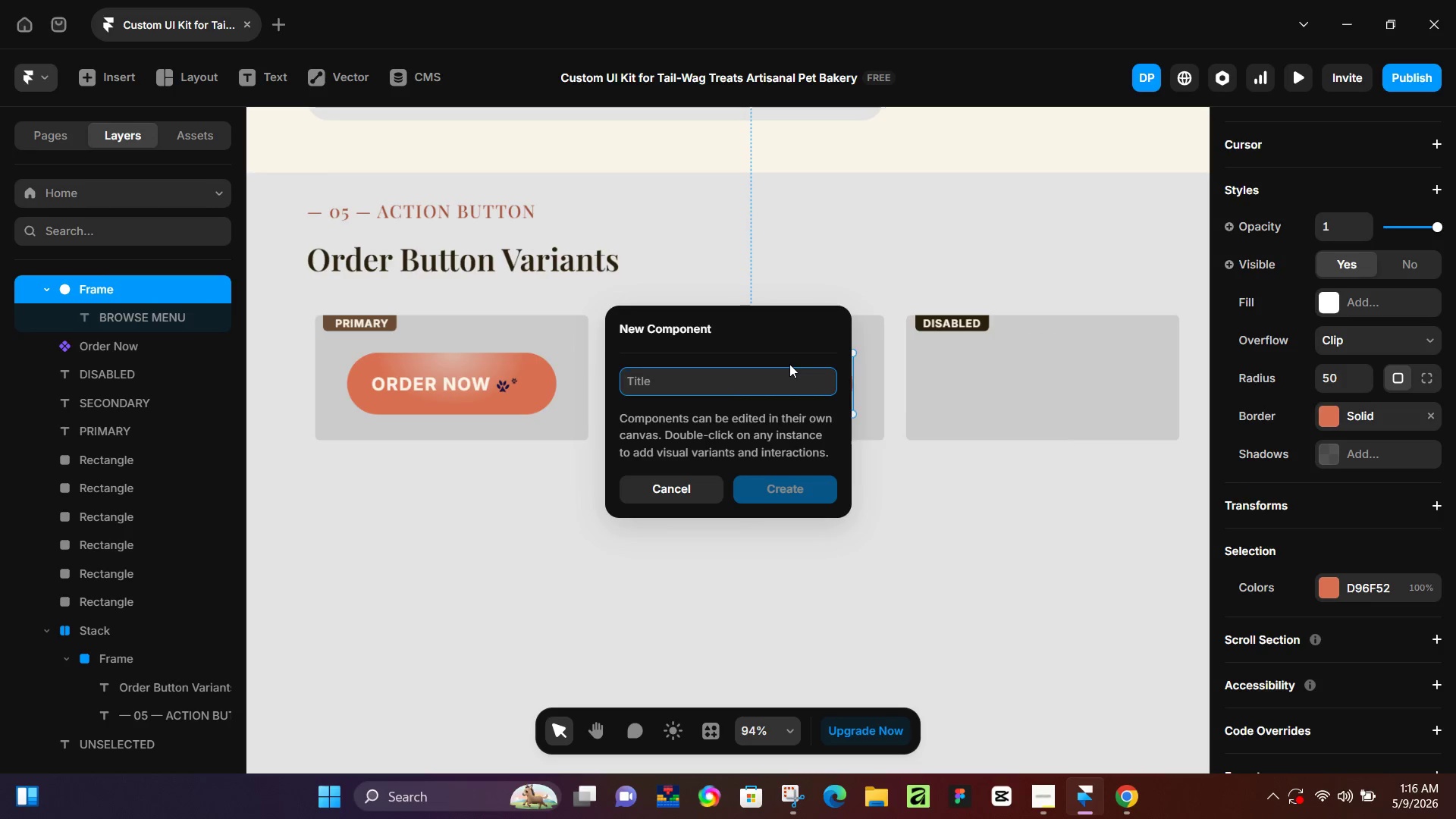 
type(V)
key(Backspace)
type(Browse Menu)
 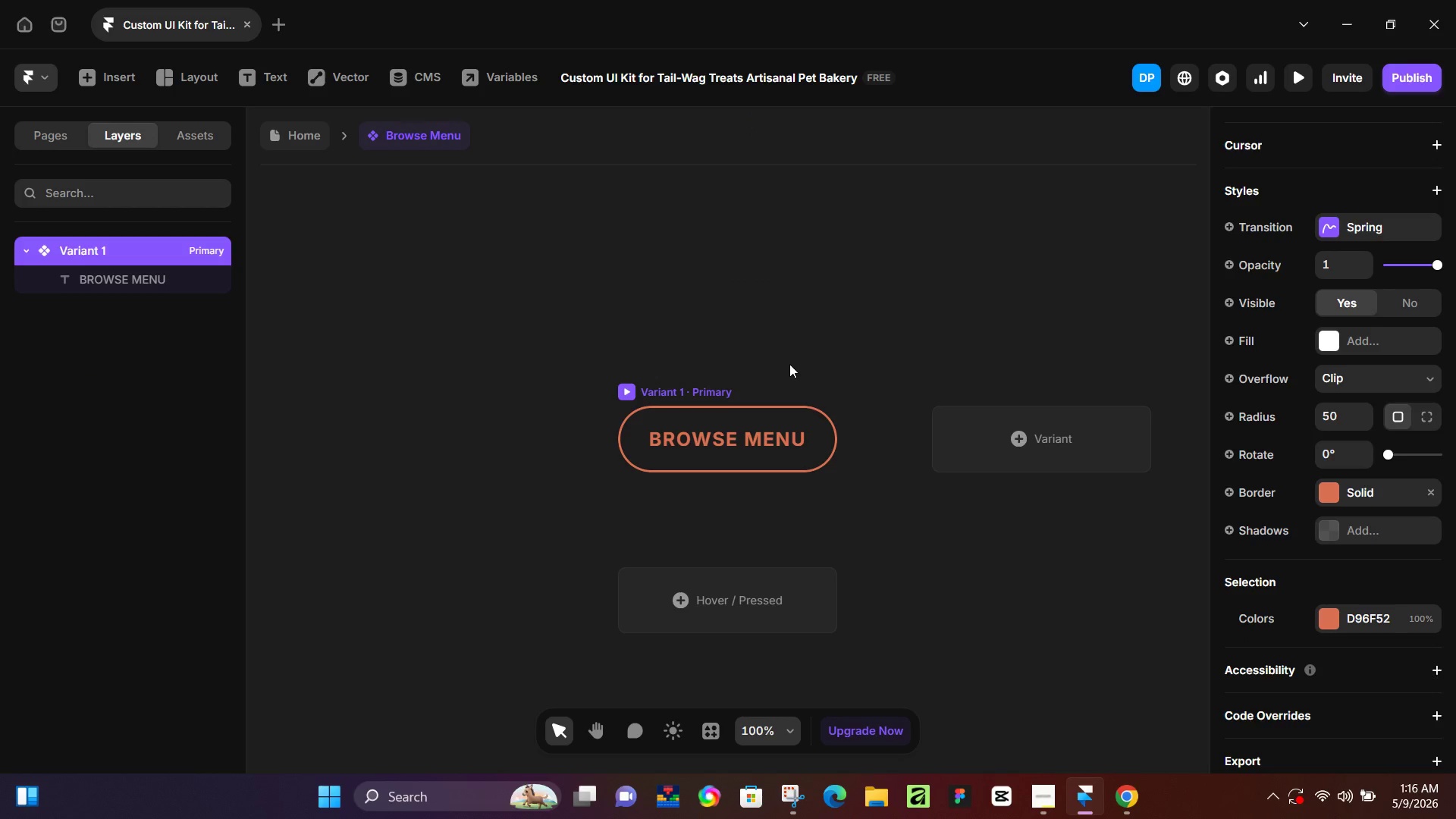 
 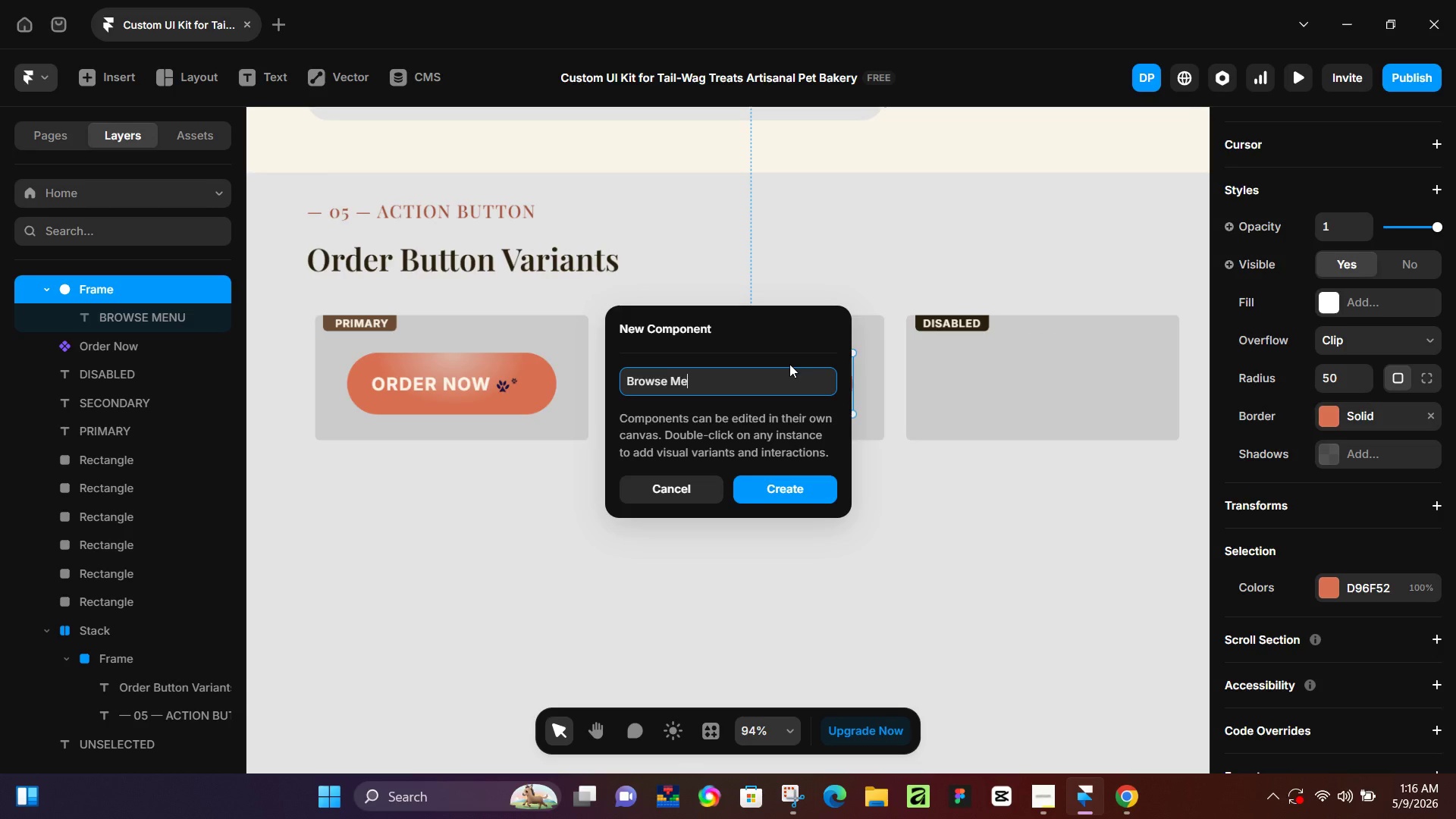 
key(Enter)
 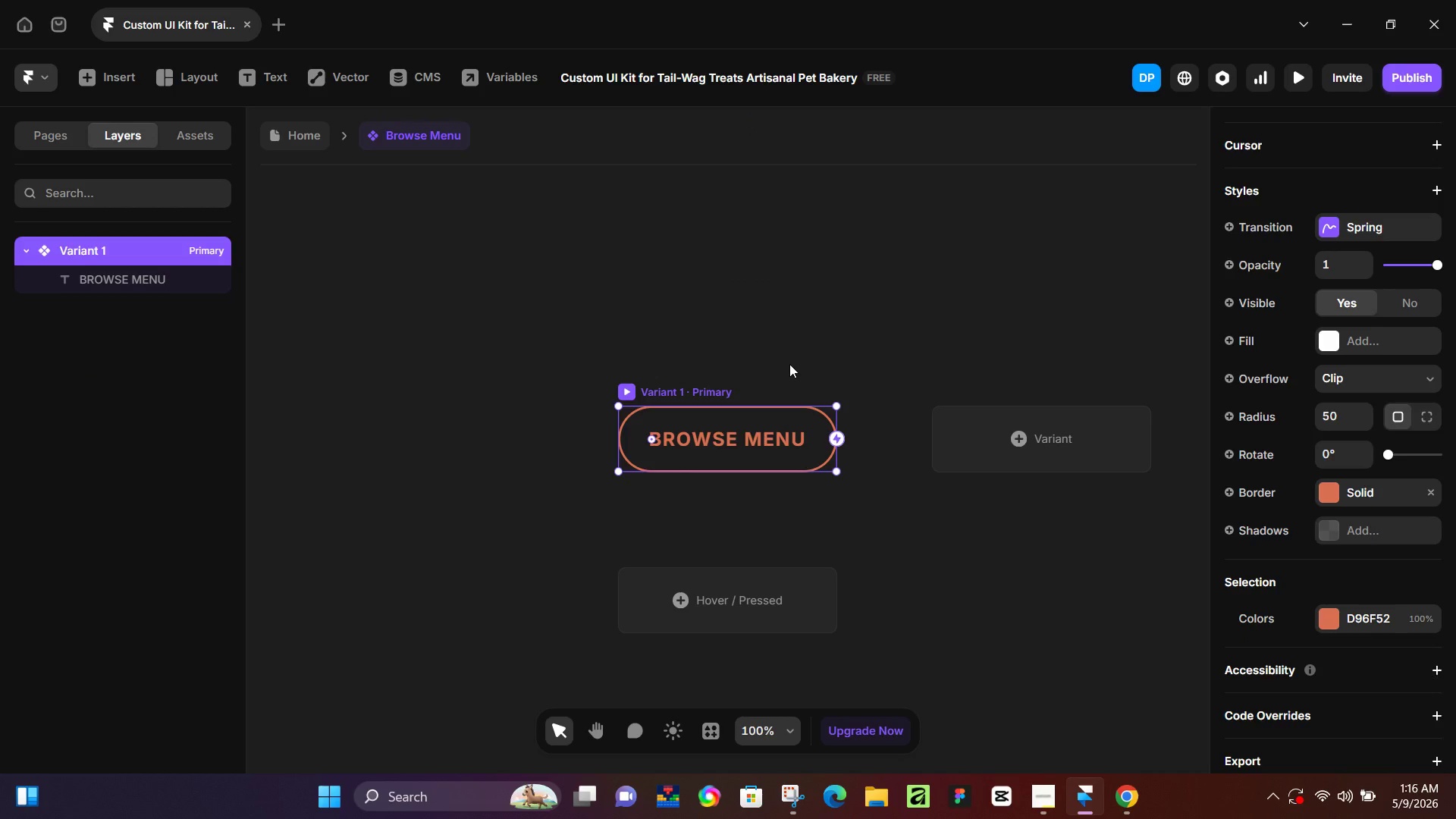 
wait(21.17)
 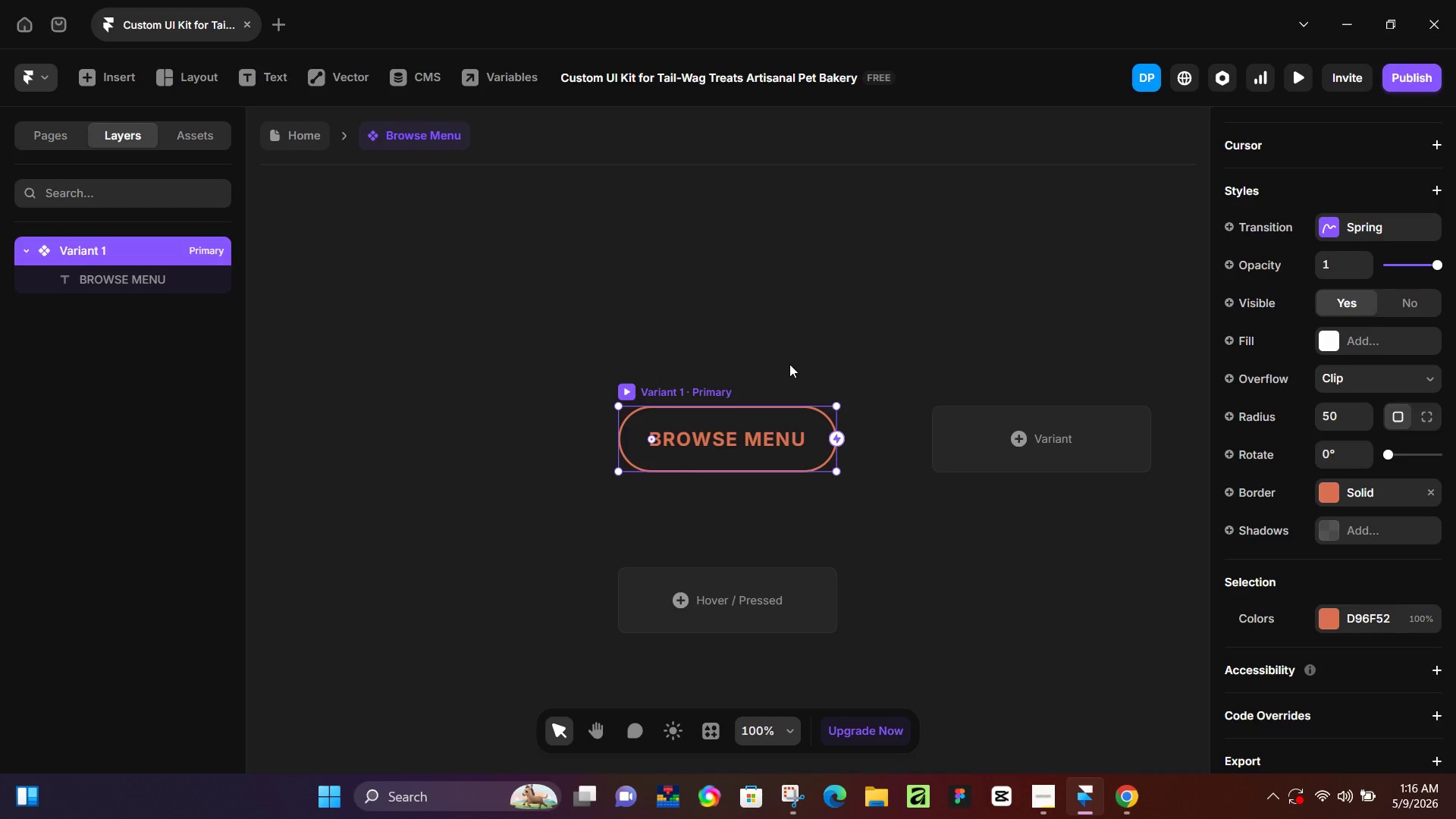 
scroll: coordinate [789, 364], scroll_direction: down, amount: 4.0
 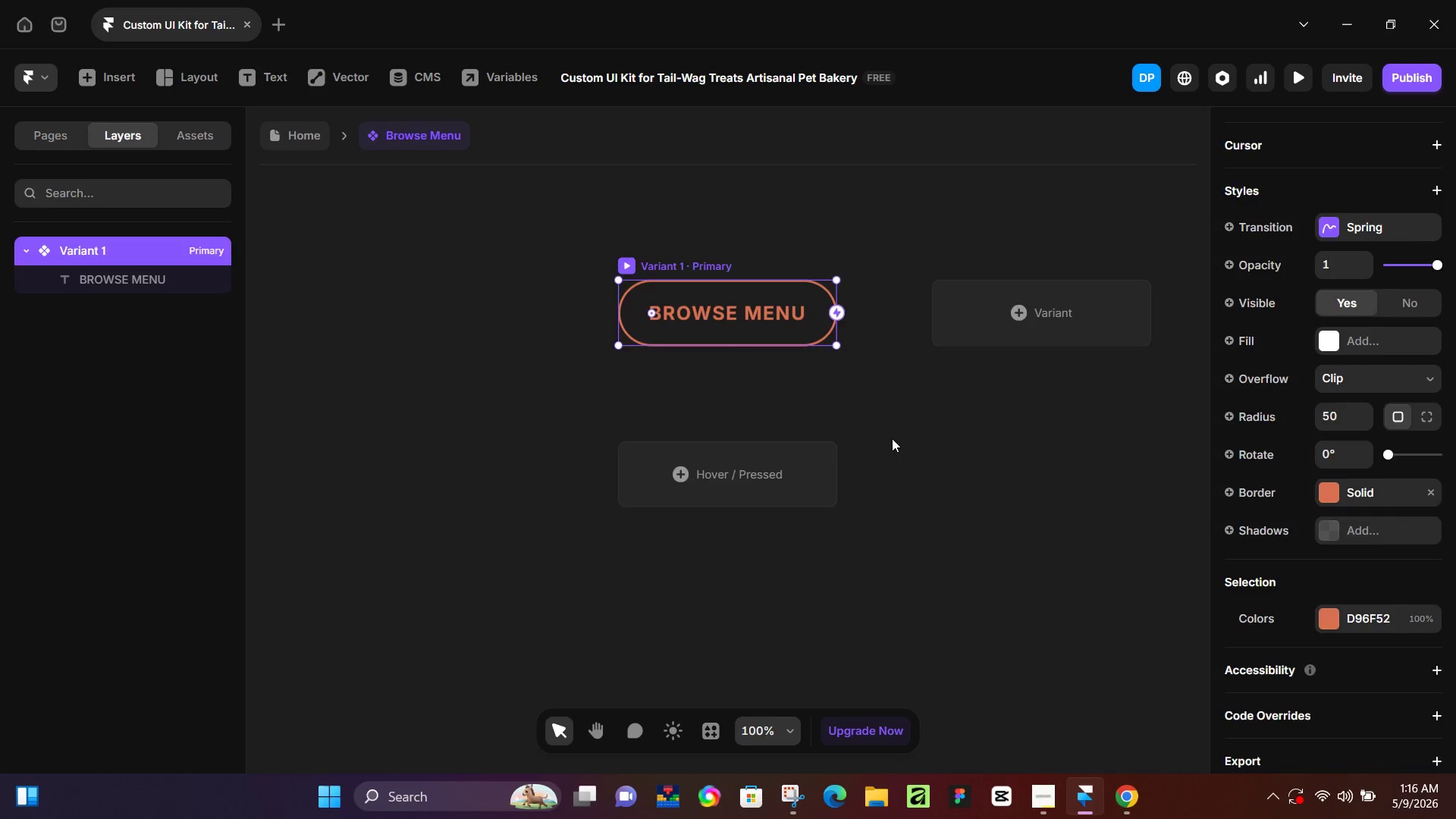 
left_click([892, 438])
 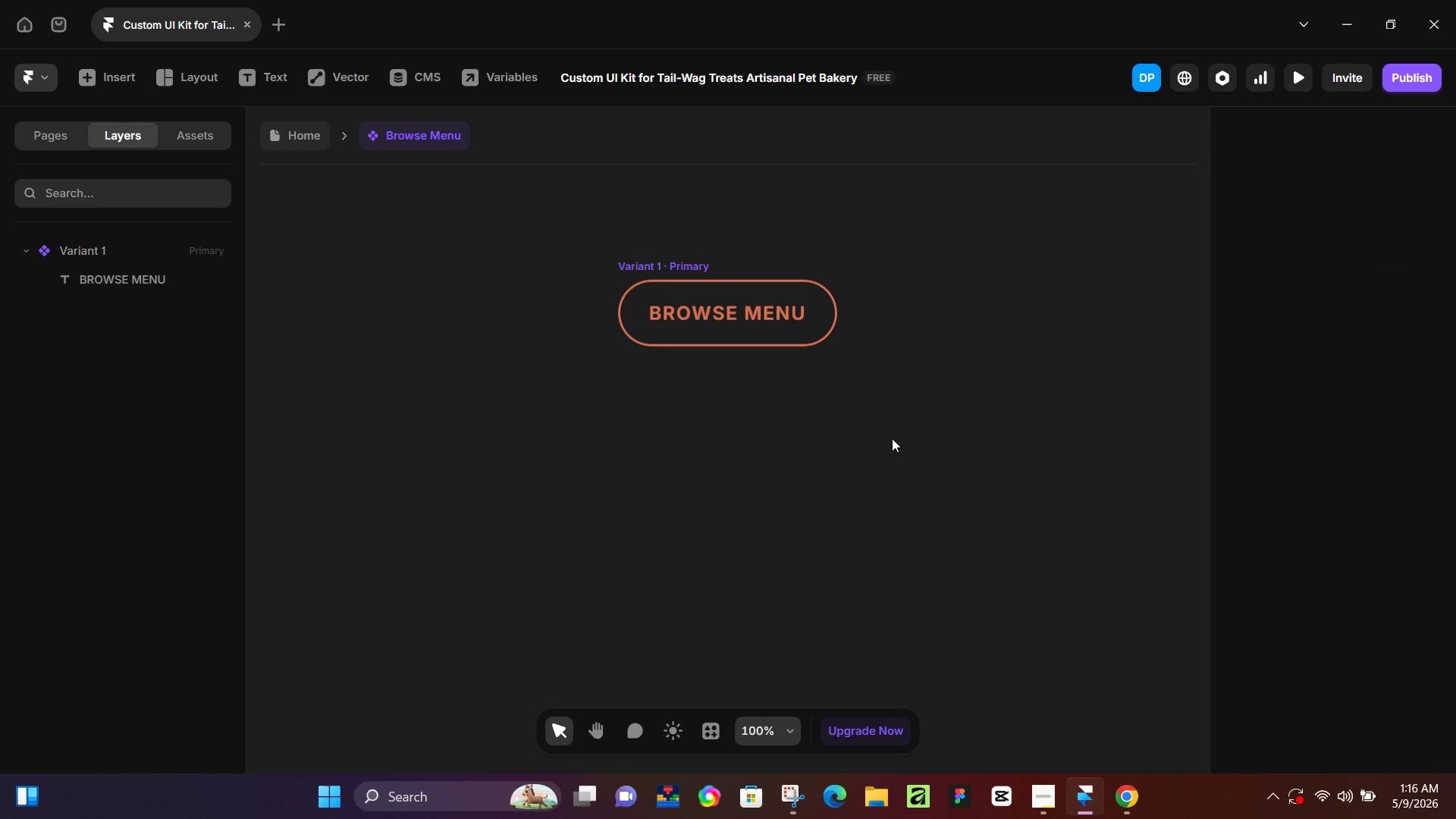 
wait(8.86)
 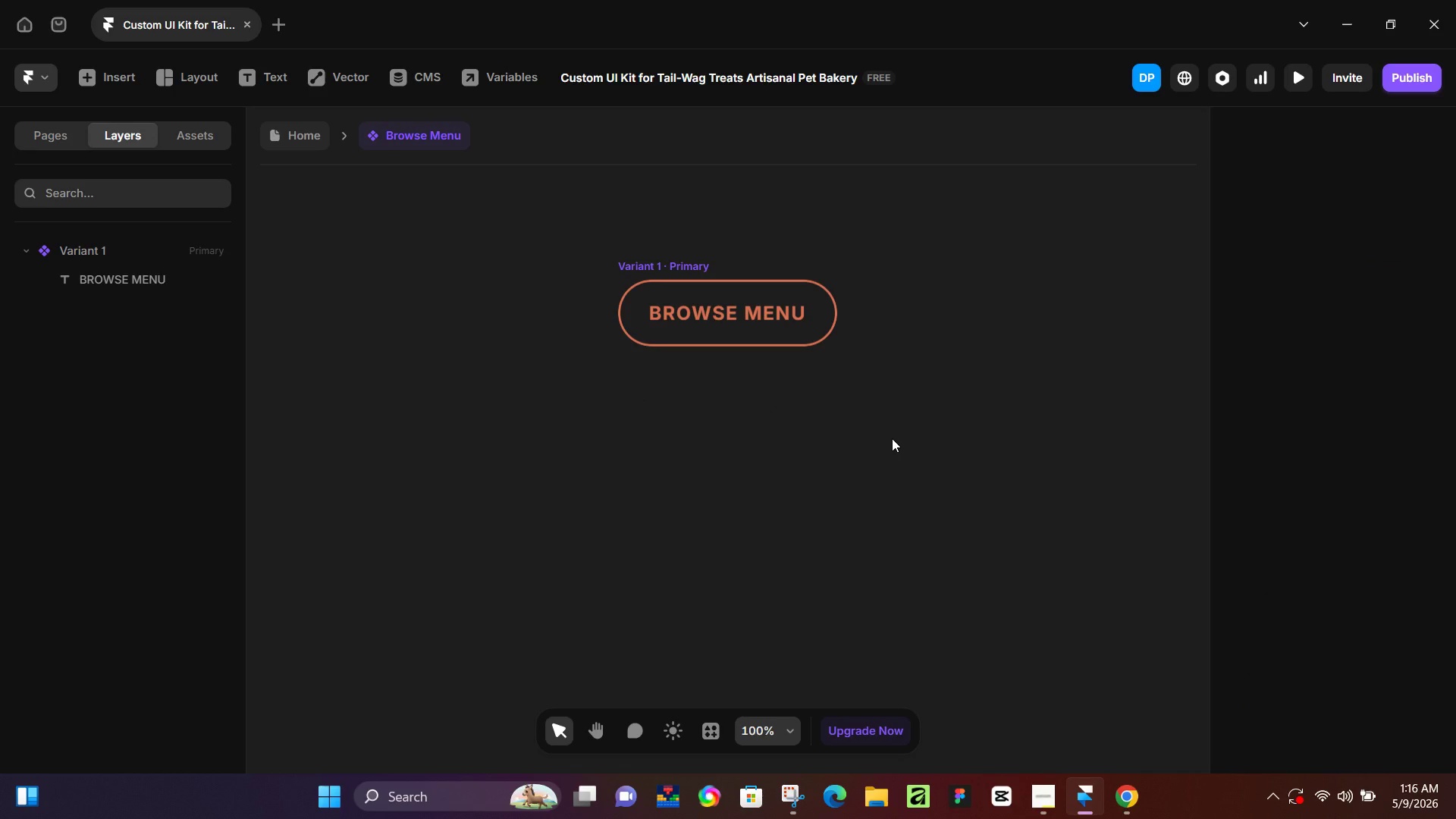 
left_click([681, 264])
 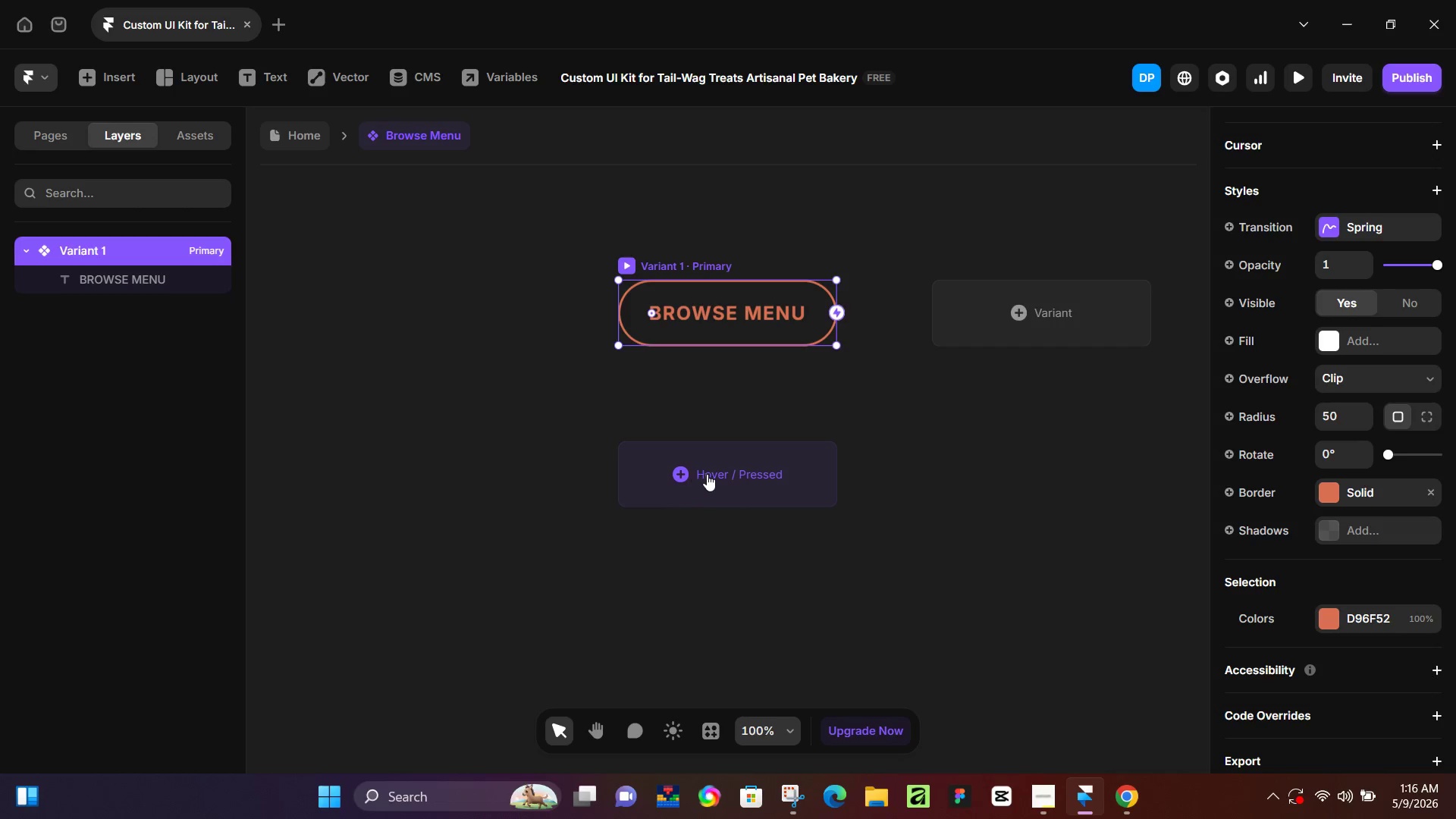 
left_click([707, 474])
 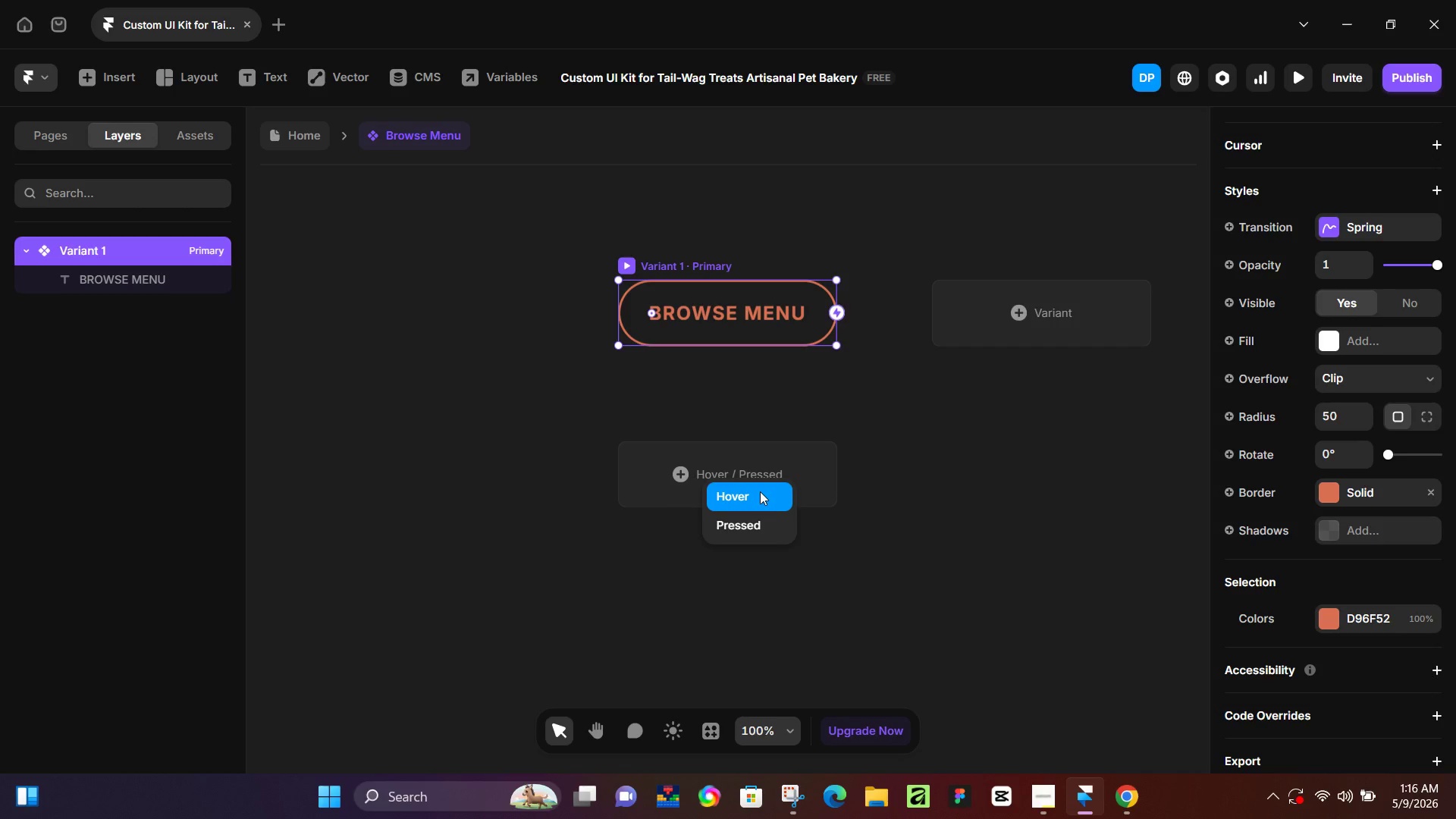 
left_click([760, 491])
 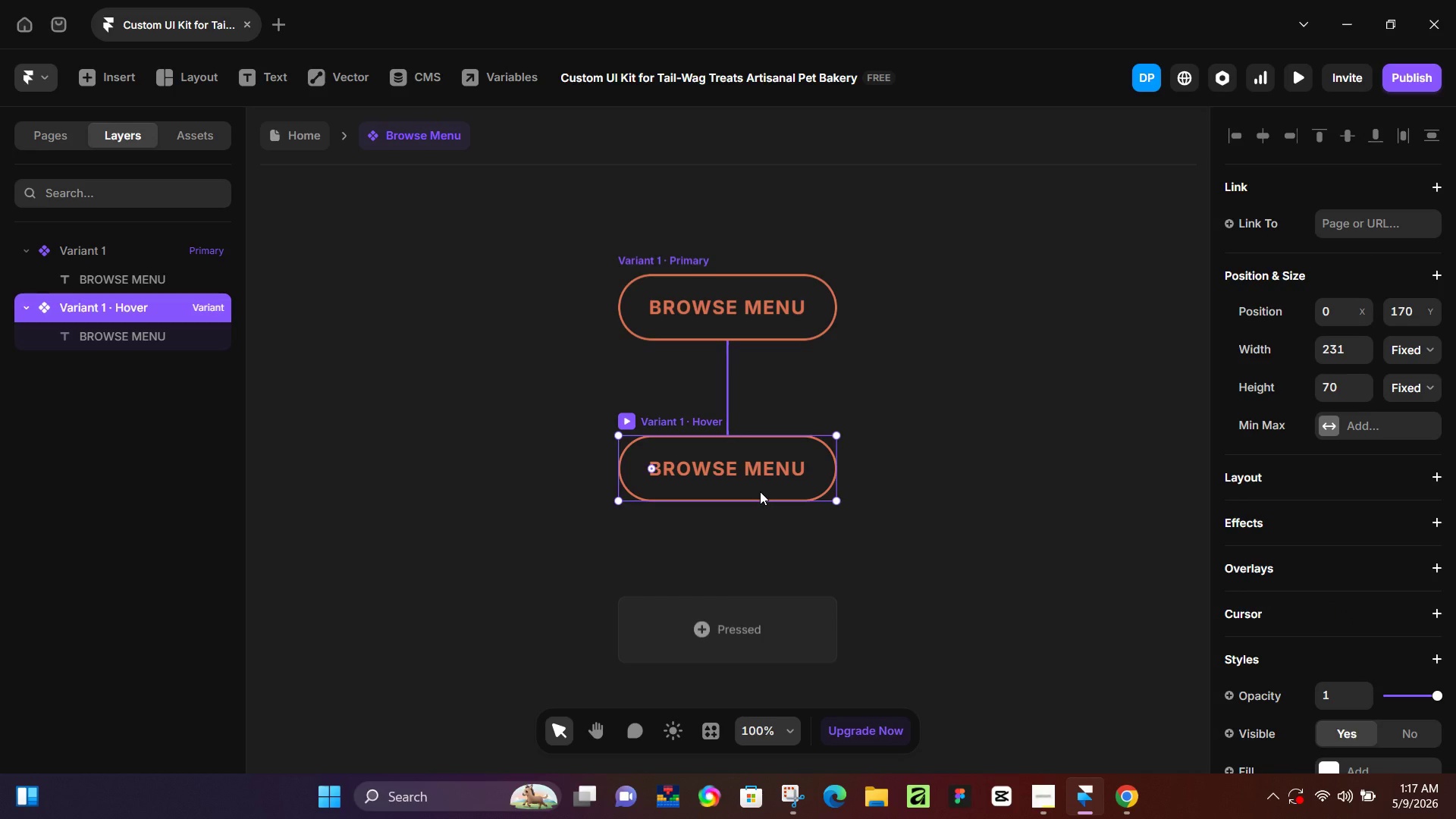 
wait(58.45)
 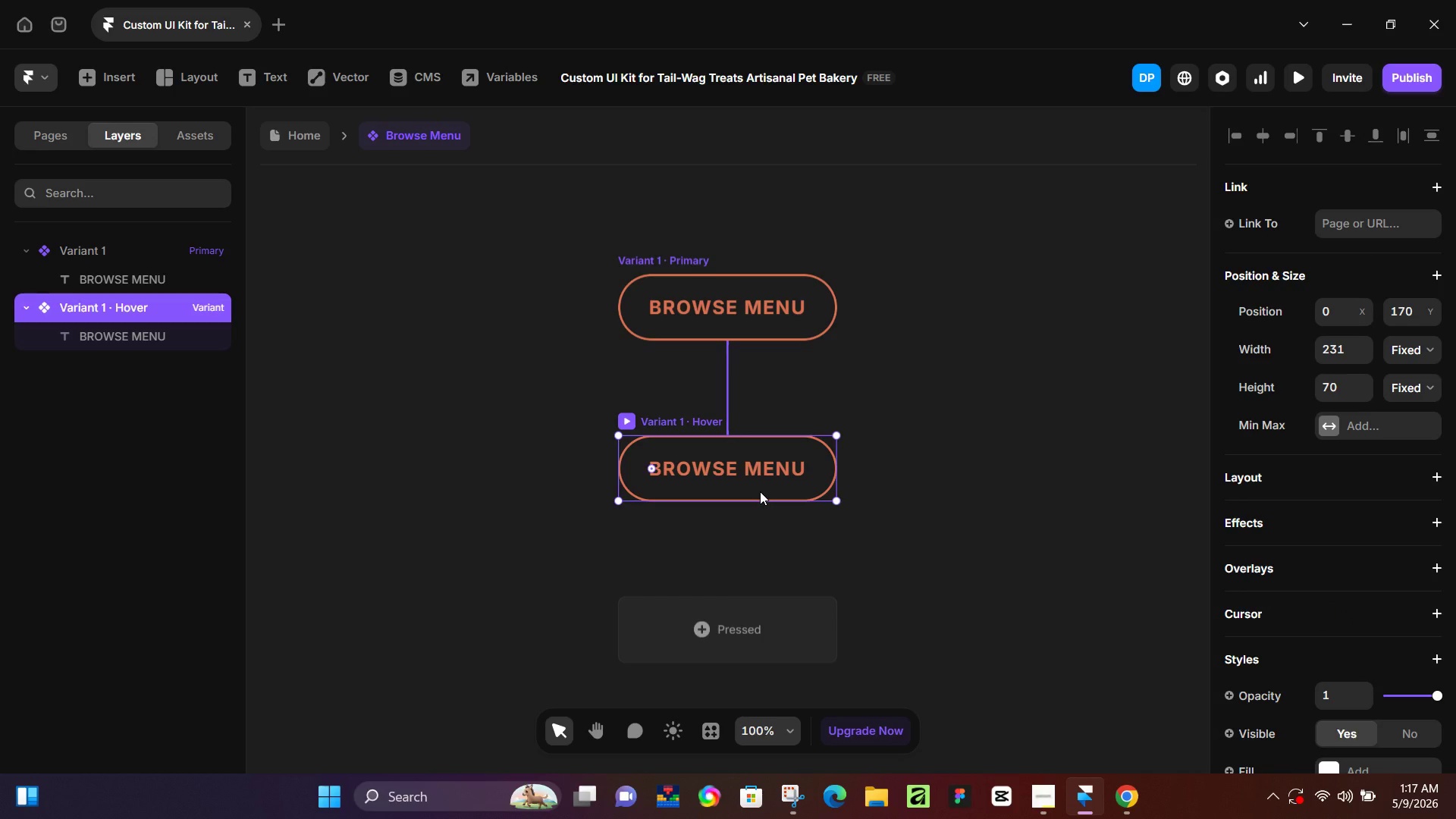 
scroll: coordinate [1250, 608], scroll_direction: down, amount: 2.0
 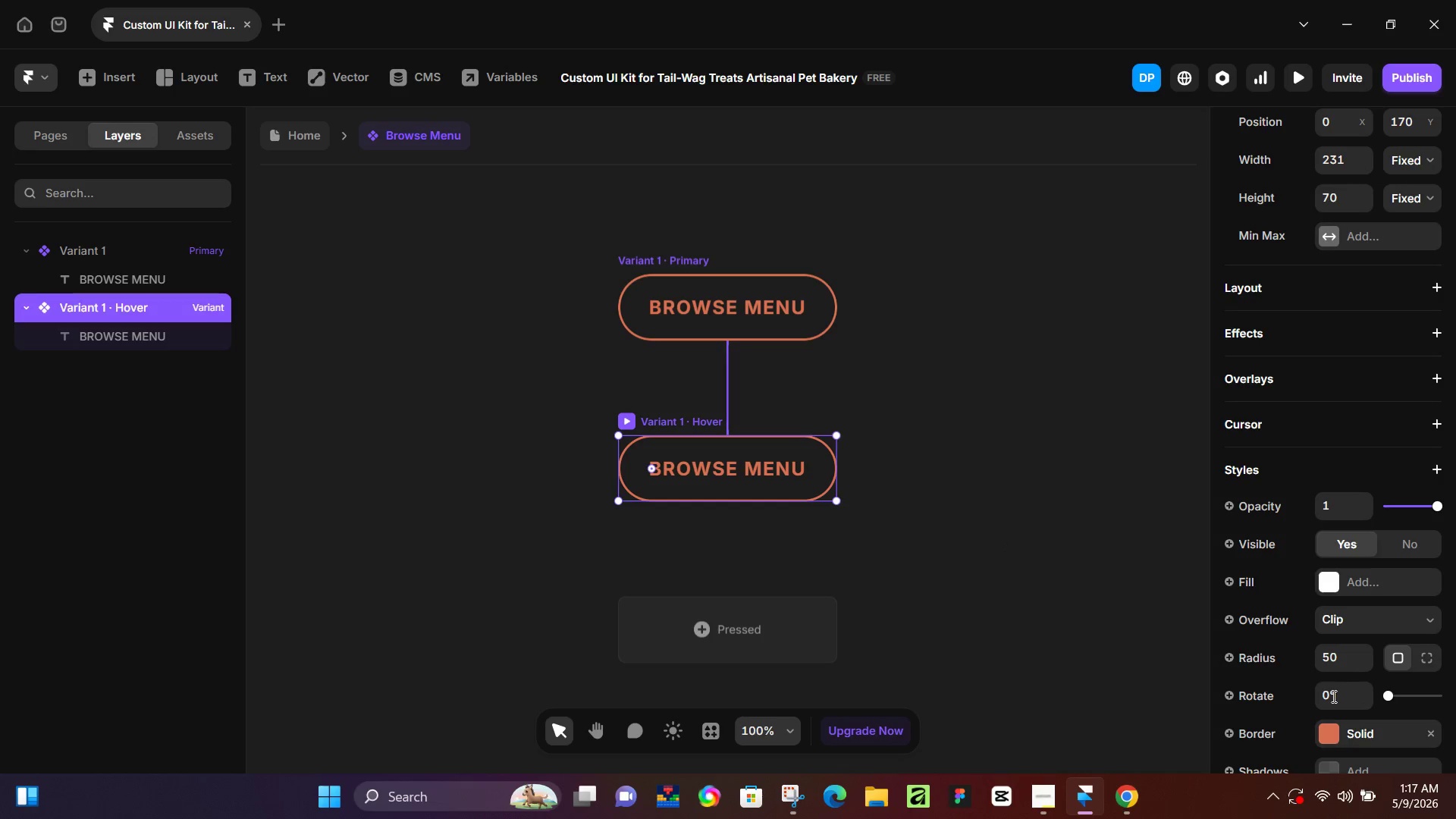 
left_click([1336, 579])
 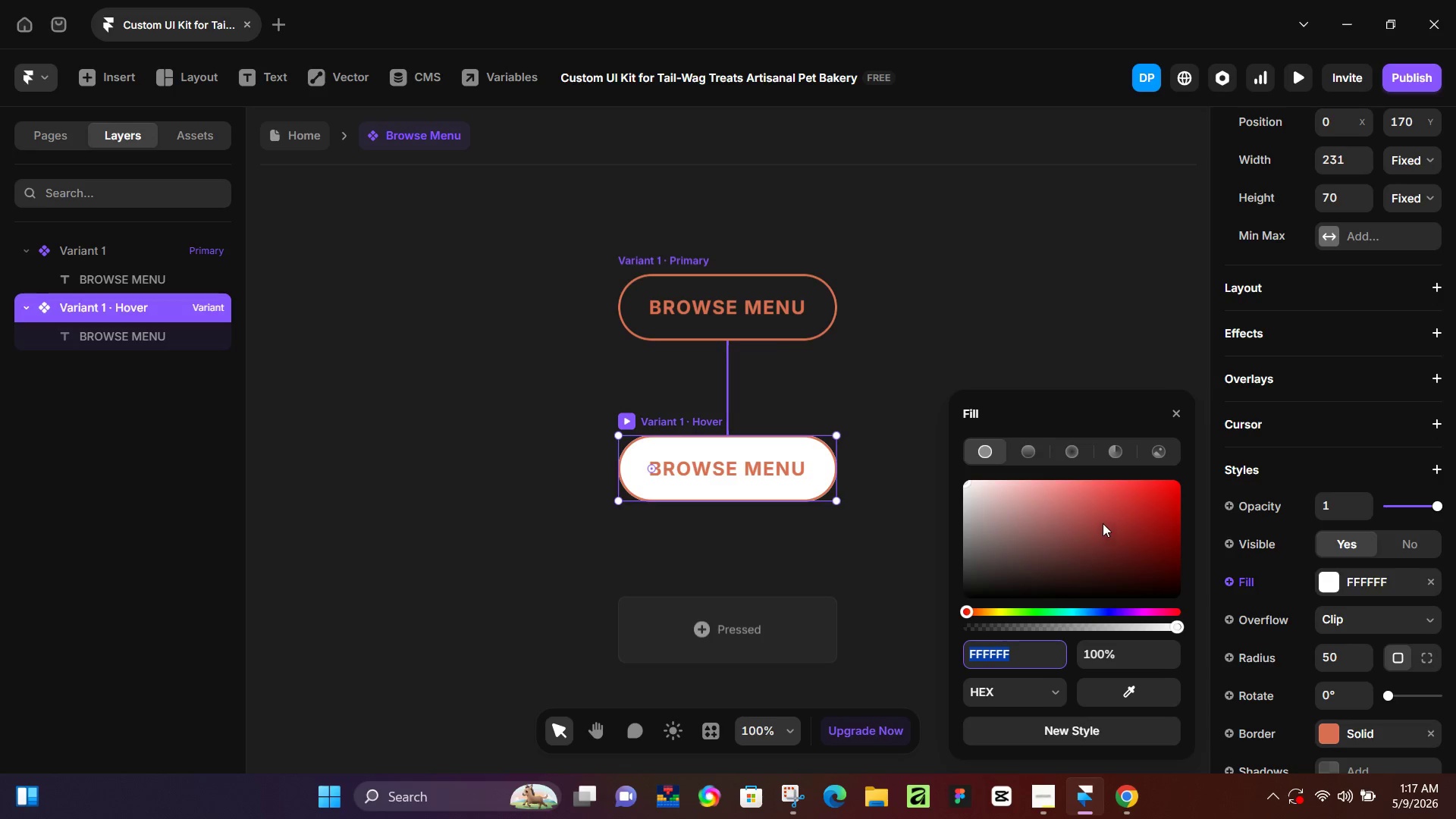 
left_click_drag(start_coordinate=[1097, 507], to_coordinate=[1031, 543])
 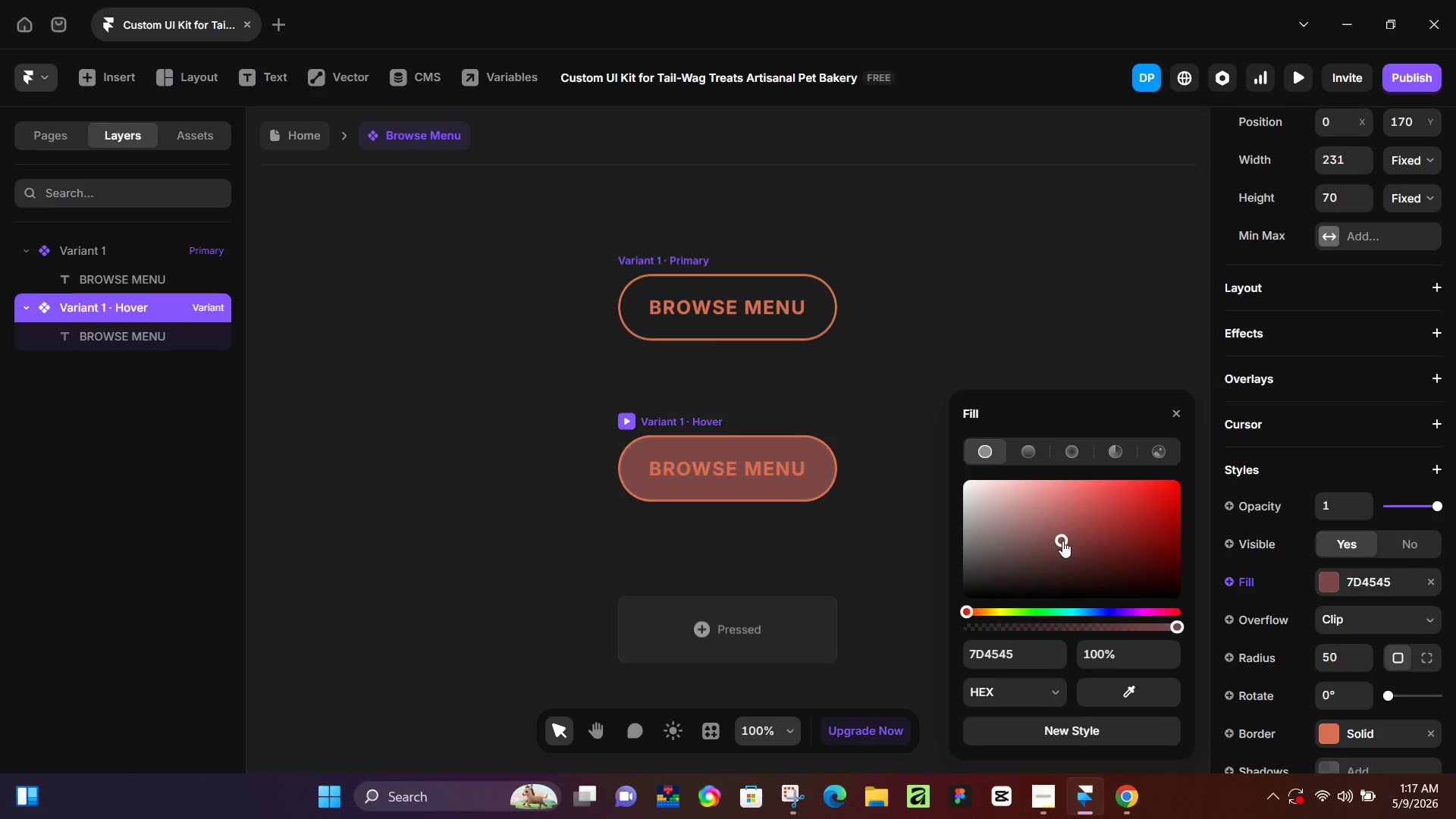 
left_click_drag(start_coordinate=[1062, 541], to_coordinate=[1043, 541])
 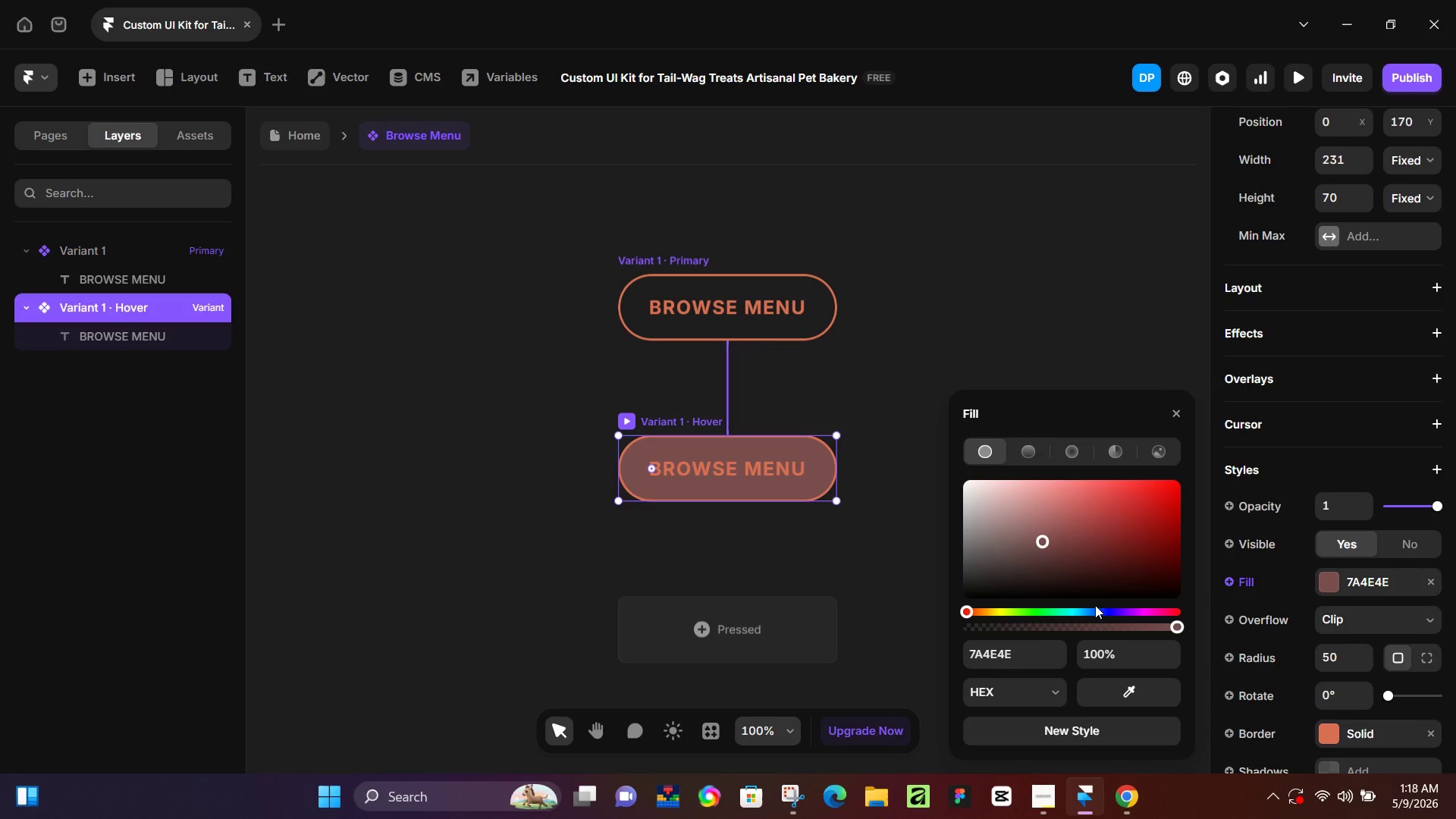 
left_click_drag(start_coordinate=[1102, 627], to_coordinate=[1021, 633])
 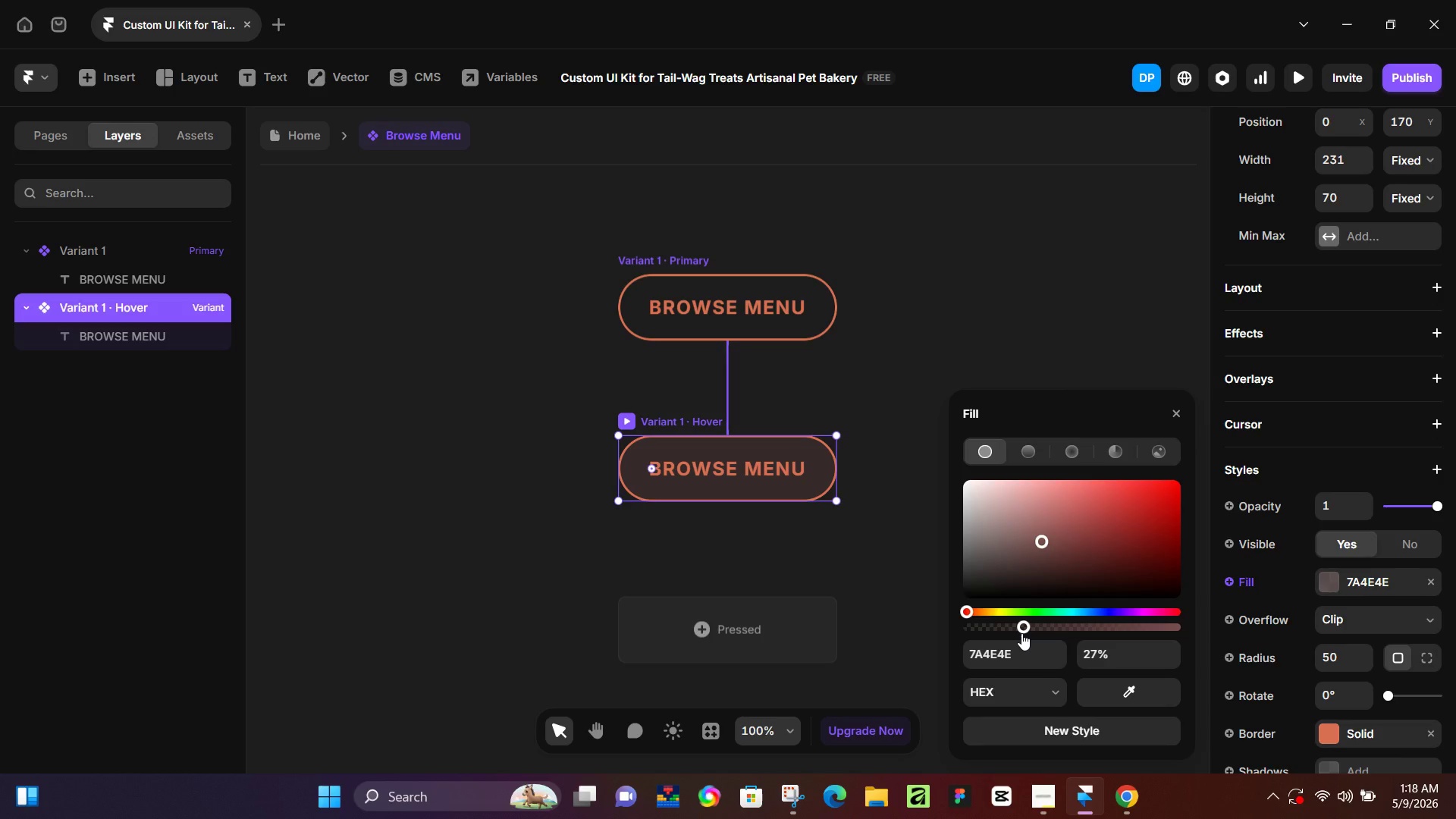 
wait(36.03)
 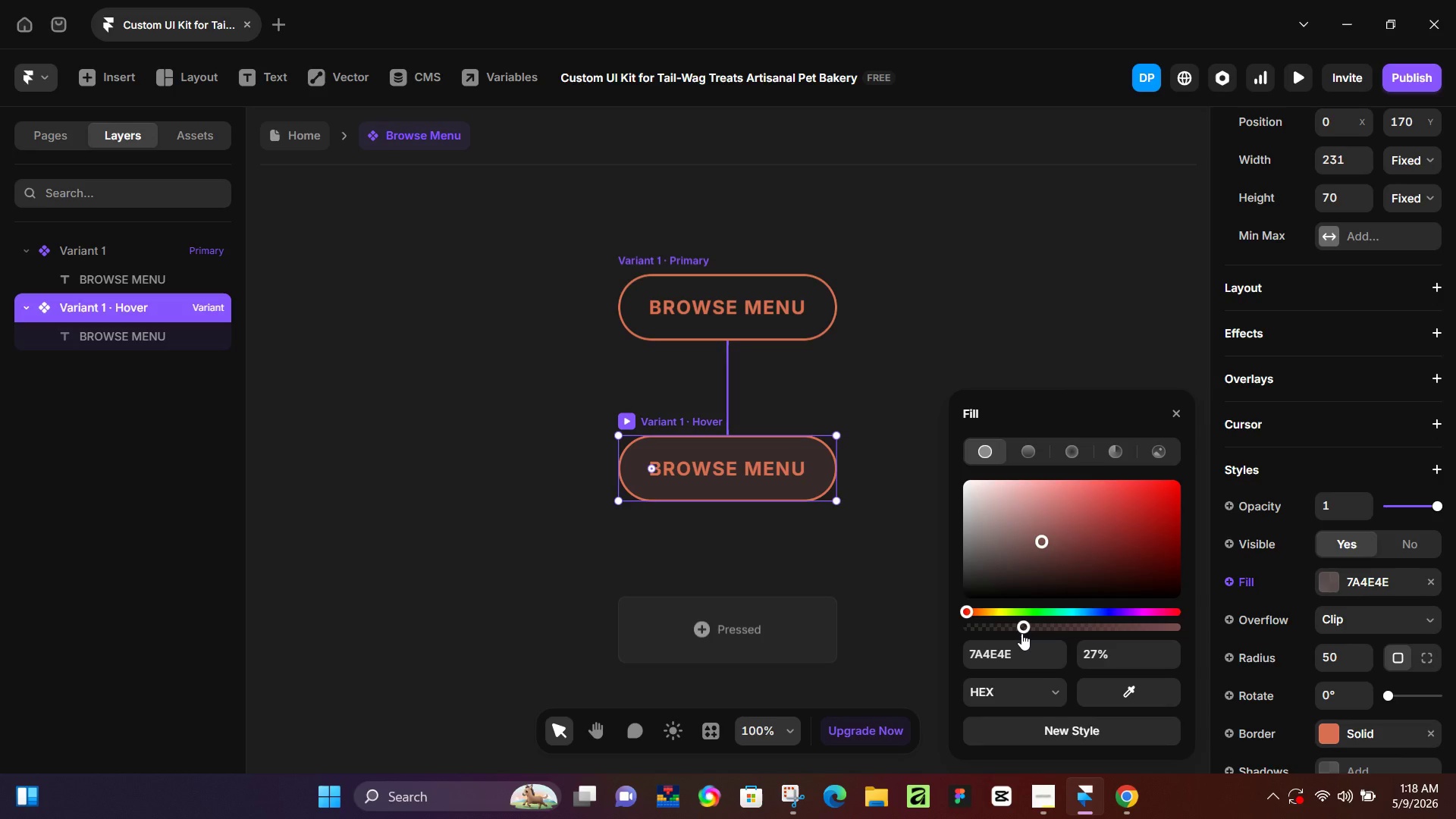 
scroll: coordinate [1326, 648], scroll_direction: down, amount: 2.0
 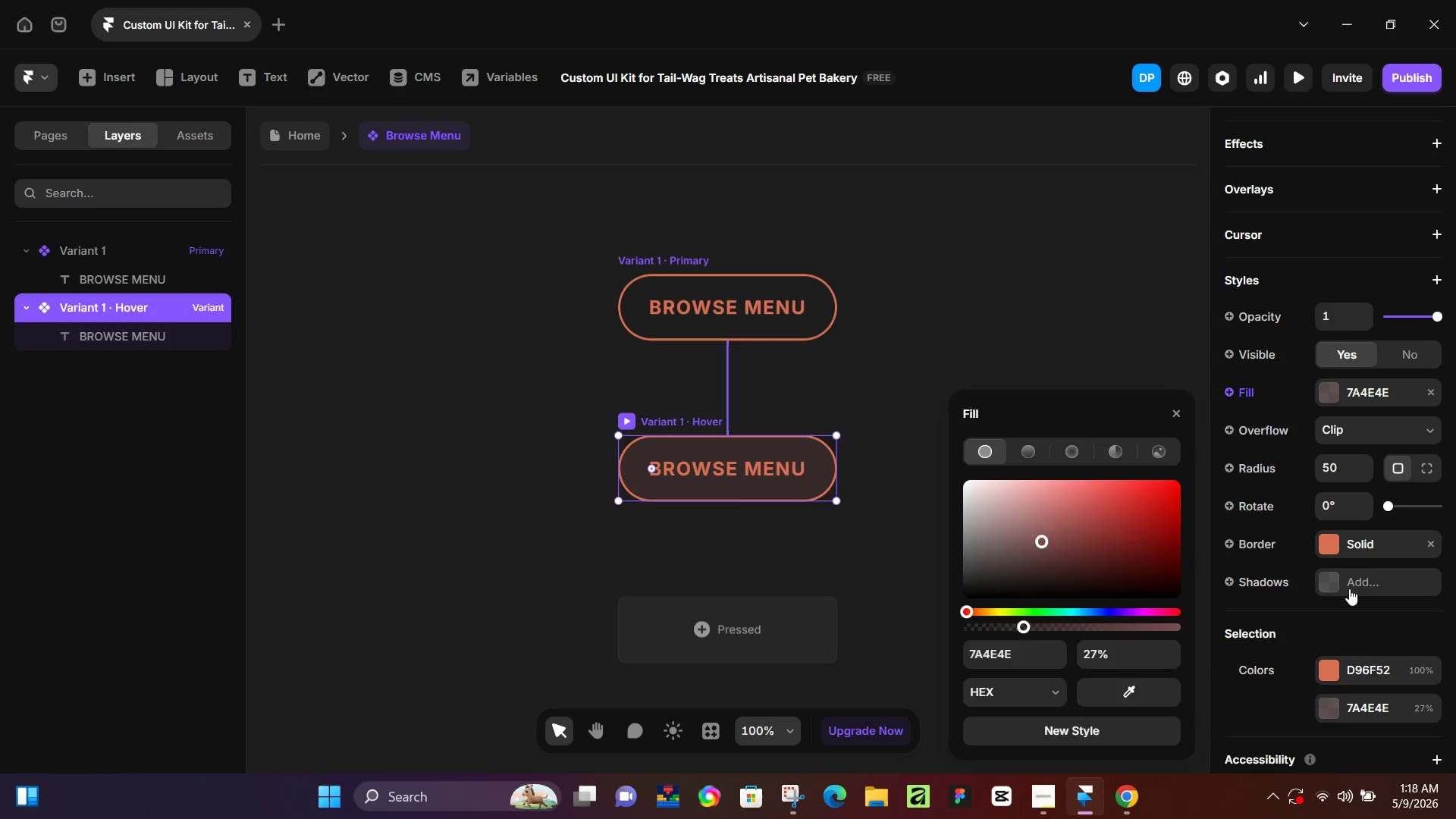 
left_click([1349, 588])
 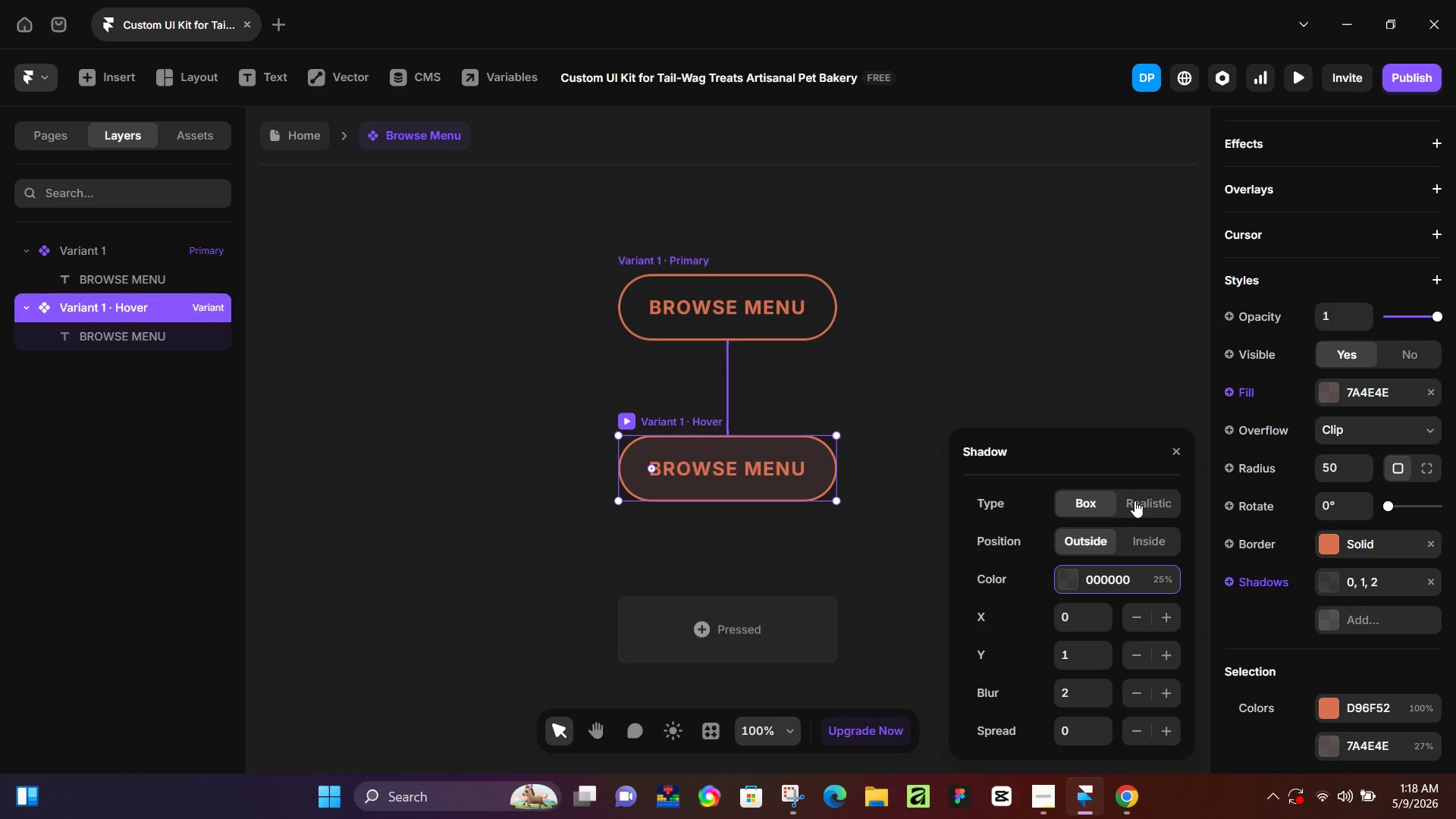 
left_click([1142, 500])
 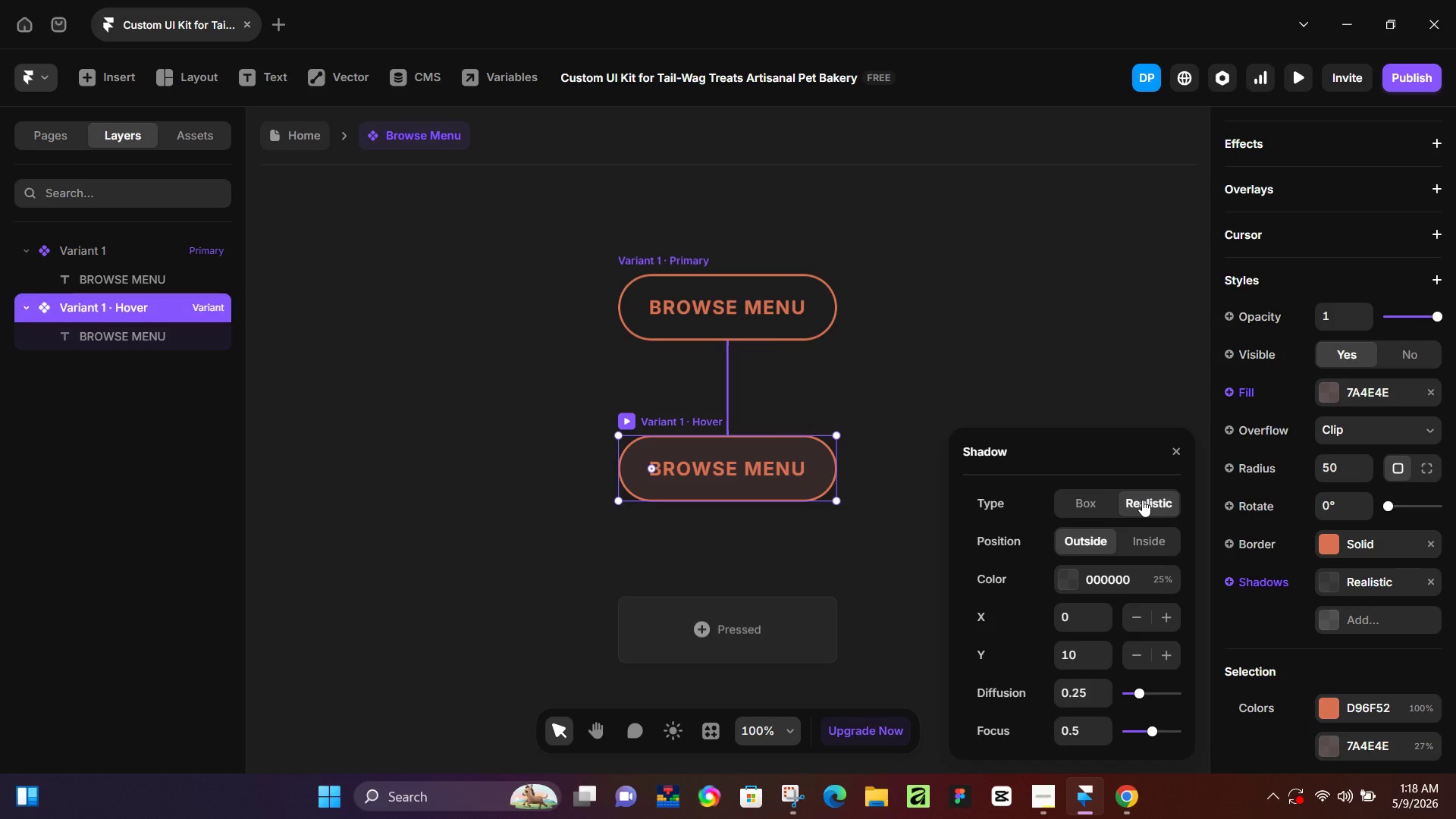 
wait(10.22)
 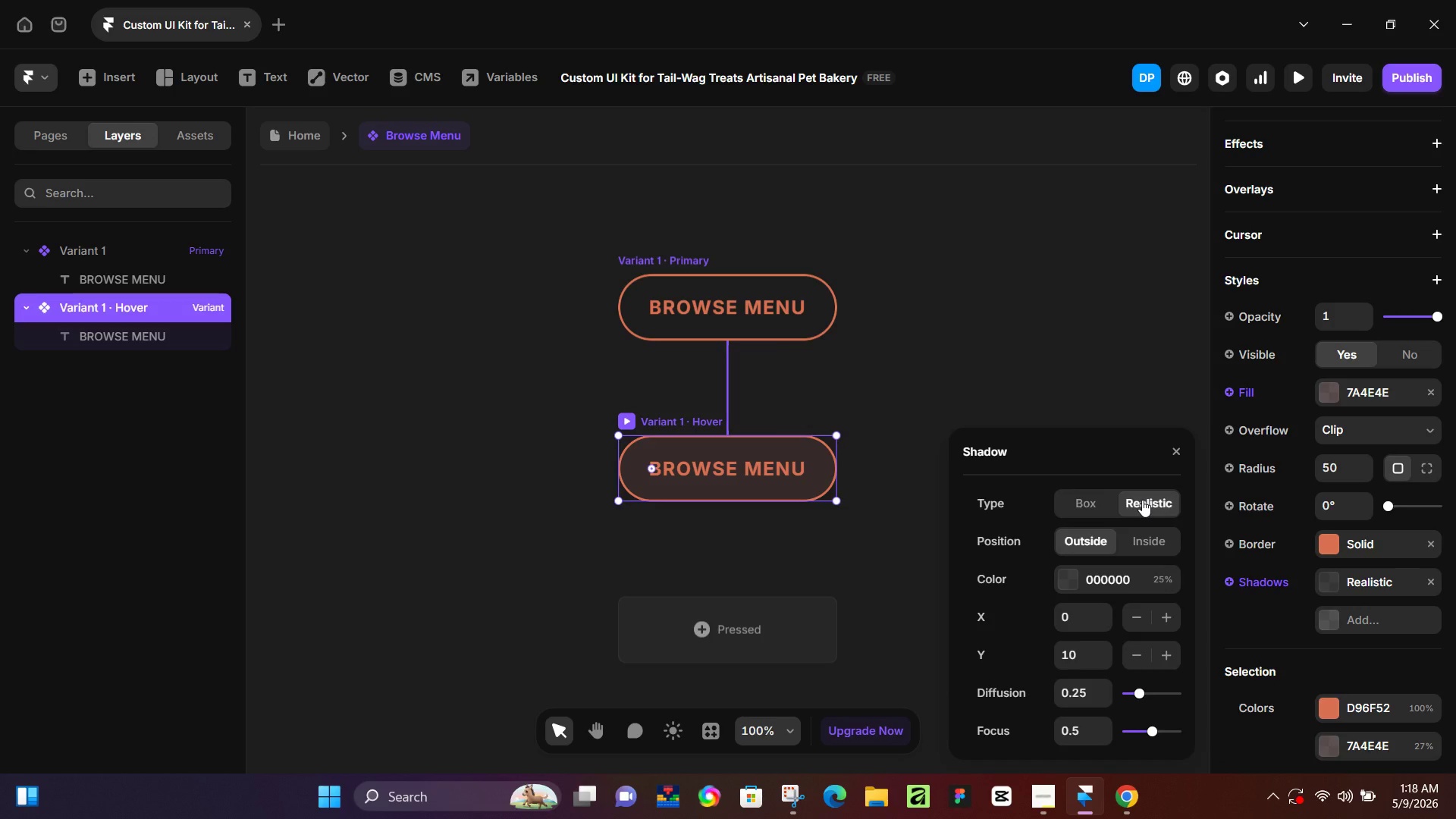 
left_click([1088, 654])
 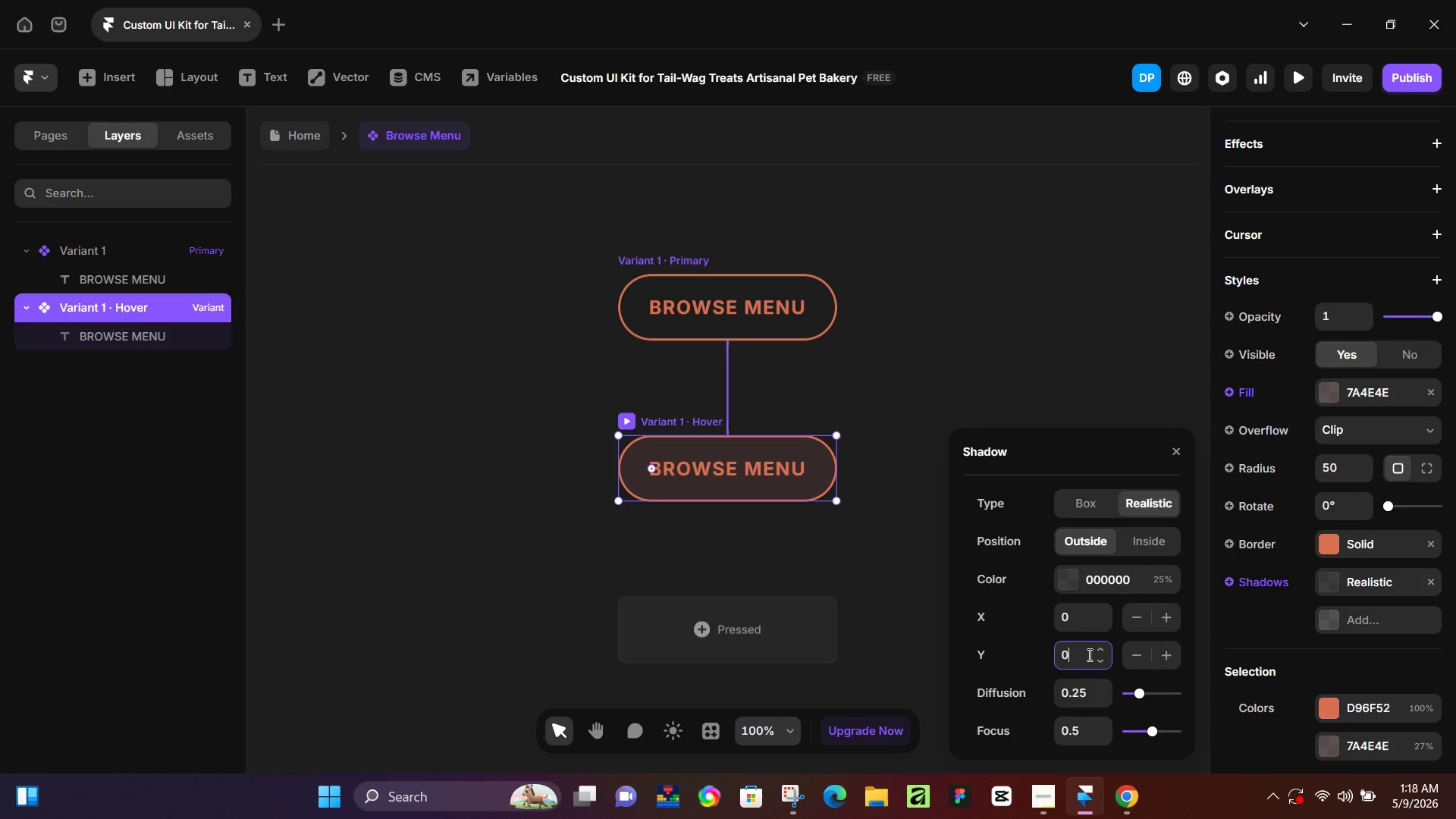 
key(Numpad0)
 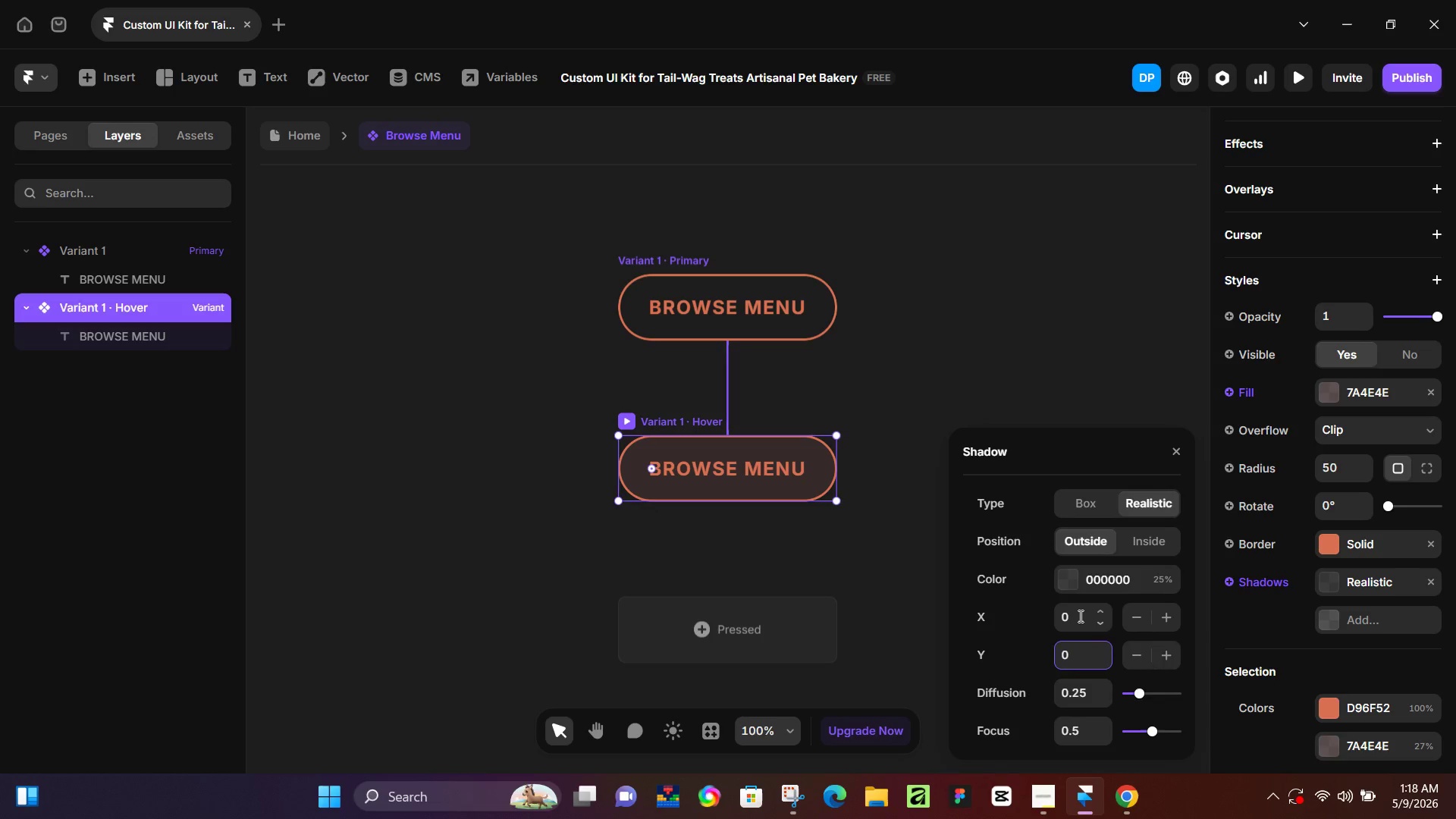 
left_click([1079, 616])
 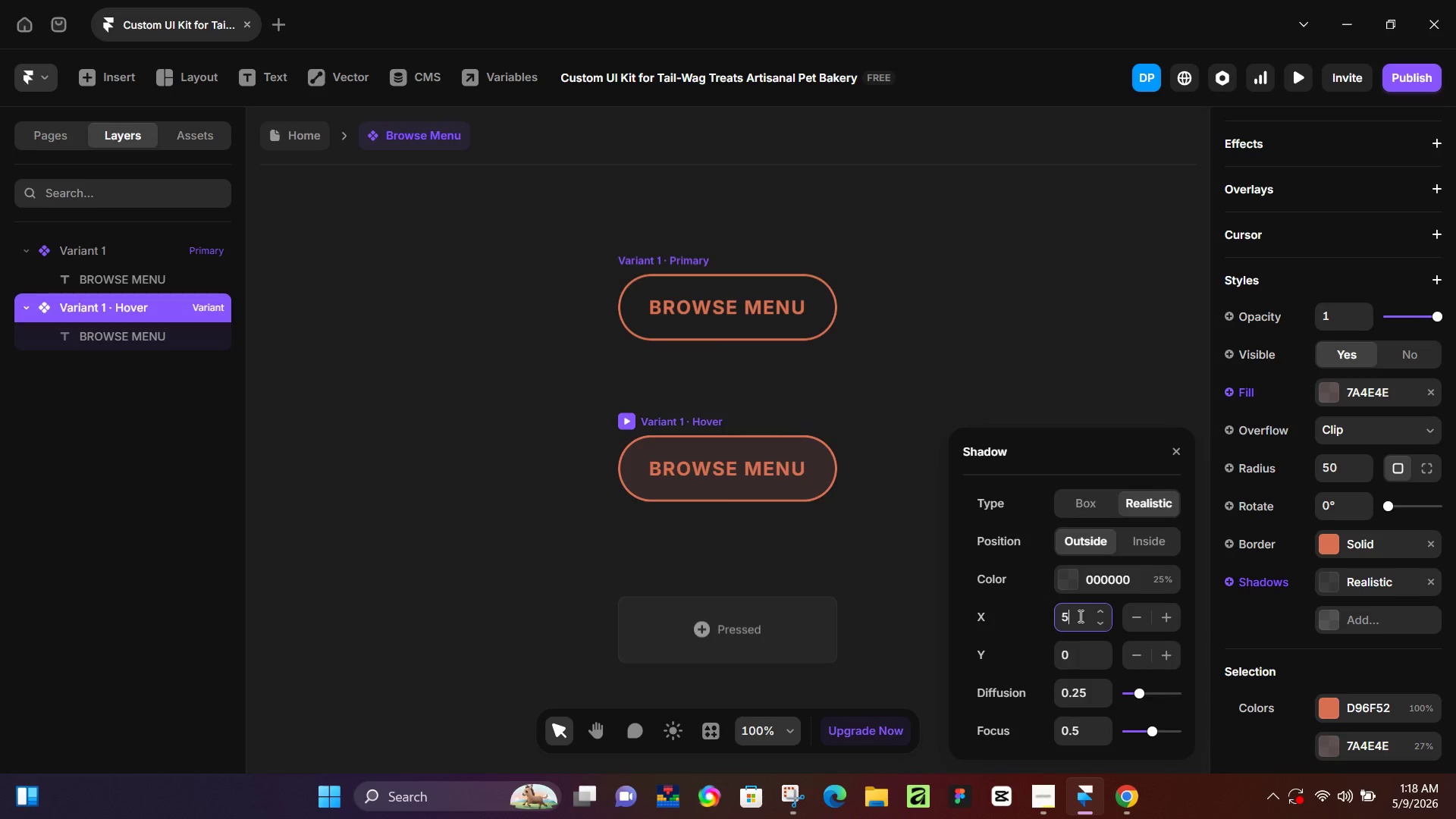 
key(Numpad5)
 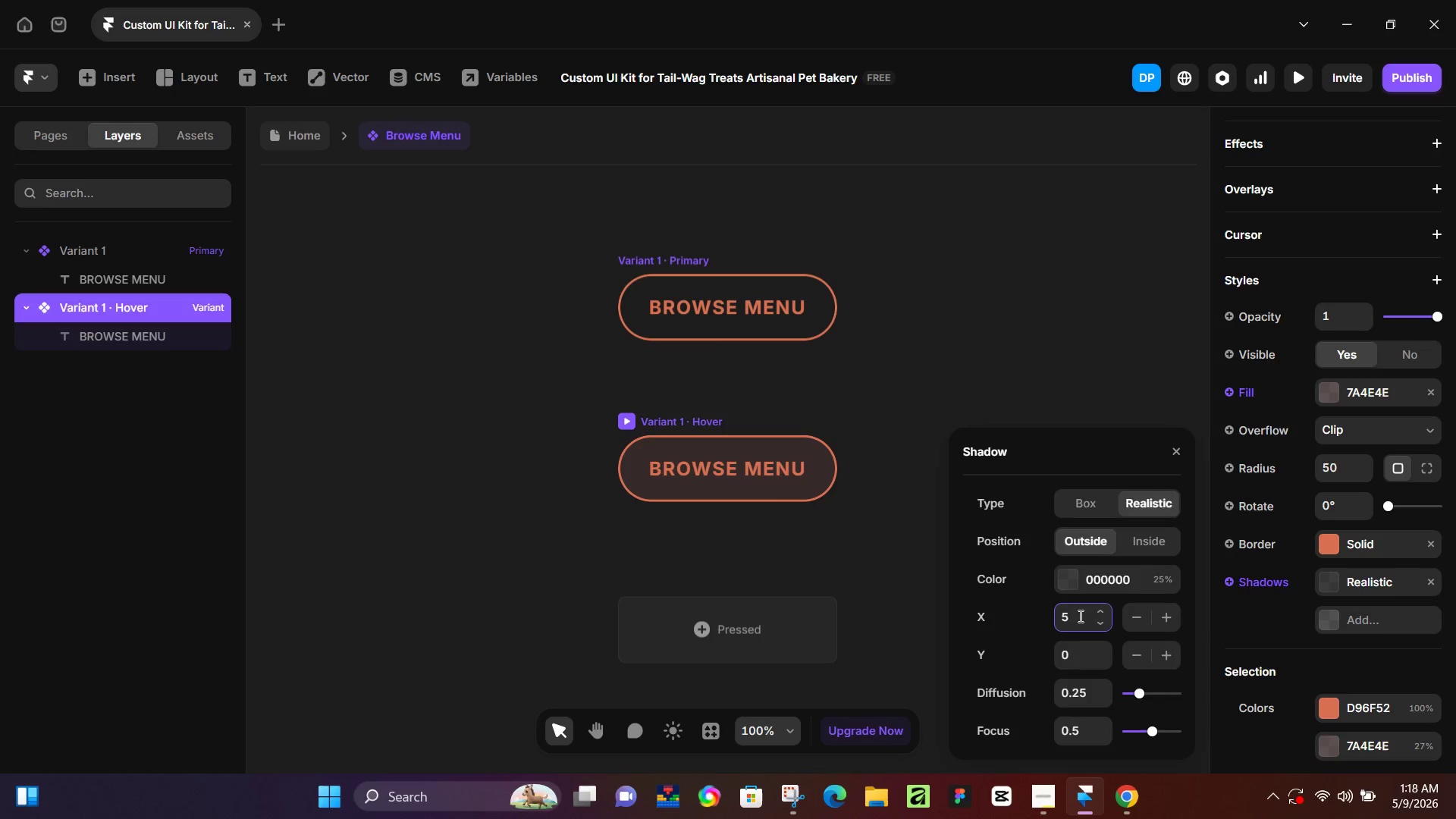 
key(NumpadEnter)
 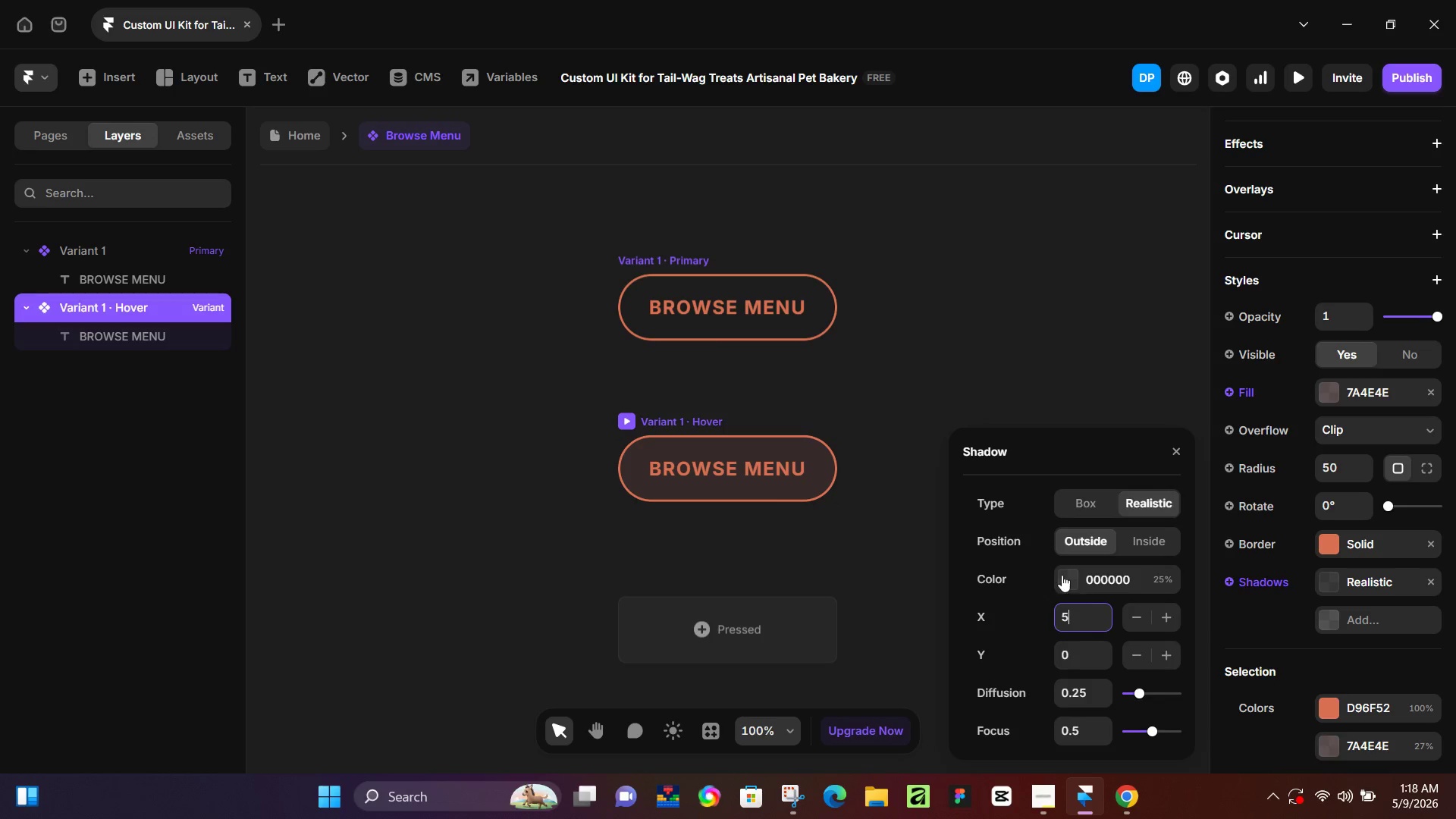 
left_click([1061, 575])
 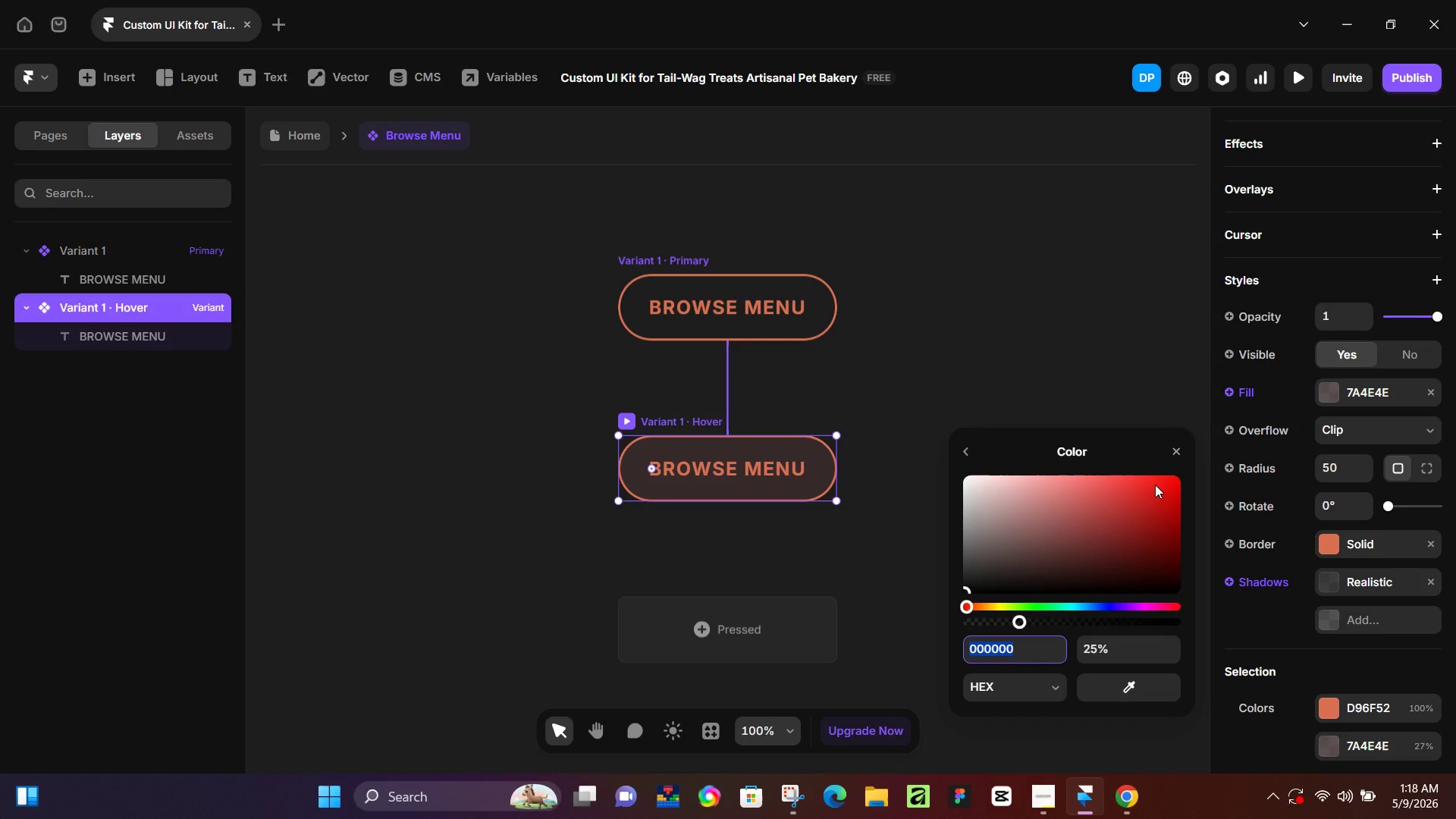 
left_click([1155, 485])
 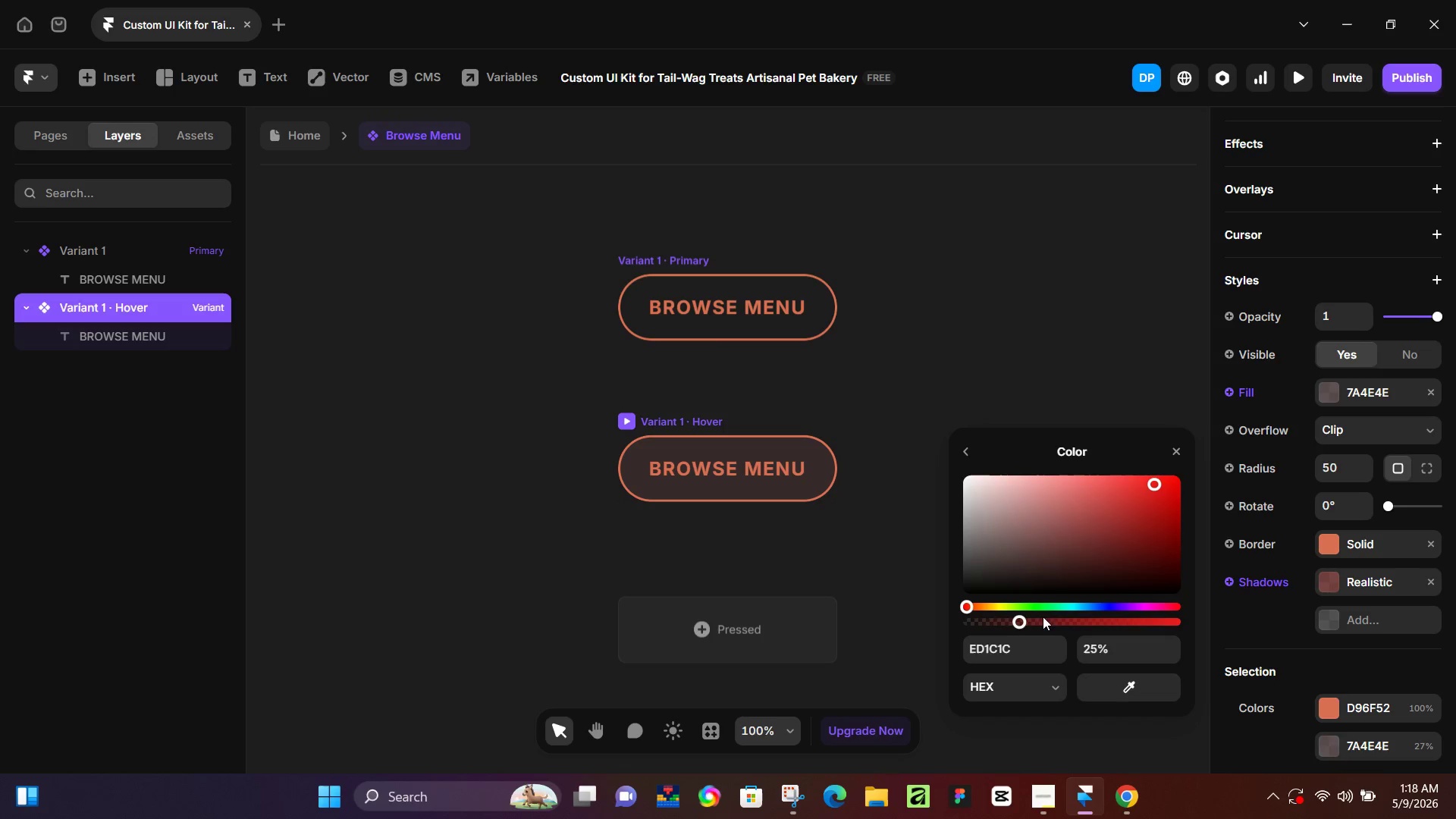 
left_click_drag(start_coordinate=[1016, 625], to_coordinate=[1063, 620])
 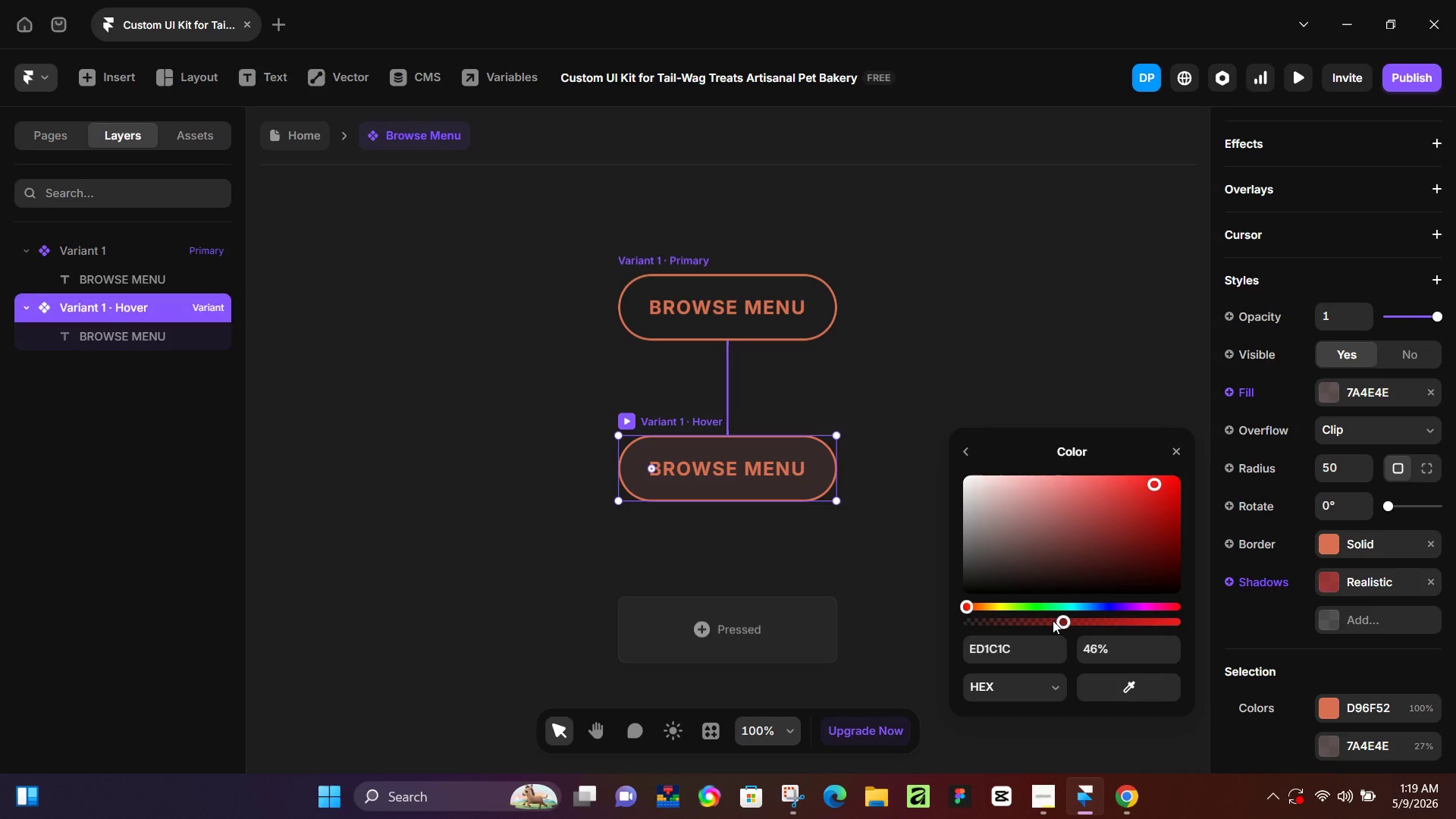 
wait(10.23)
 